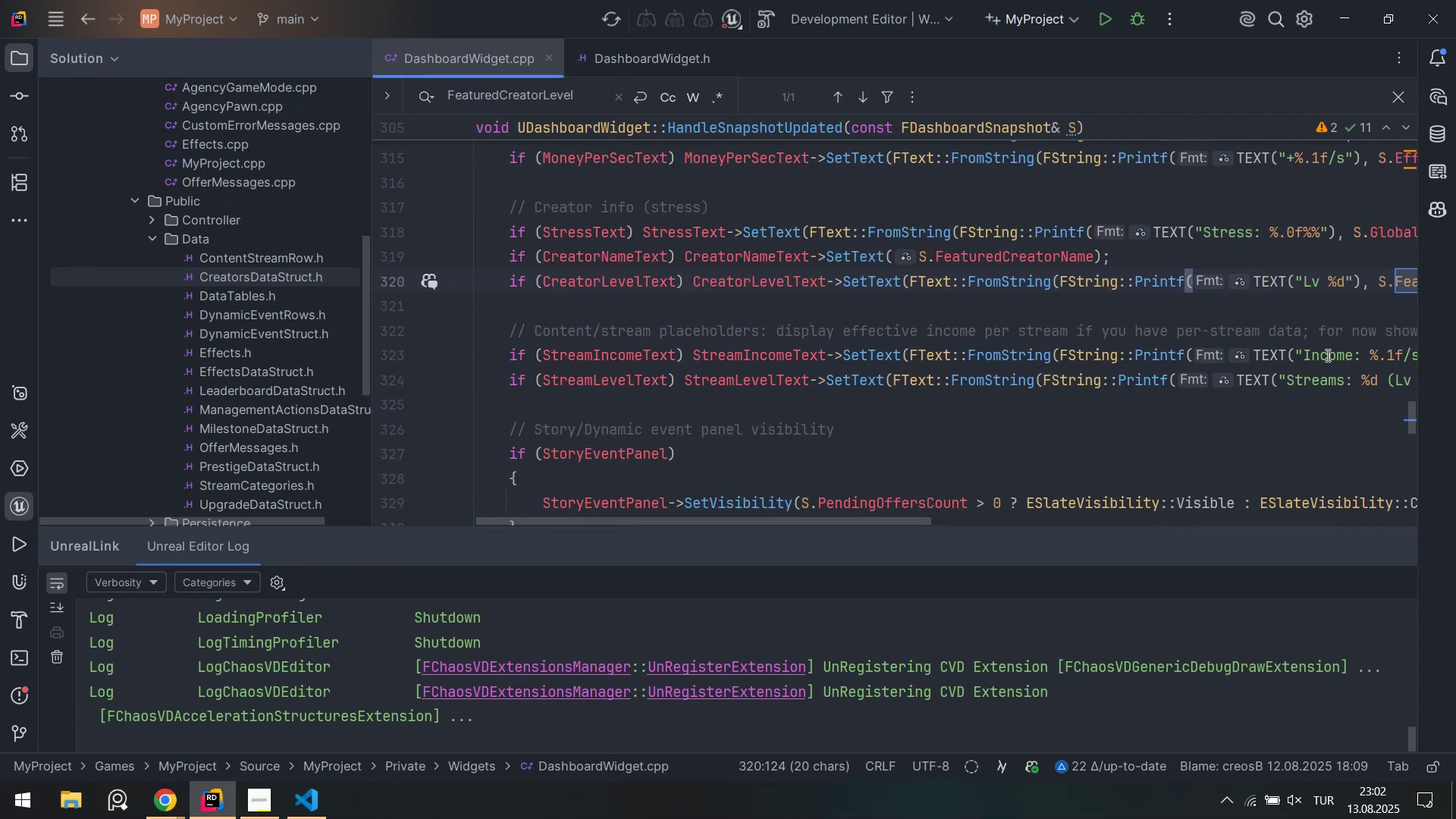 
key(F3)
 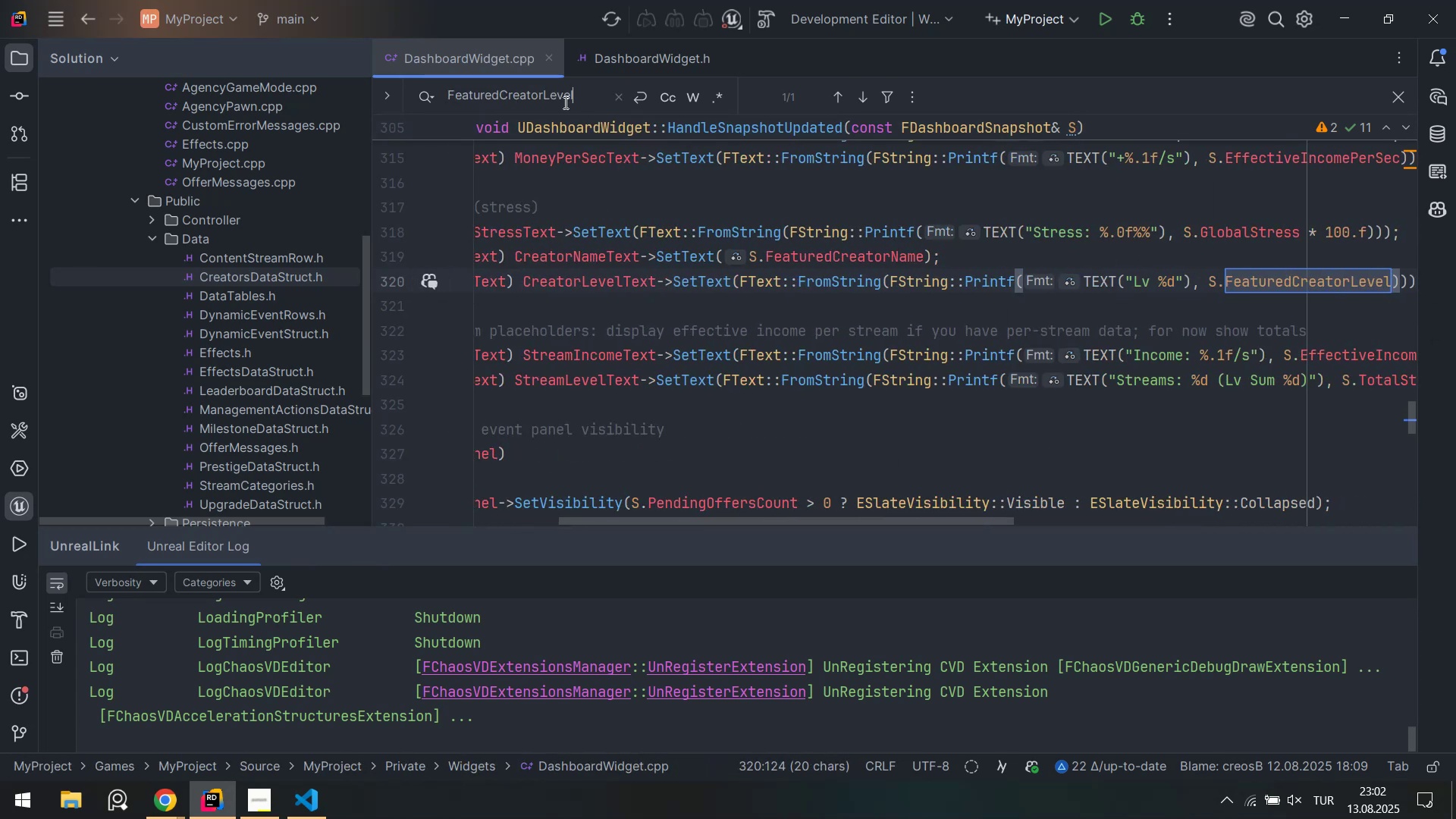 
key(F3)
 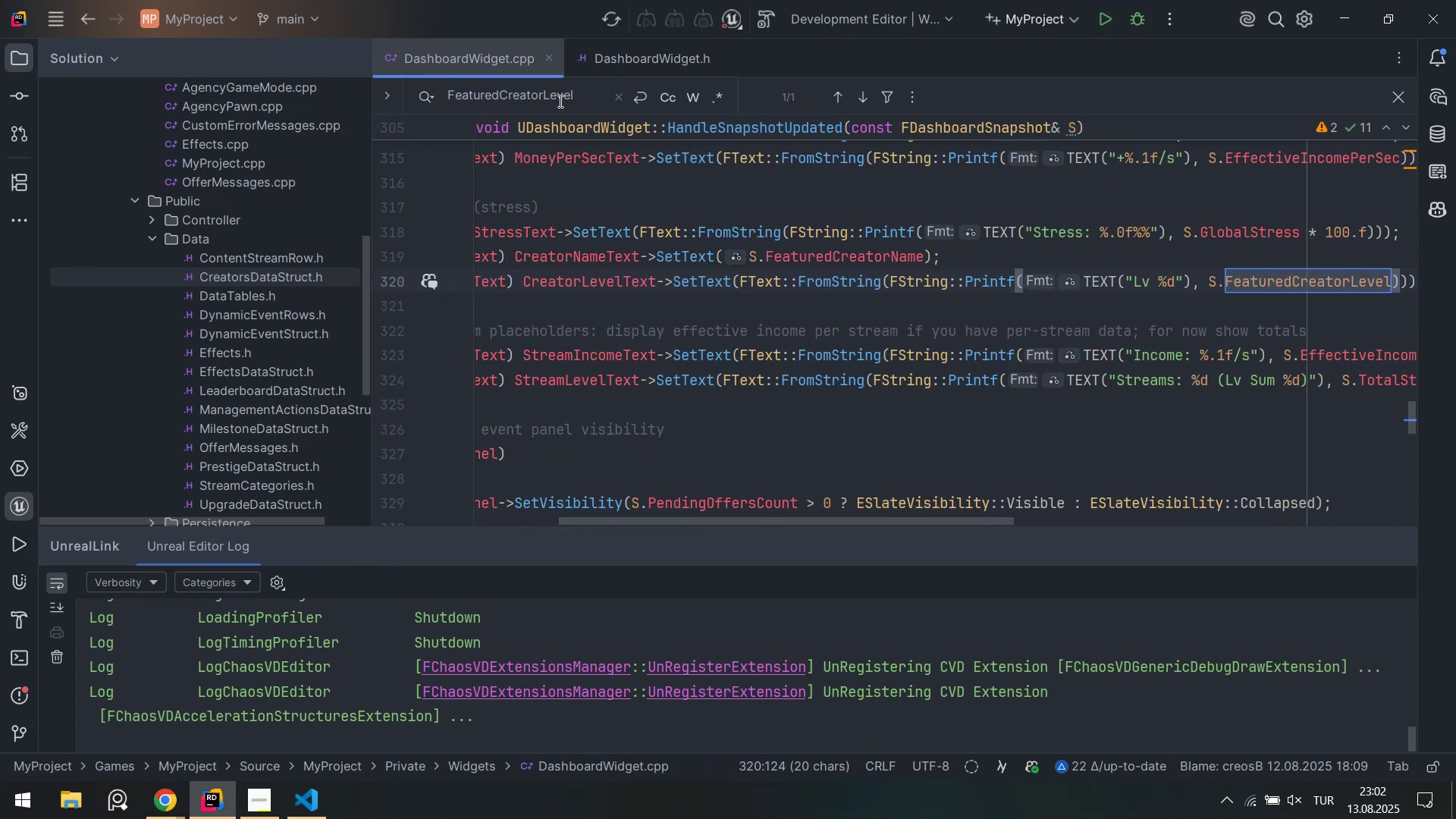 
key(Control+Shift+ShiftLeft)
 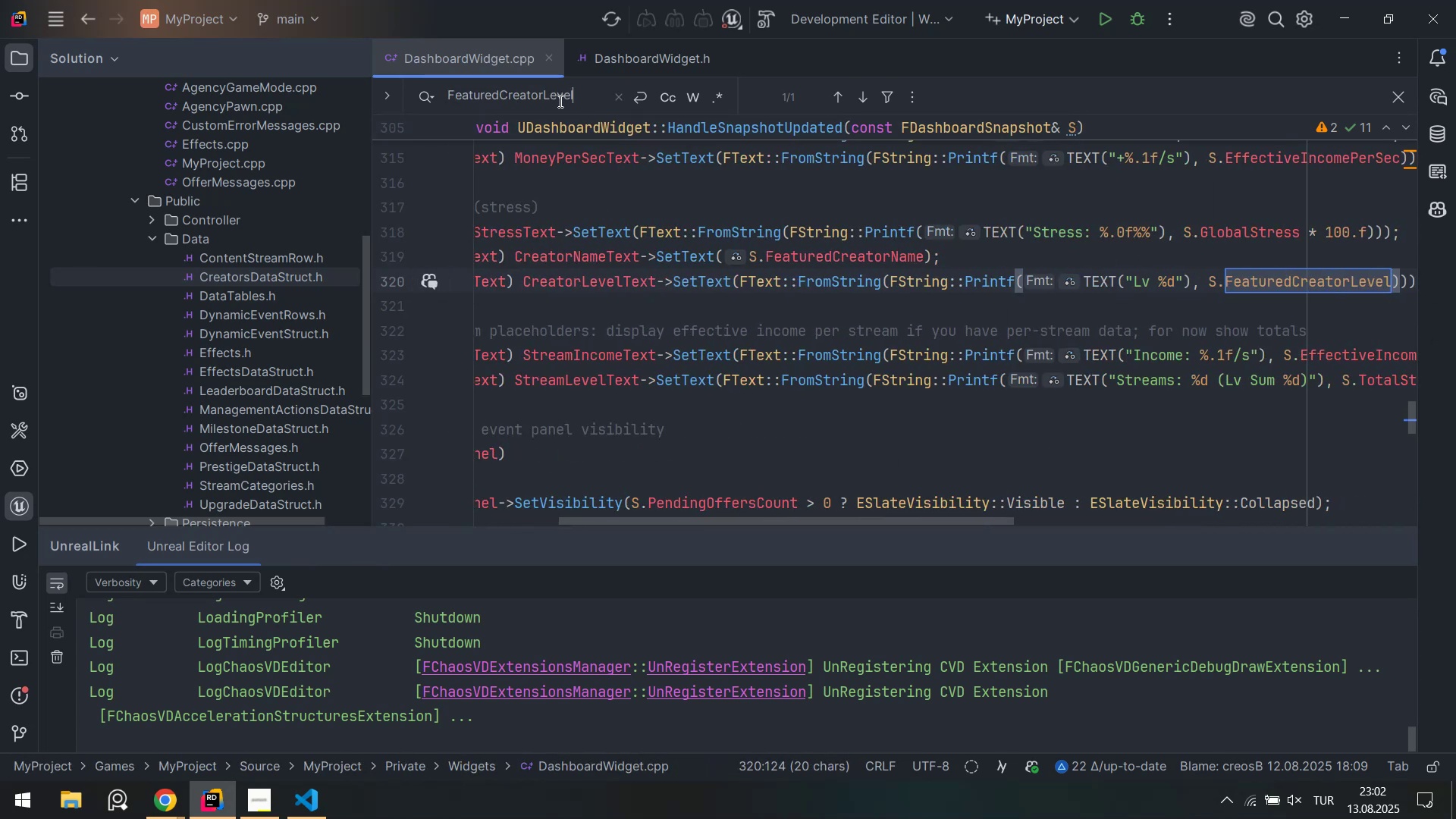 
key(Control+Shift+F)
 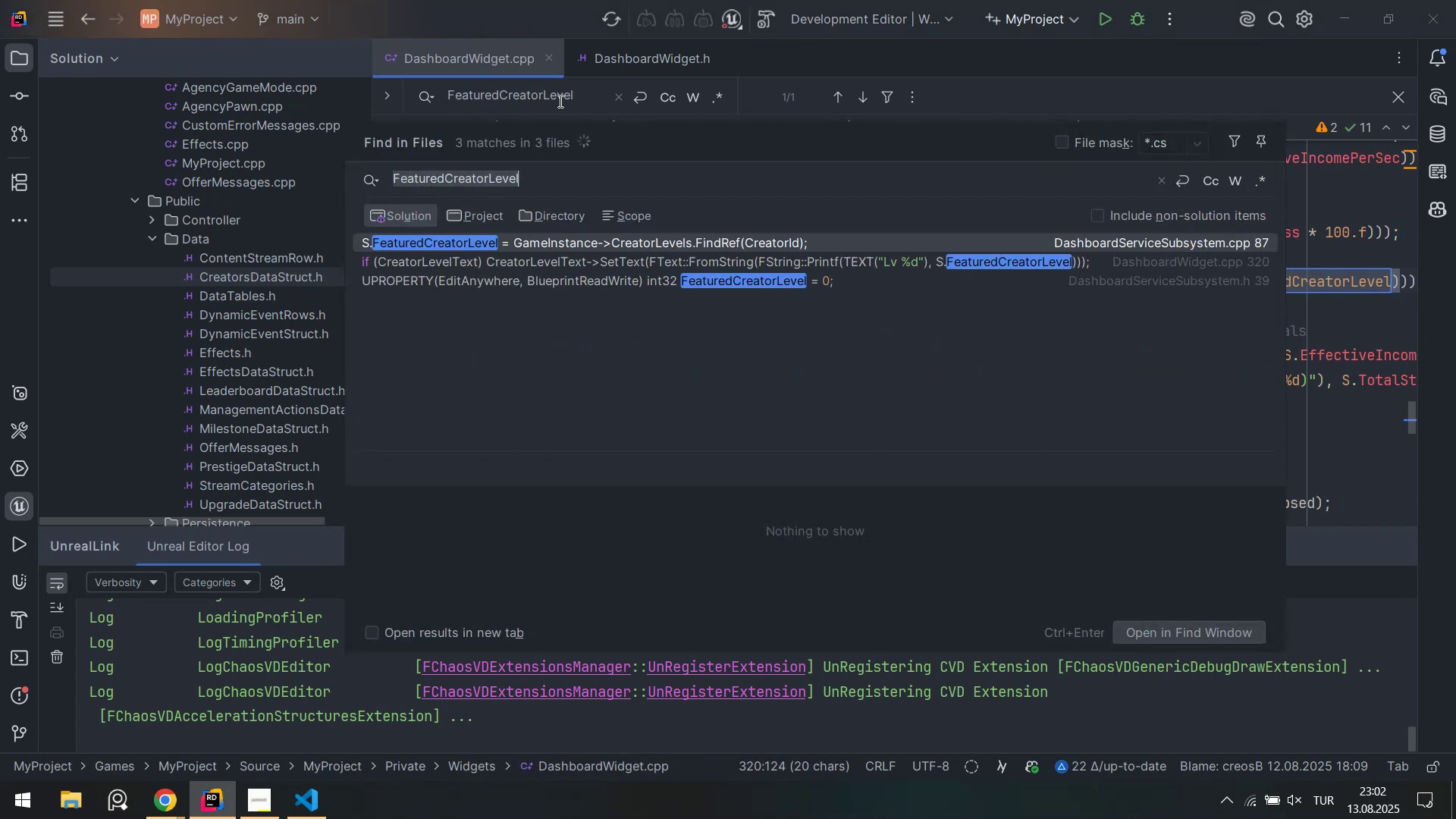 
key(Control+V)
 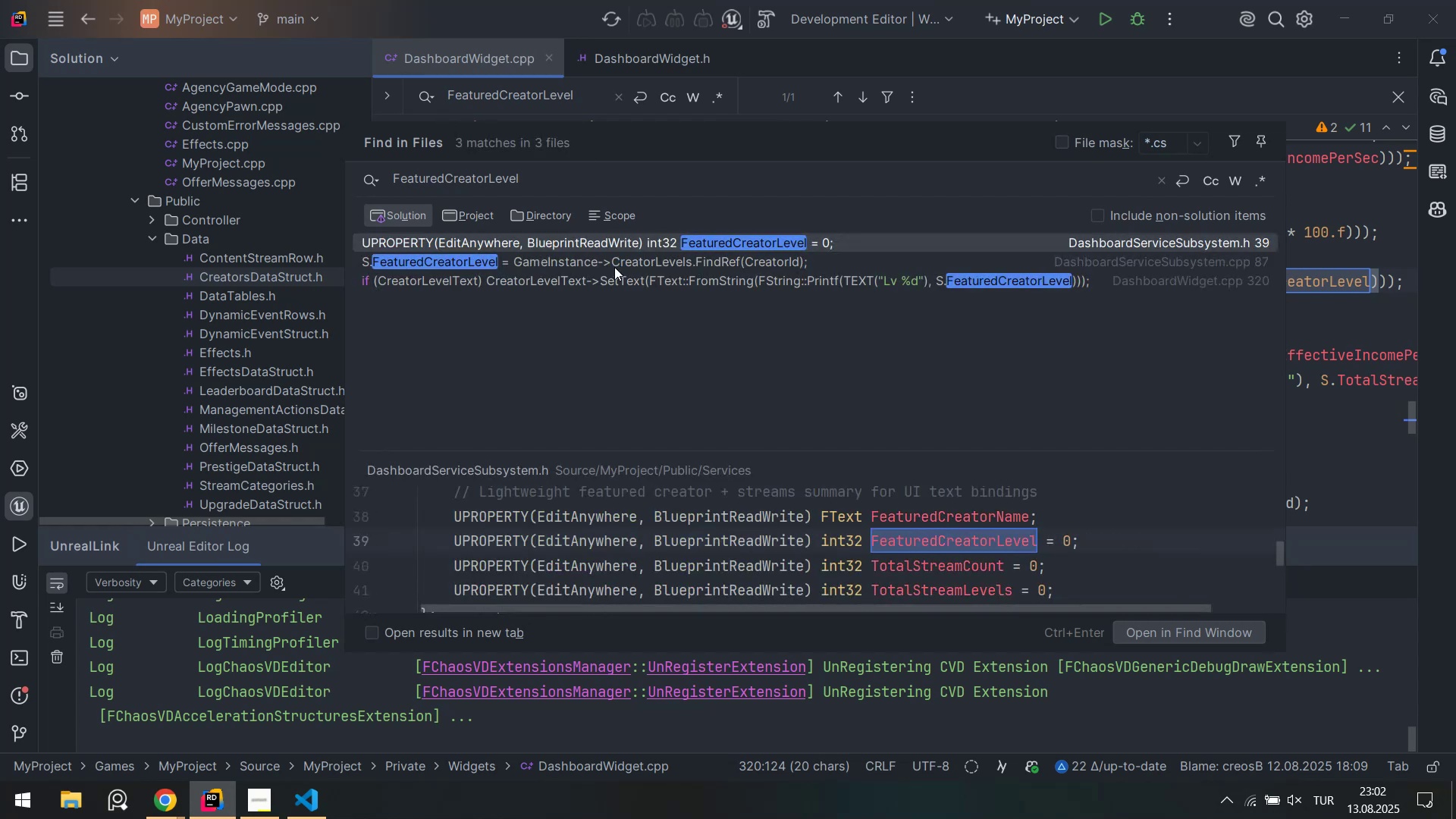 
left_click([614, 263])
 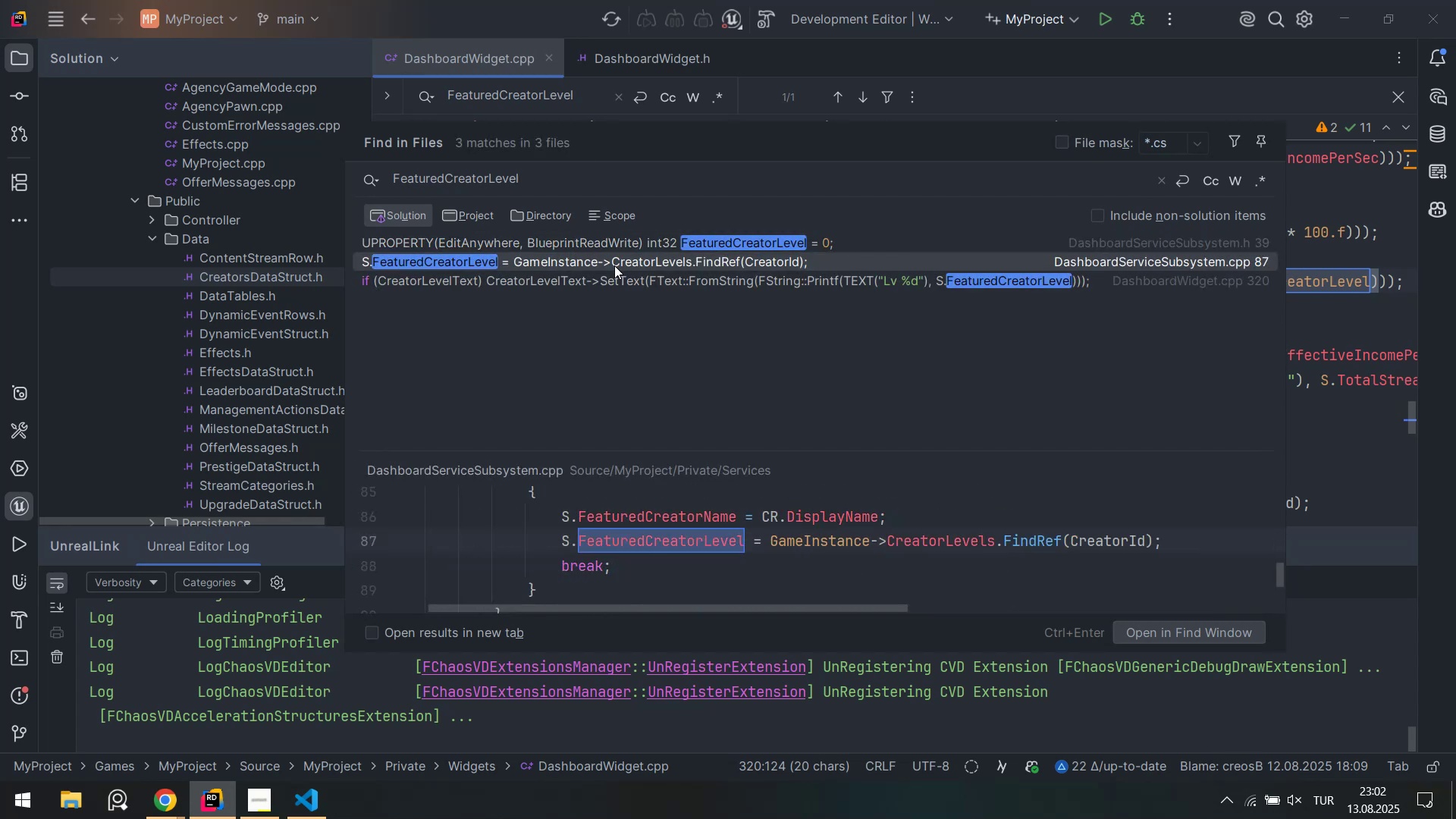 
left_click([604, 279])
 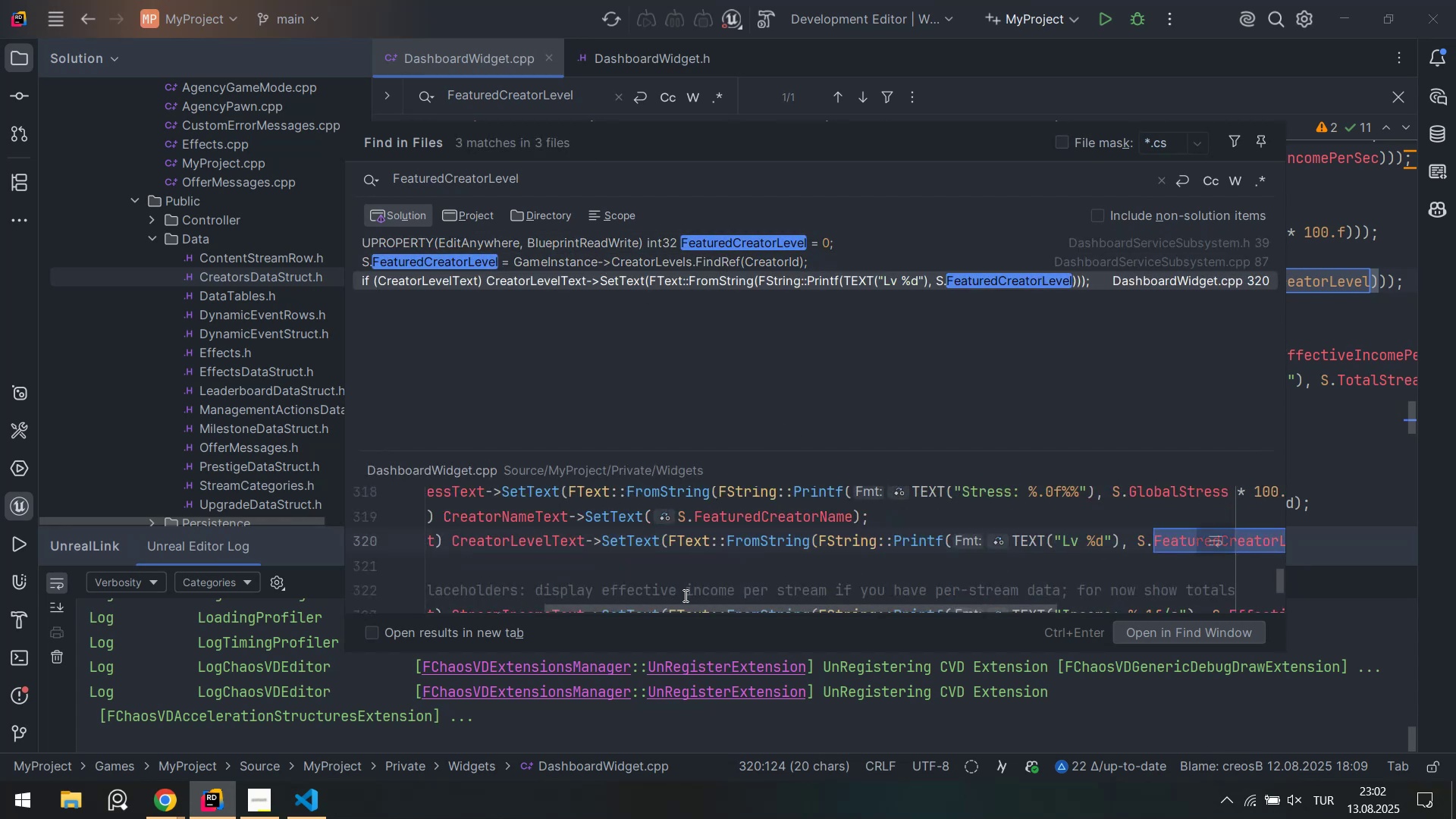 
left_click_drag(start_coordinate=[686, 604], to_coordinate=[530, 600])
 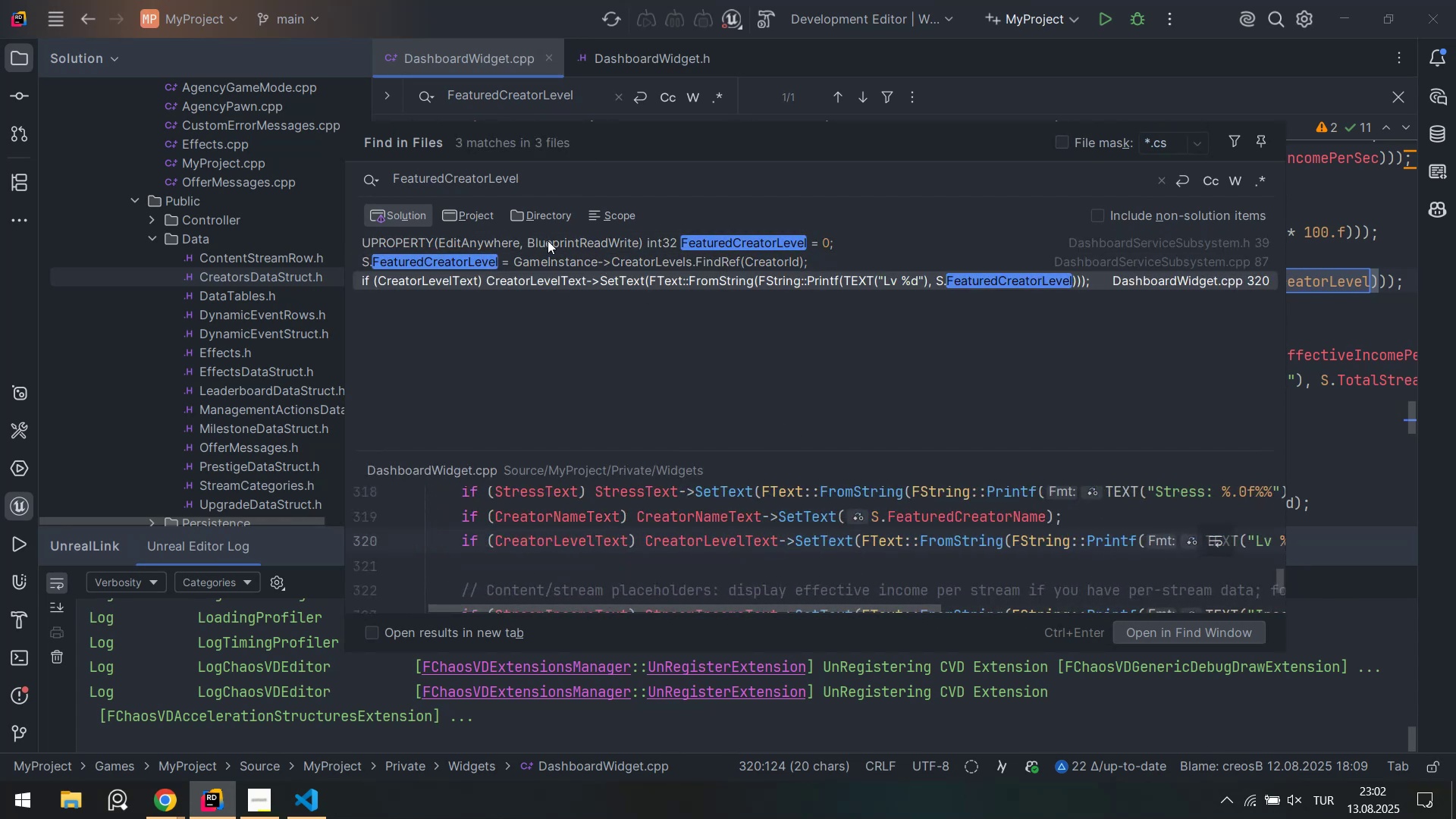 
left_click([548, 240])
 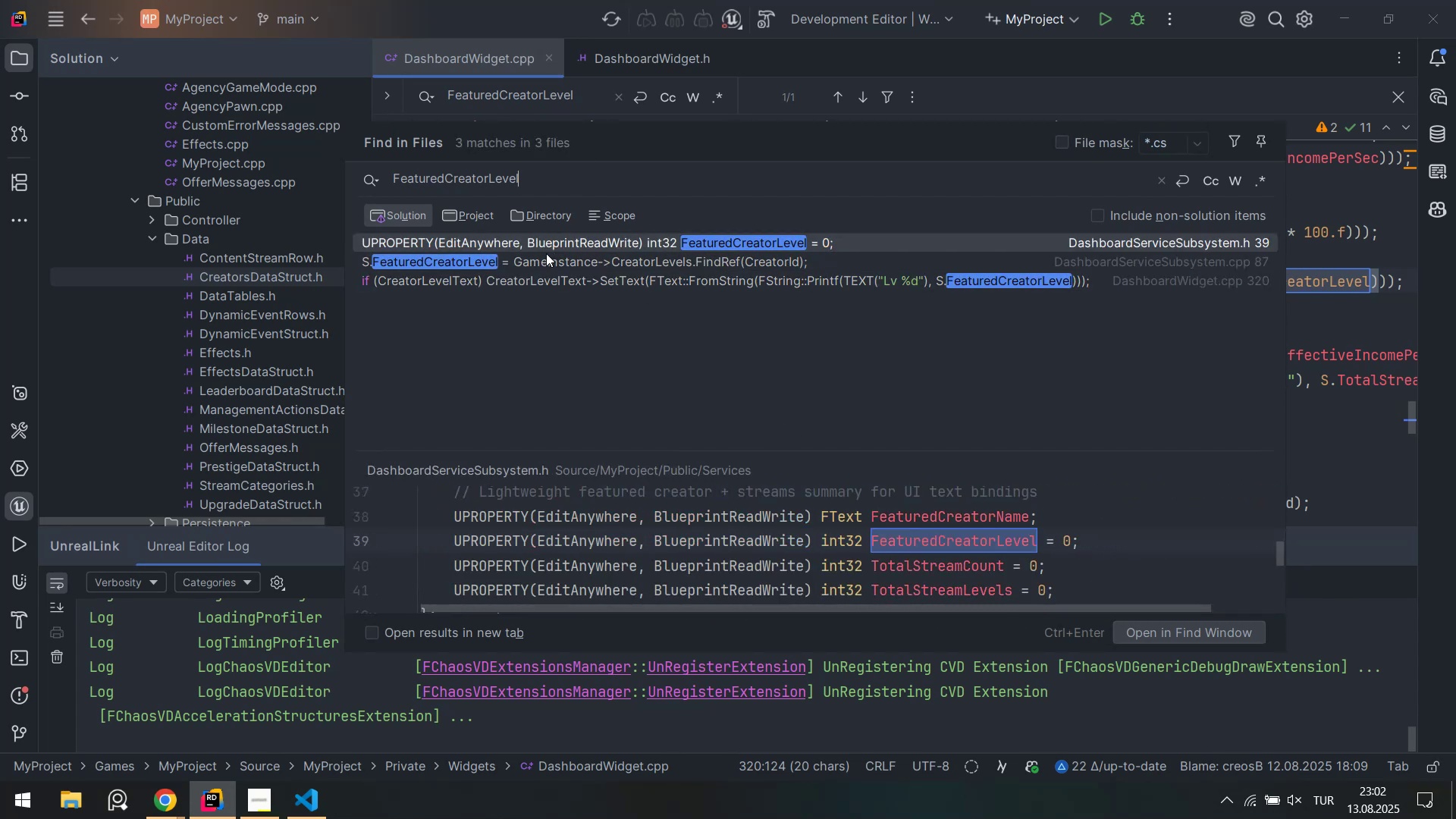 
left_click([546, 253])
 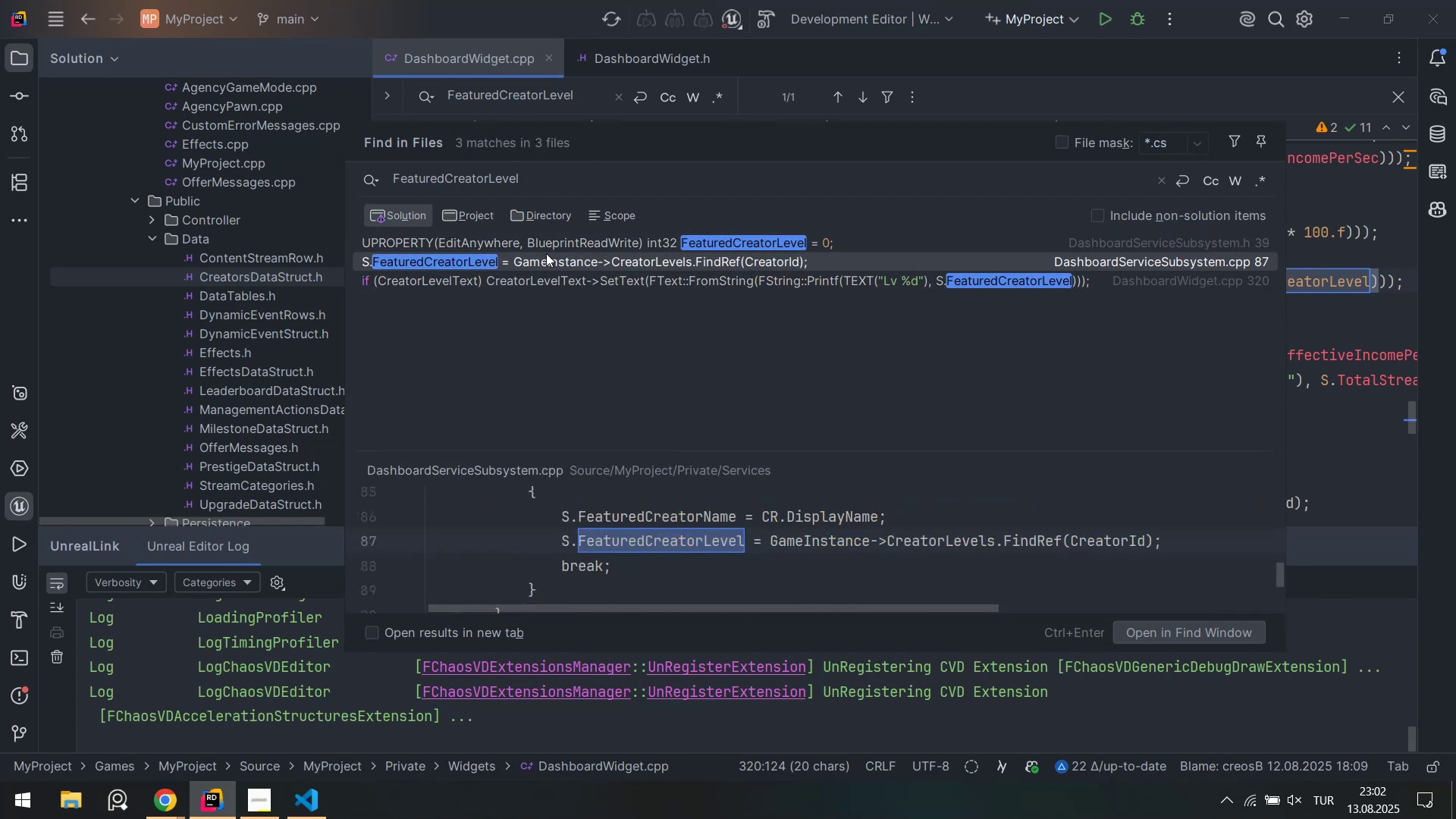 
key(Escape)
 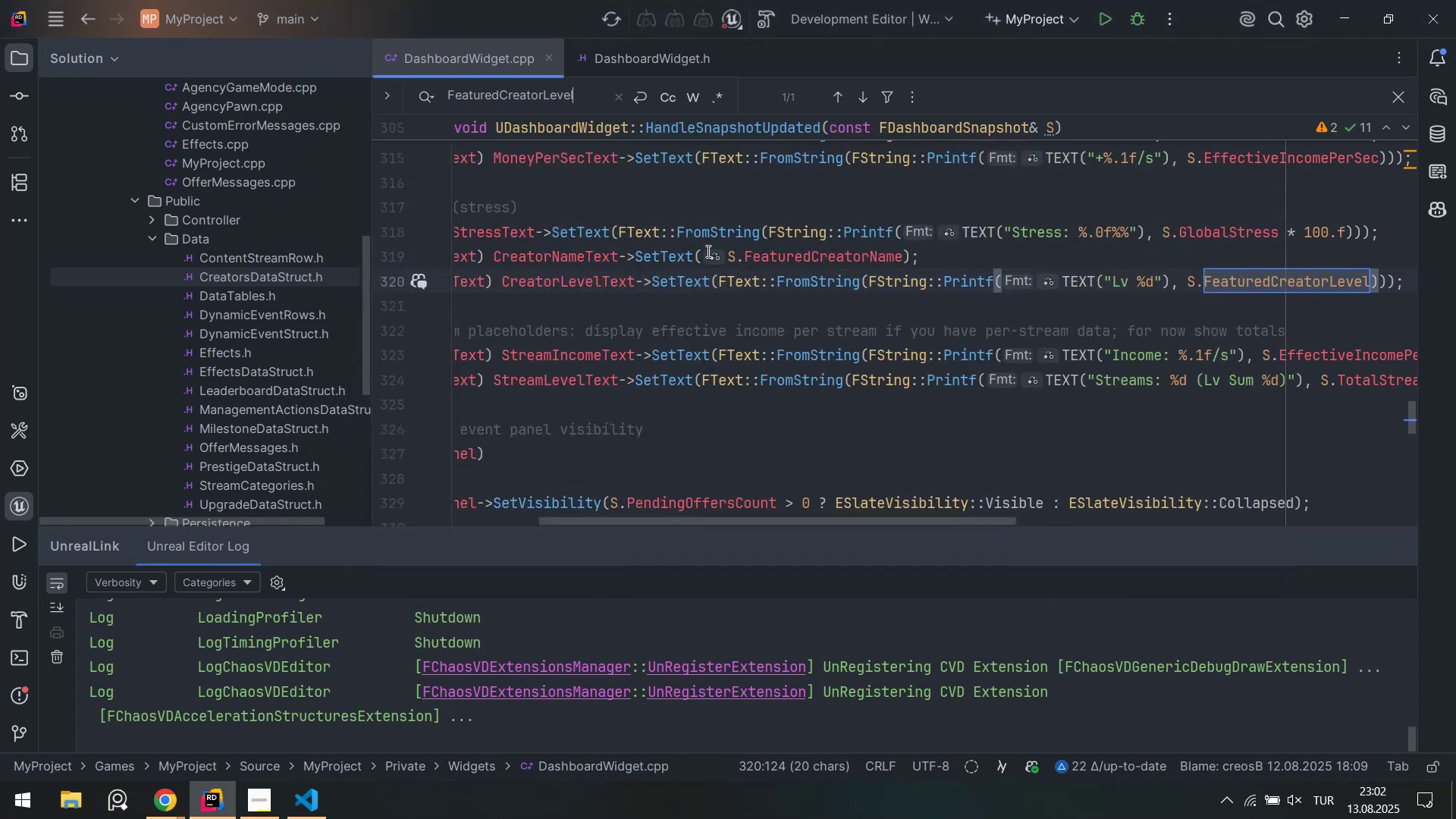 
left_click([711, 249])
 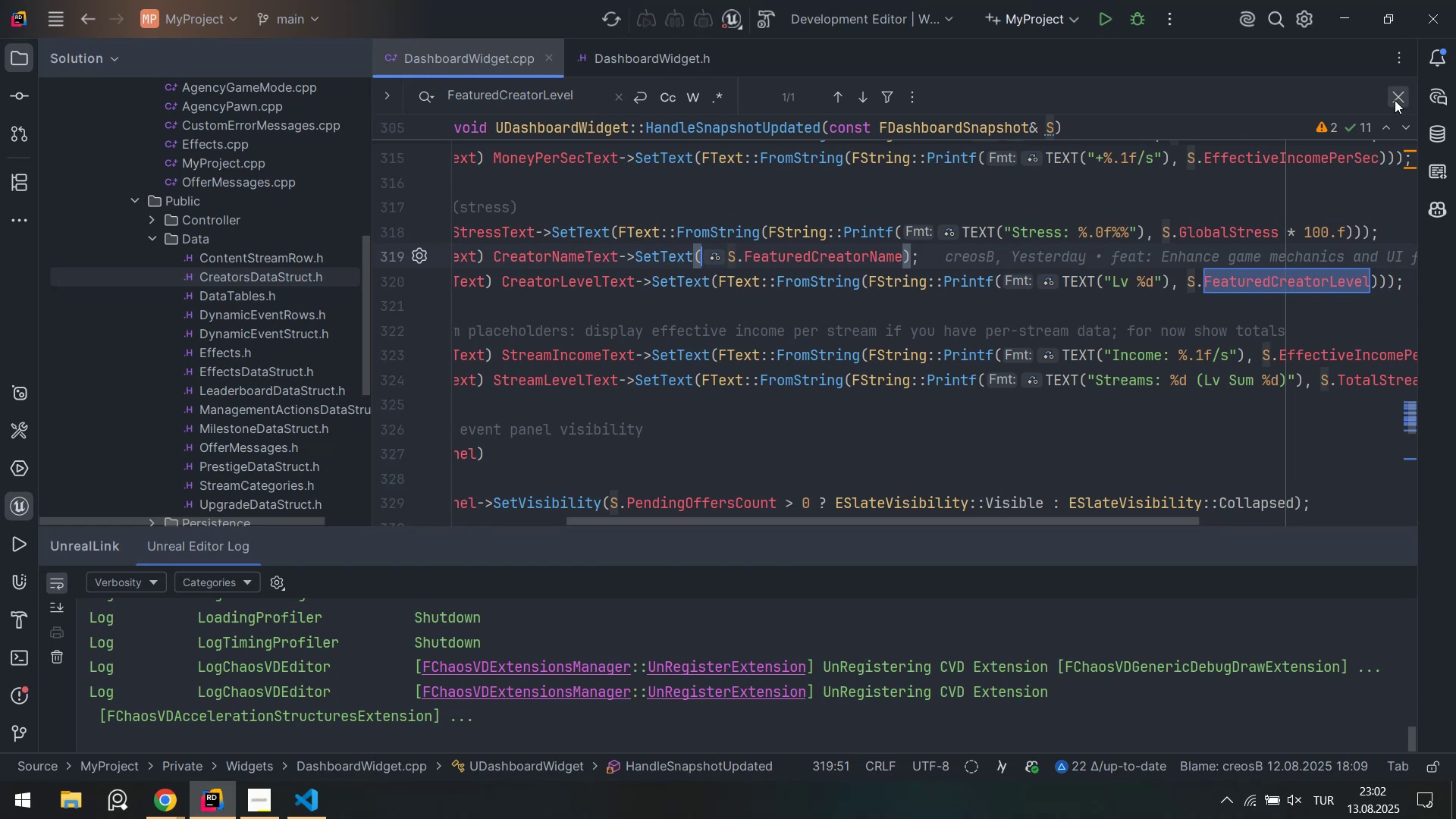 
left_click([1398, 100])
 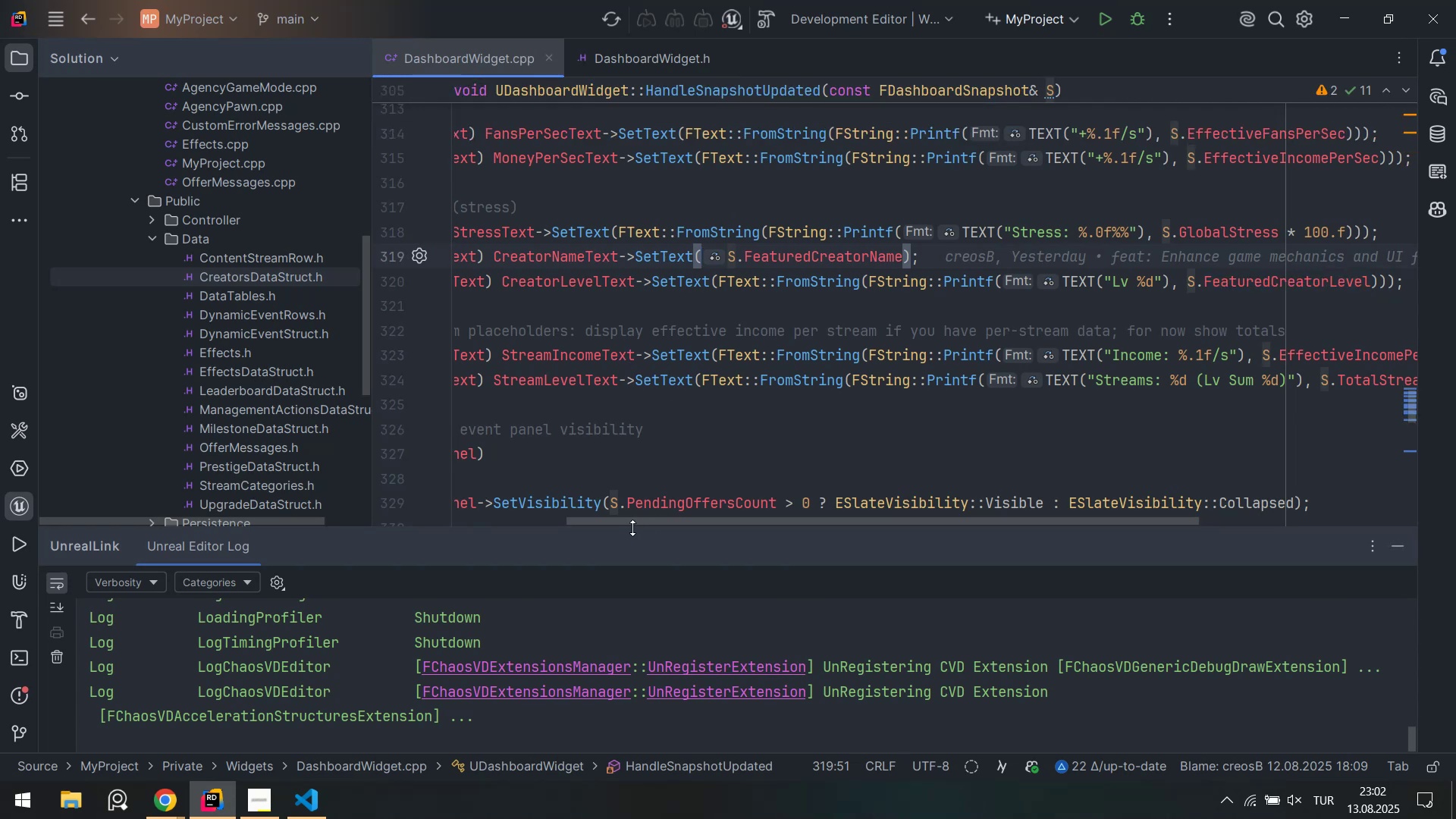 
left_click_drag(start_coordinate=[631, 522], to_coordinate=[434, 509])
 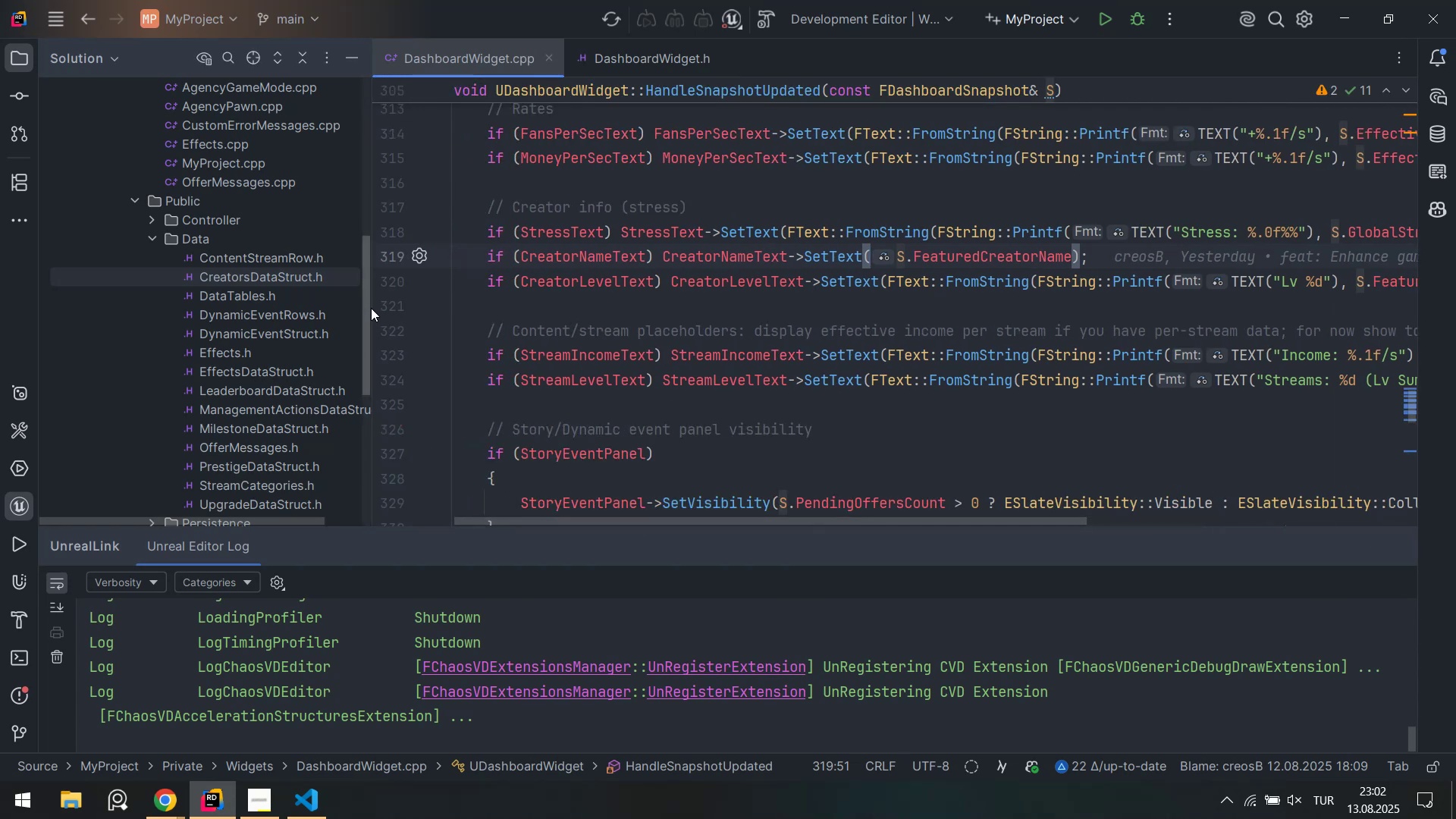 
left_click_drag(start_coordinate=[372, 308], to_coordinate=[360, 310])
 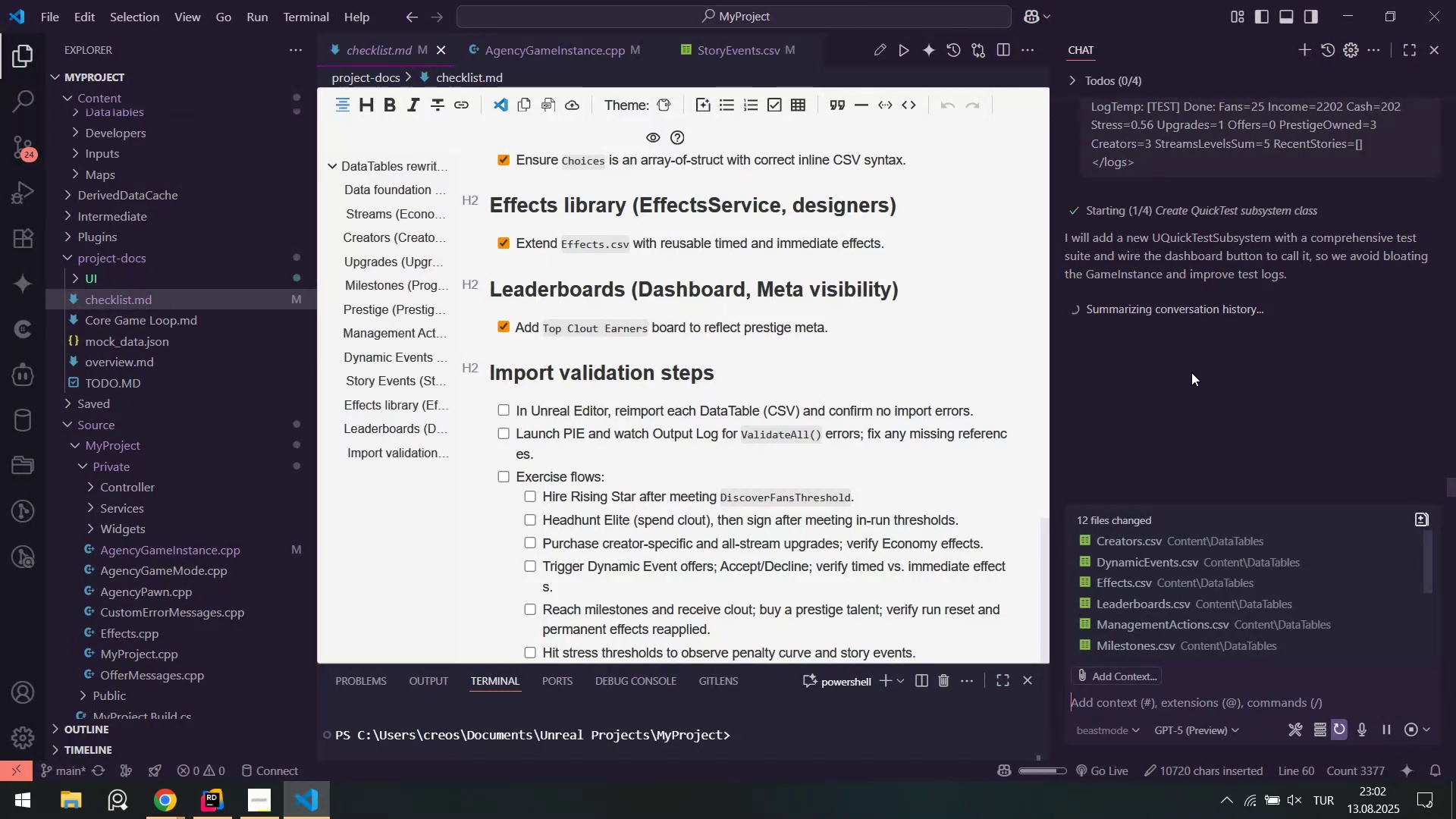 
wait(10.12)
 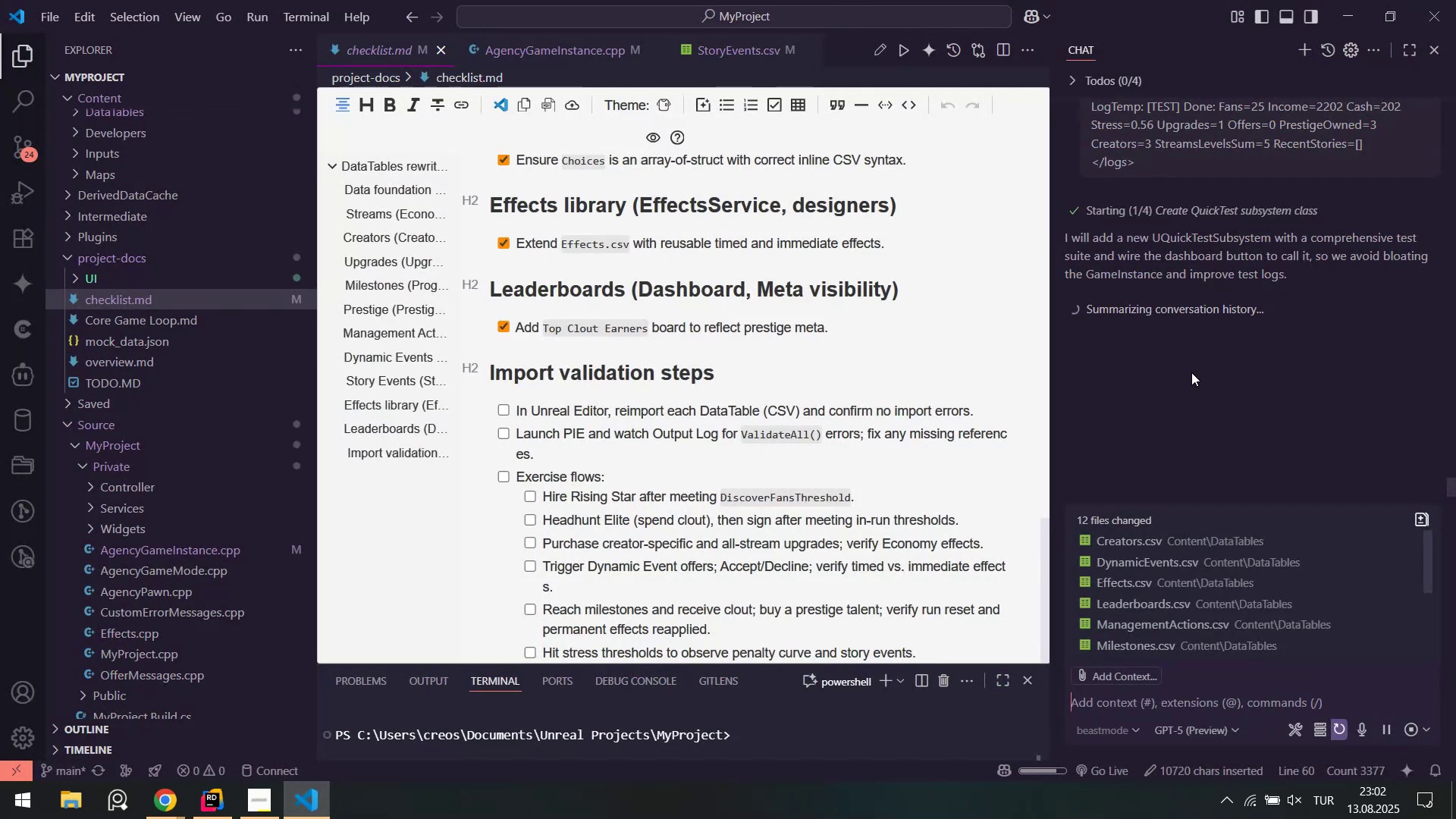 
left_click([117, 322])
 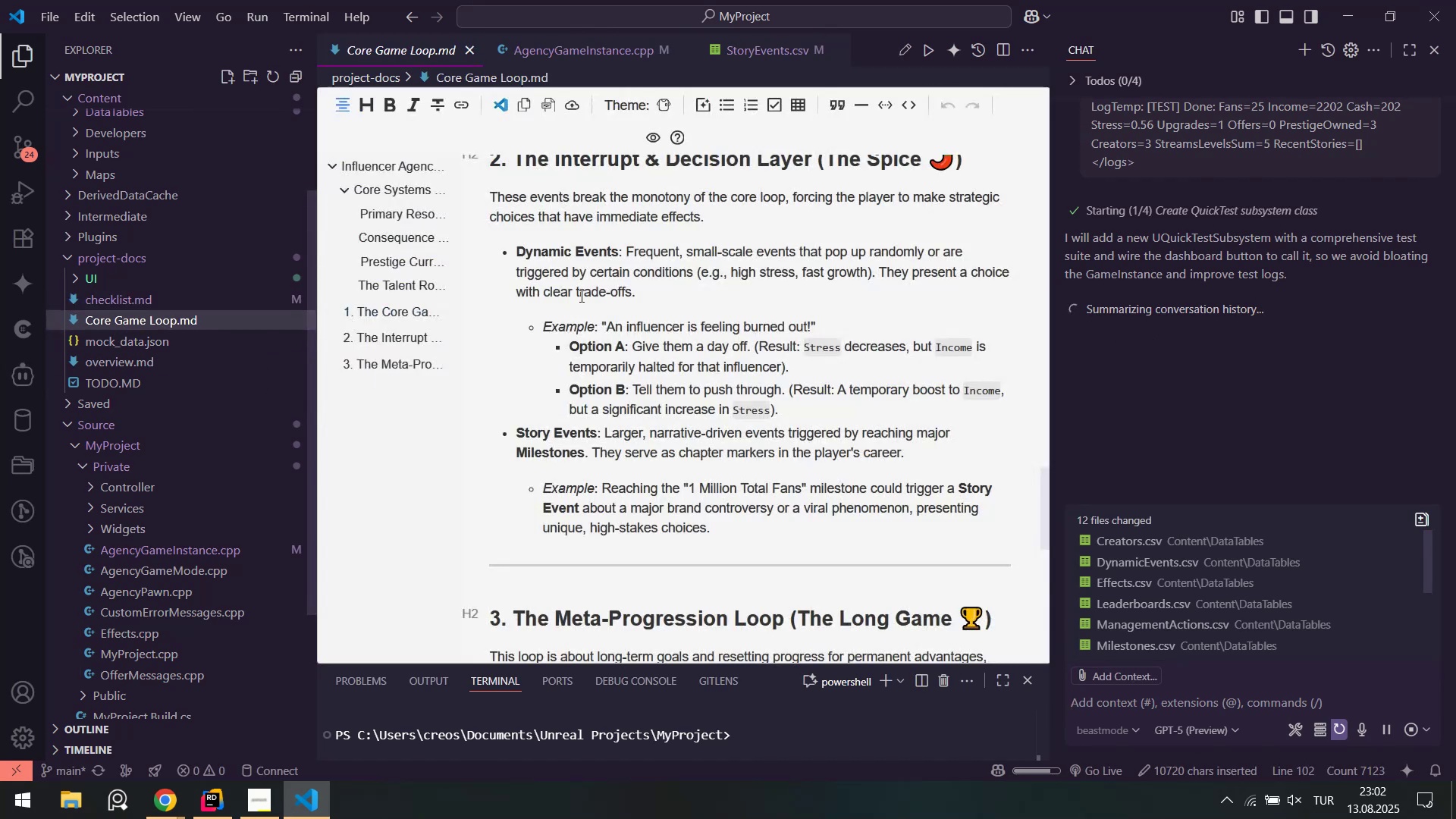 
left_click([588, 295])
 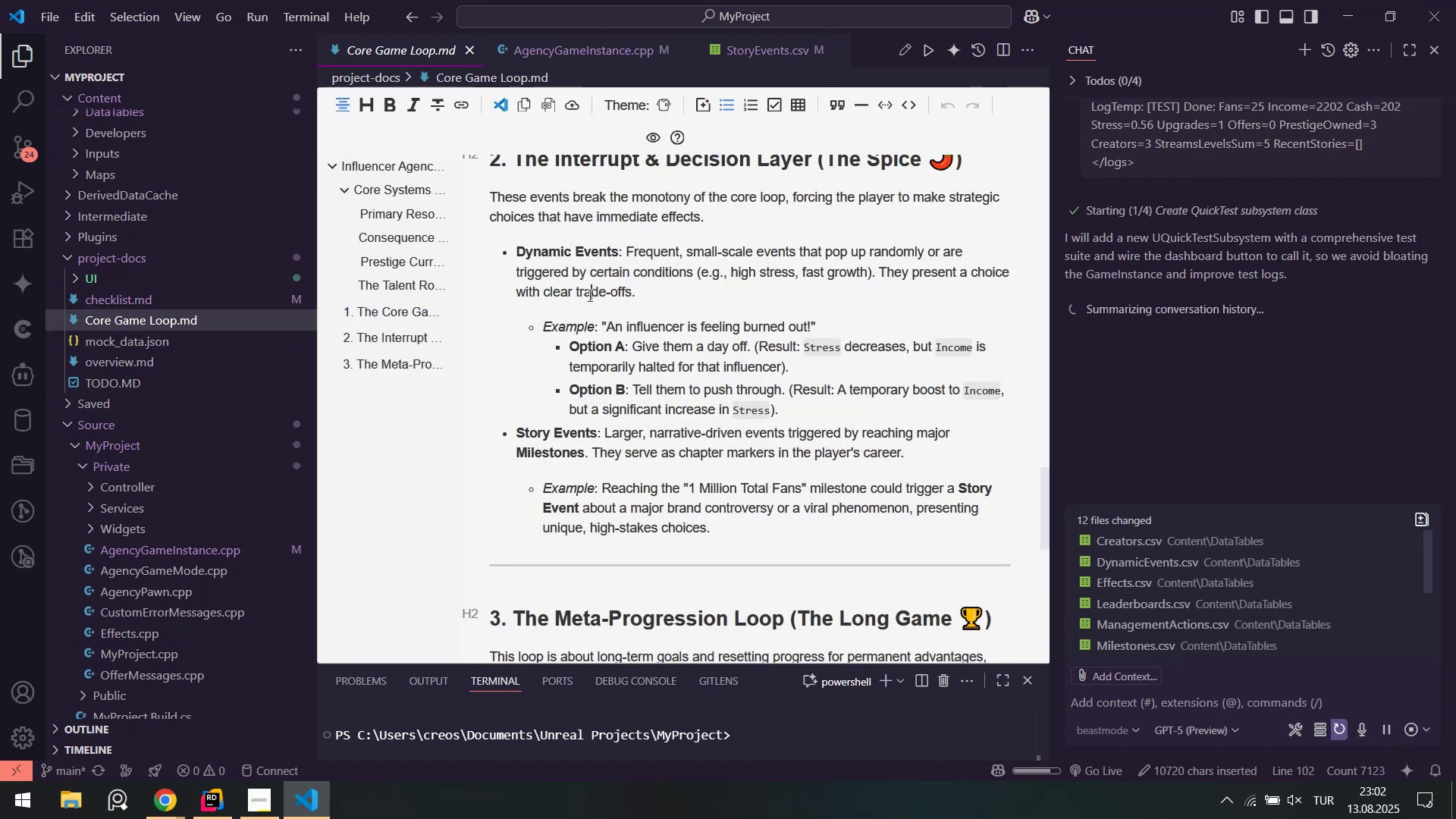 
key(Control+ControlLeft)
 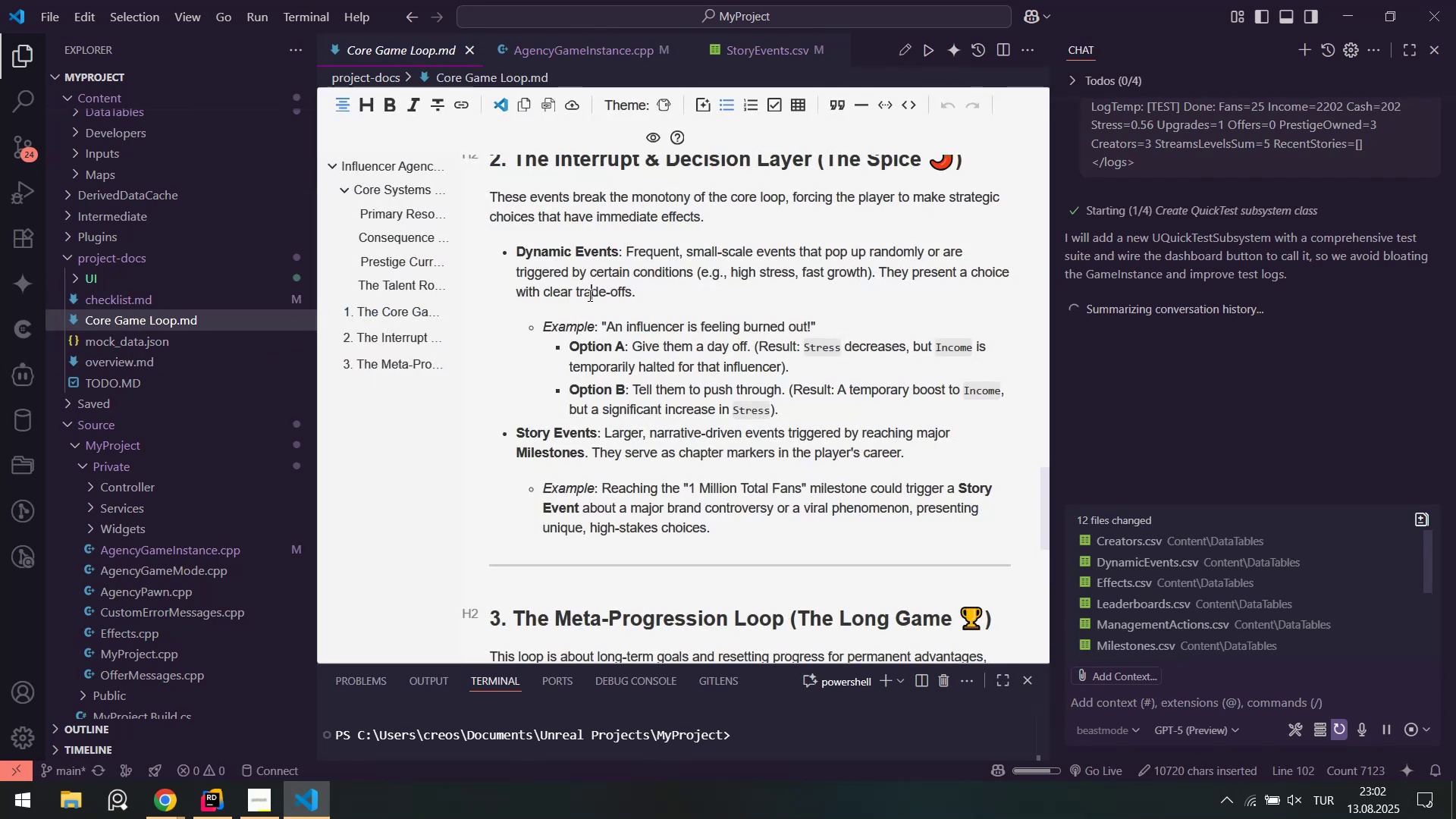 
key(Control+F)
 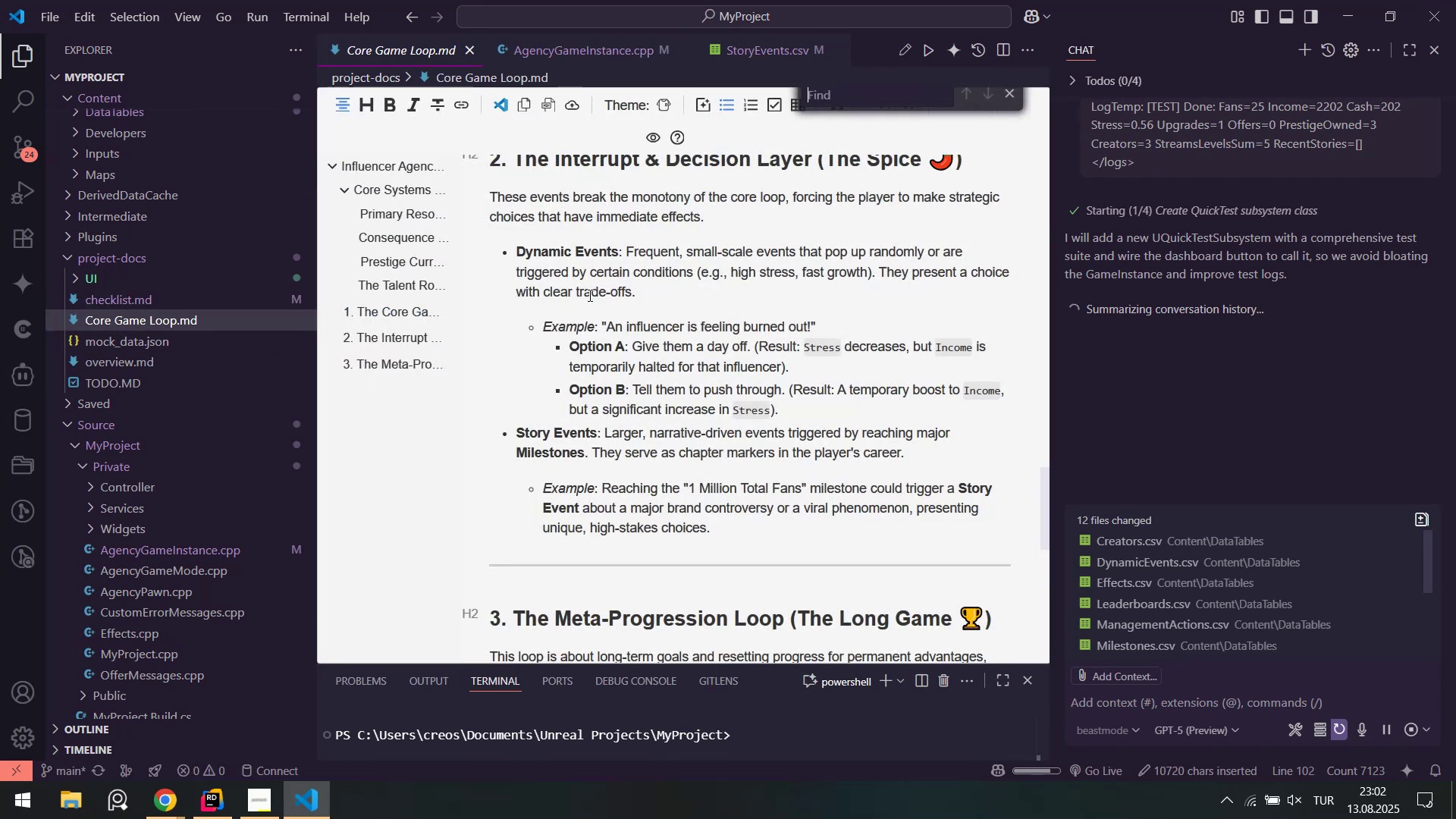 
type(crea)
key(Backspace)
type(atorlevel)
 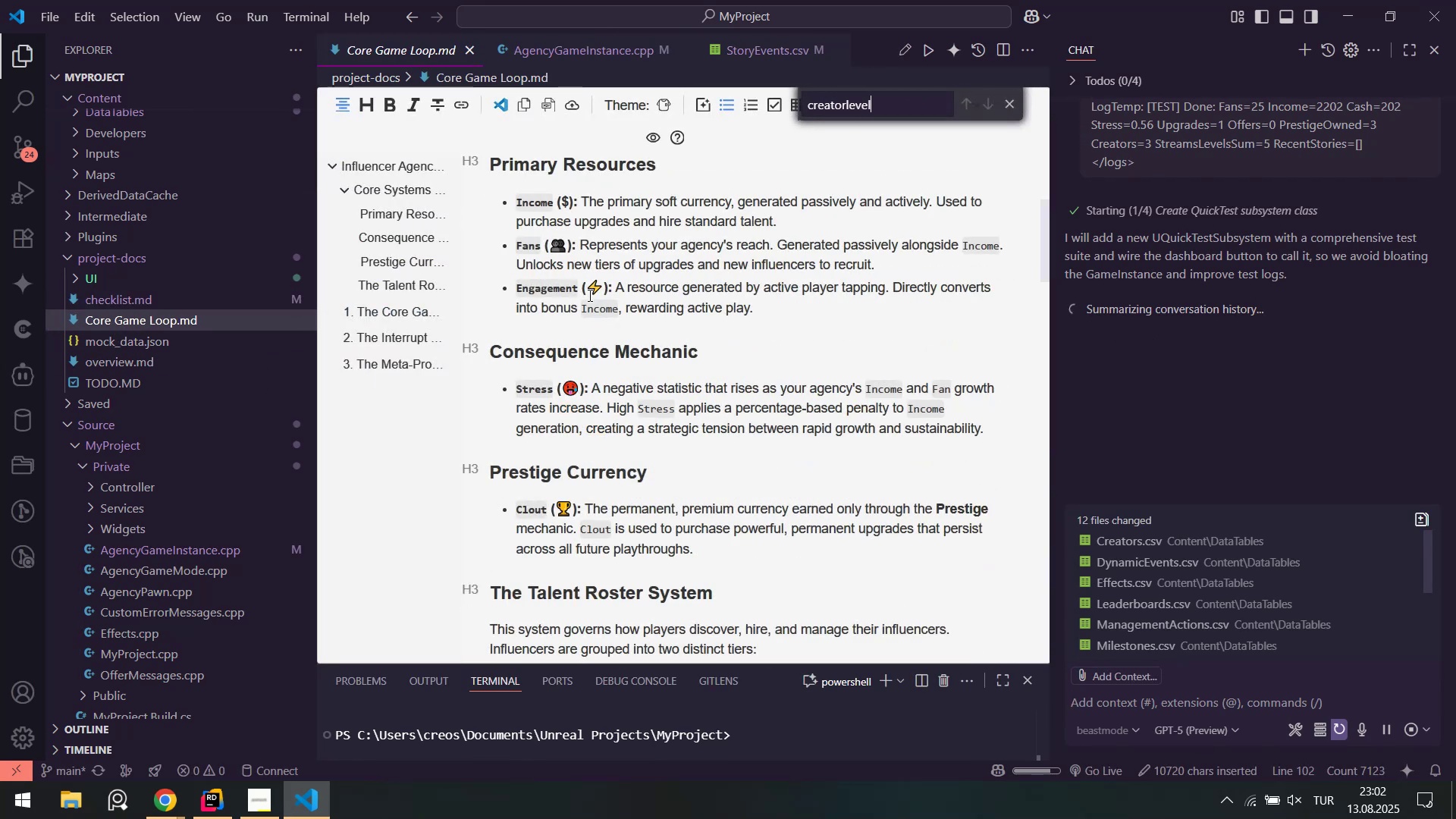 
key(Control+ControlLeft)
 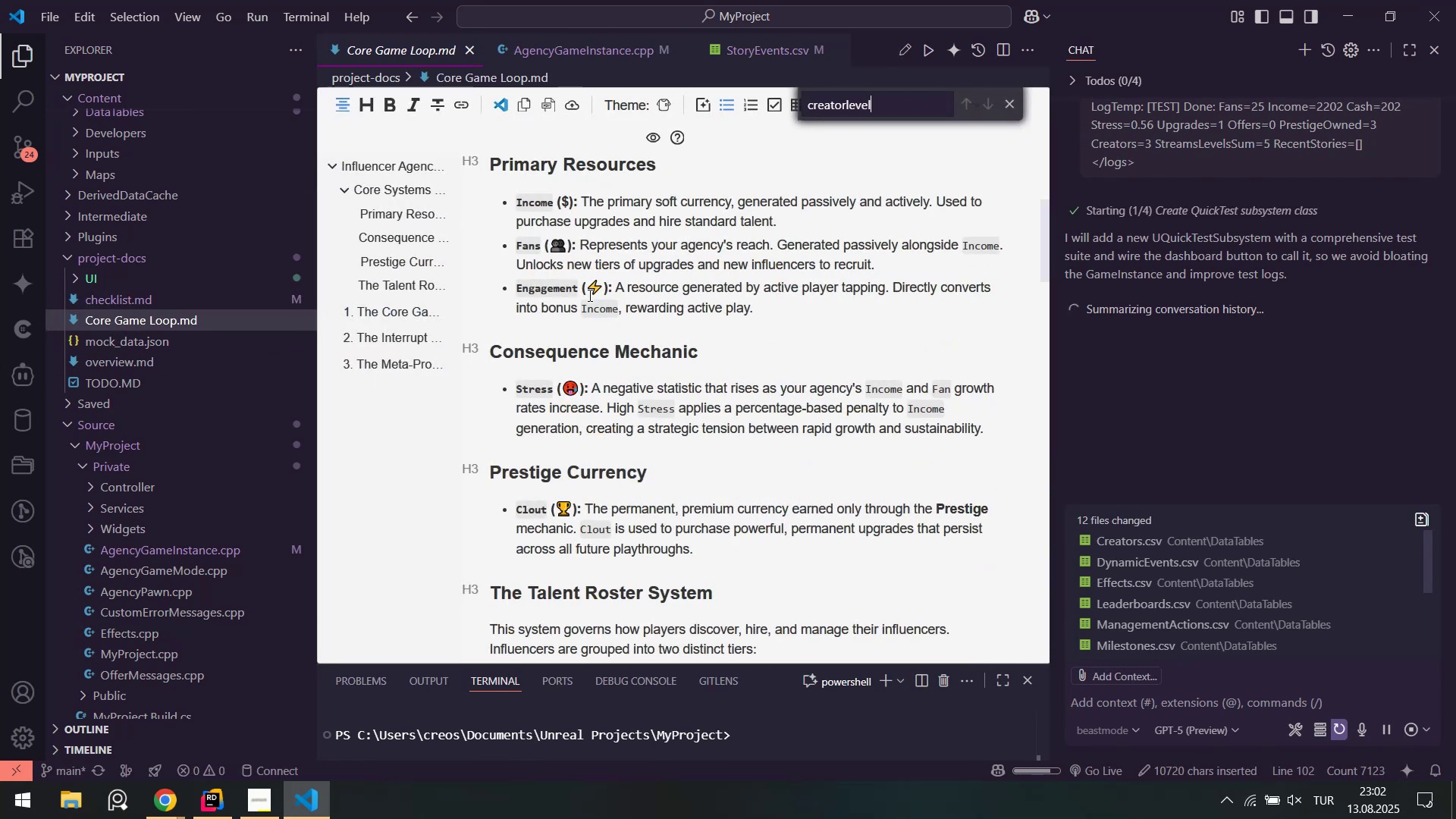 
key(Control+A)
 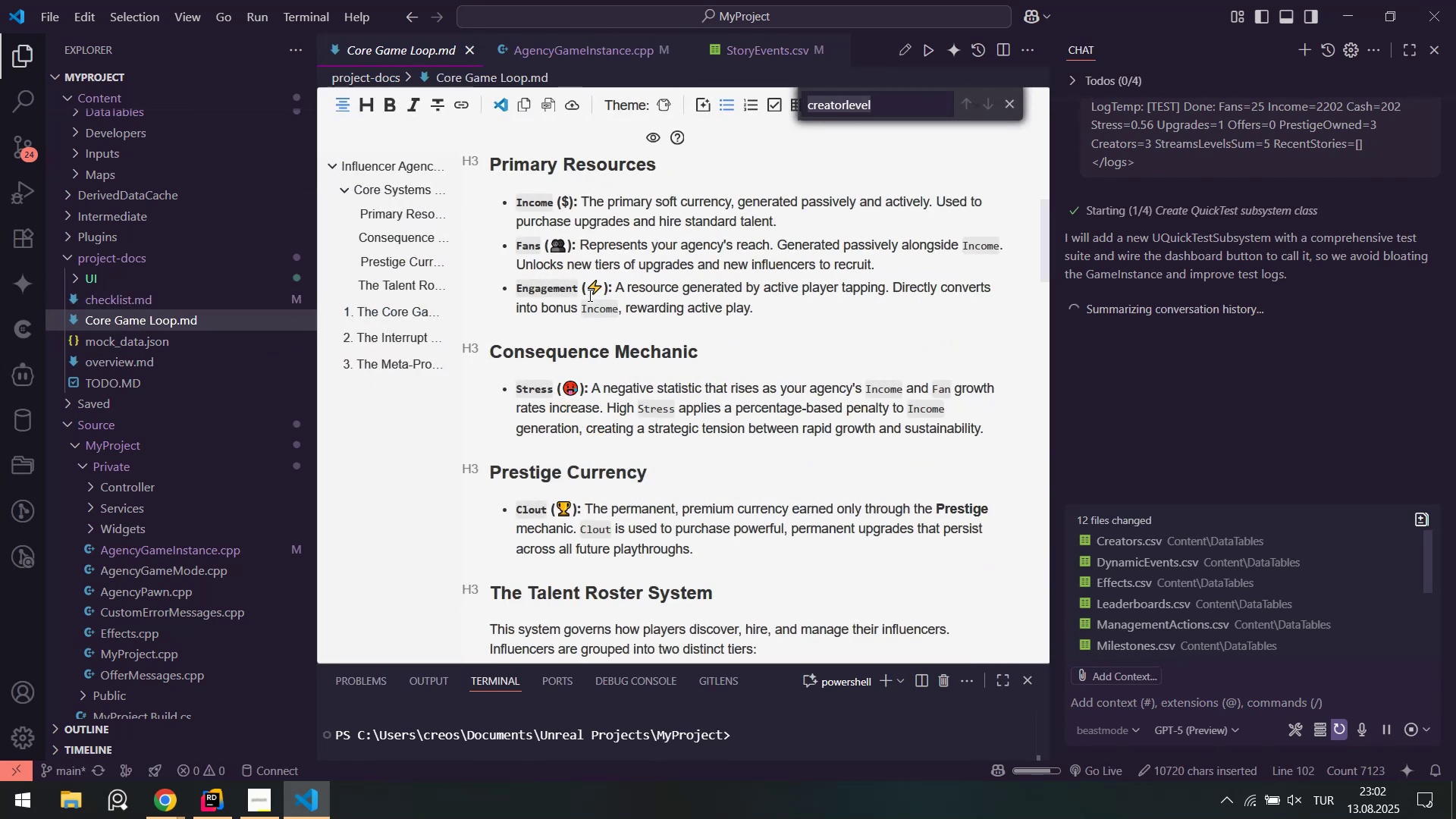 
key(Control+Backspace)
 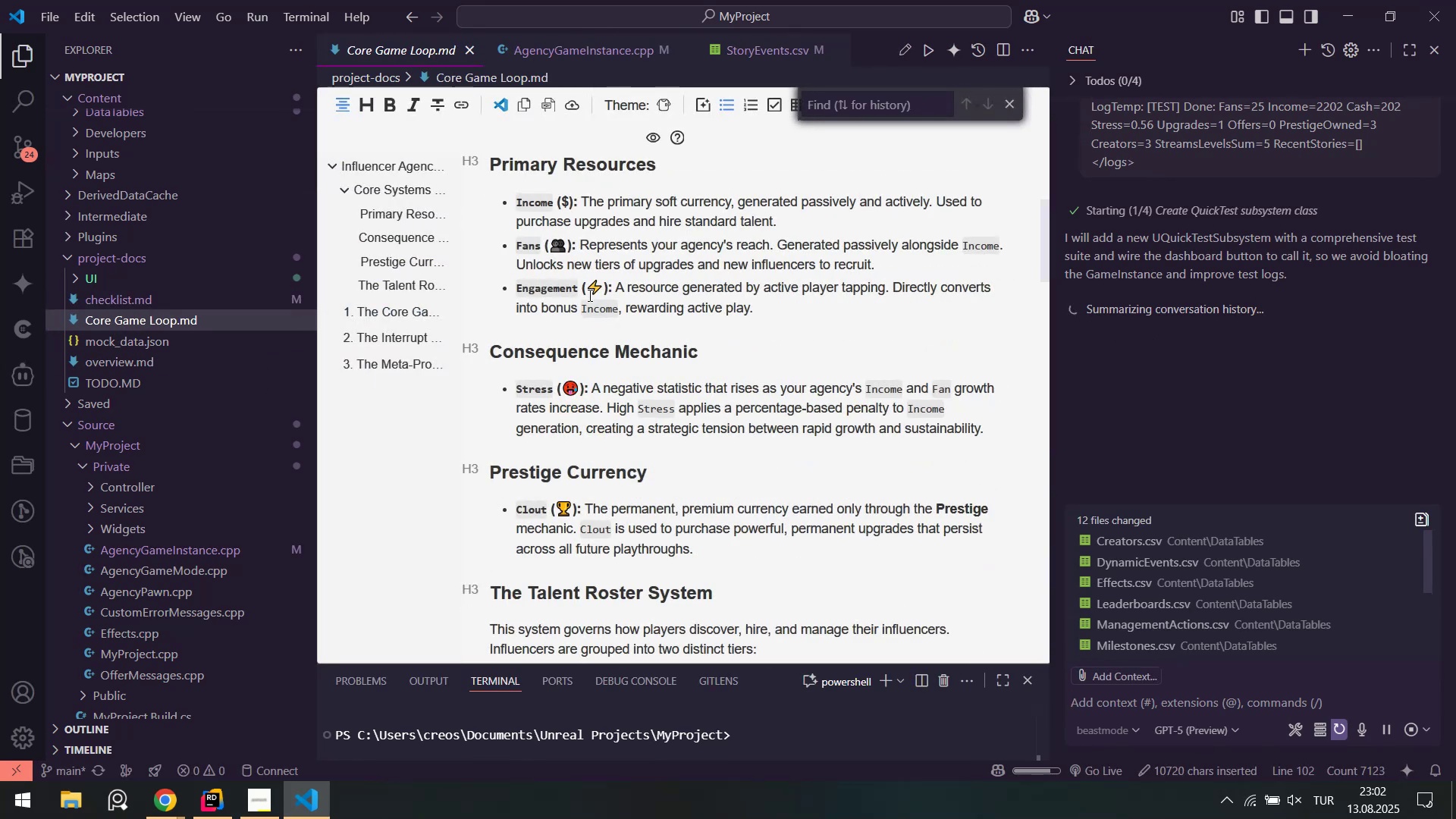 
type(crea)
 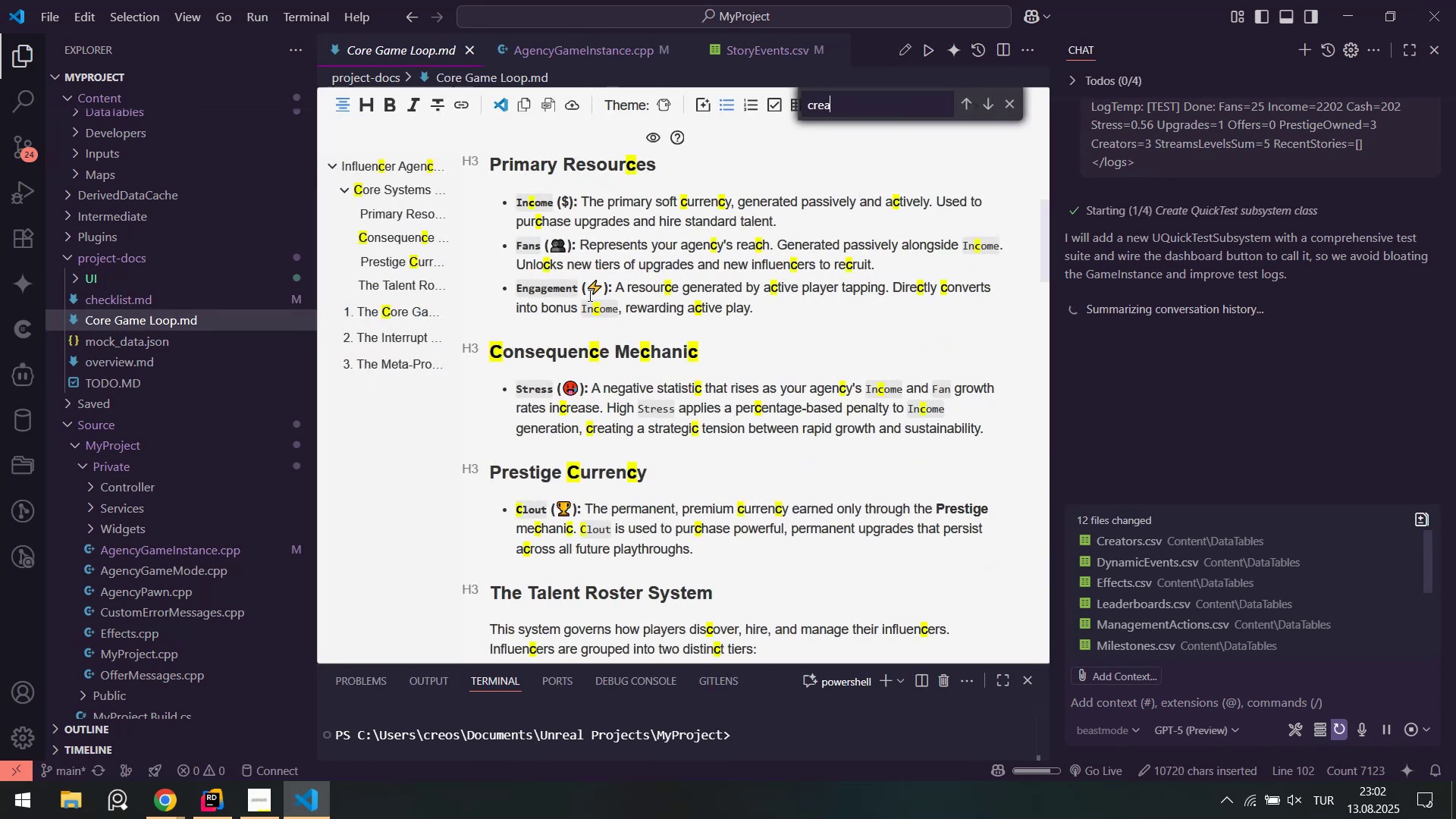 
key(Control+ControlLeft)
 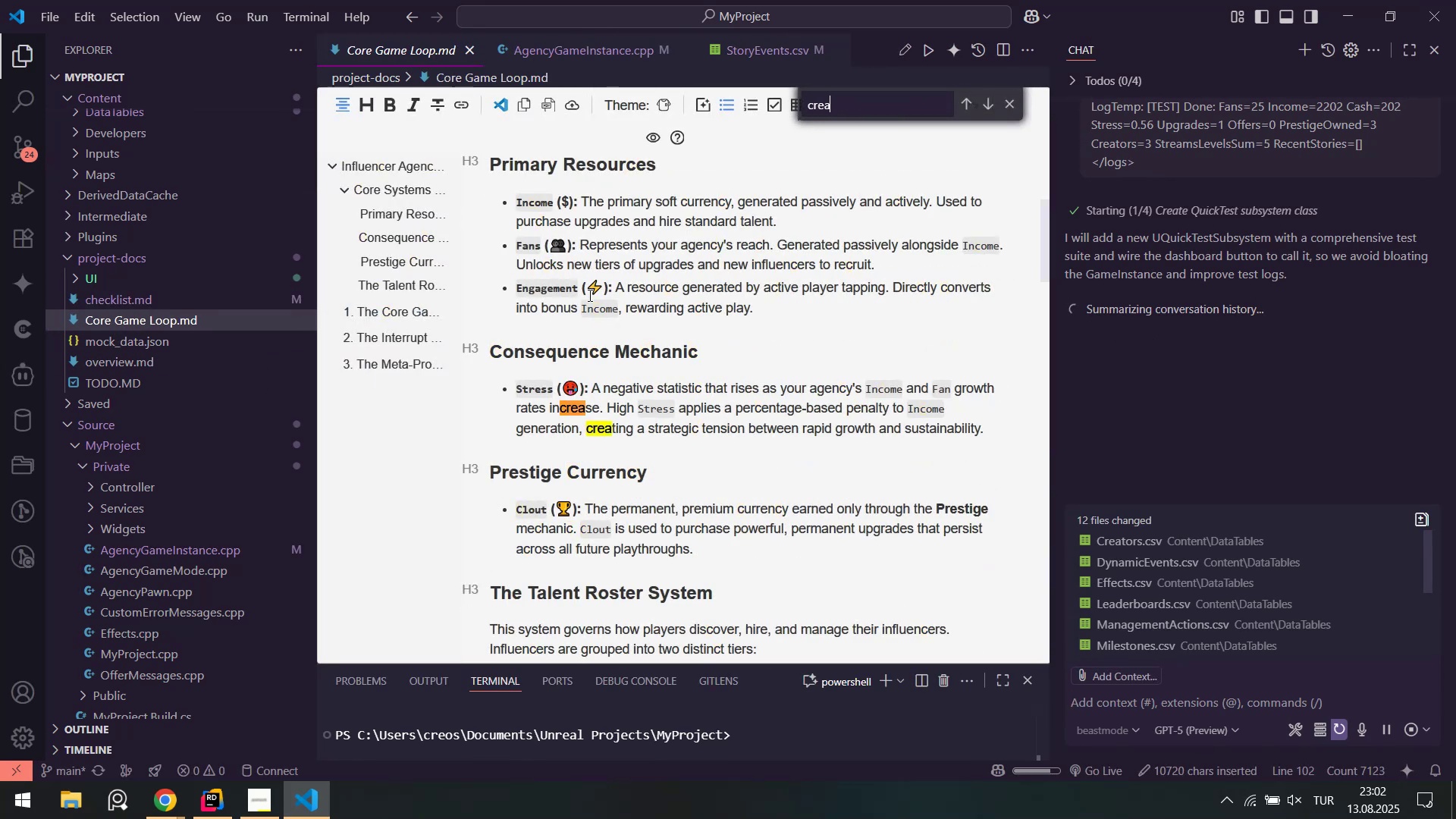 
key(Control+A)
 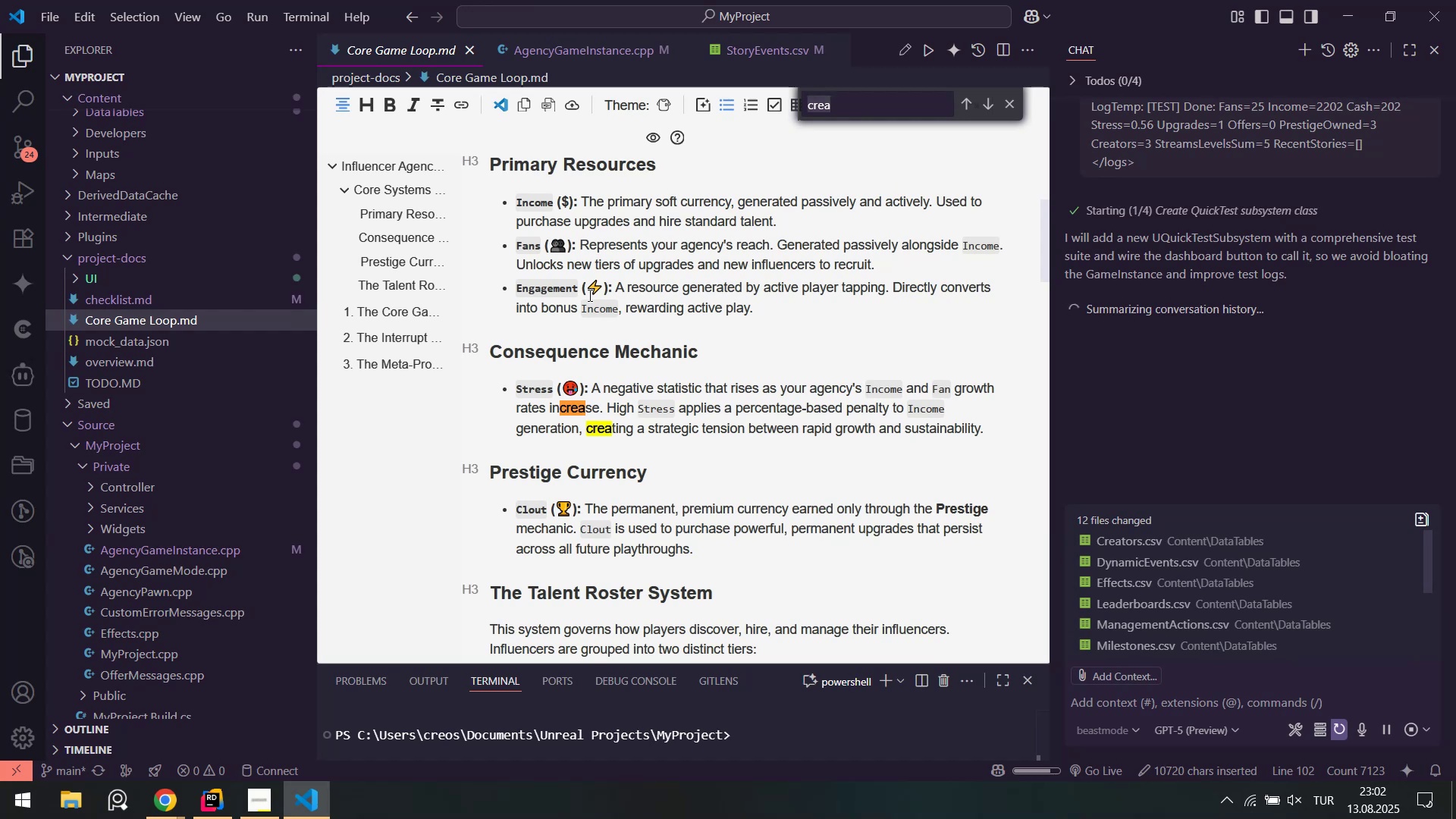 
type(level)
 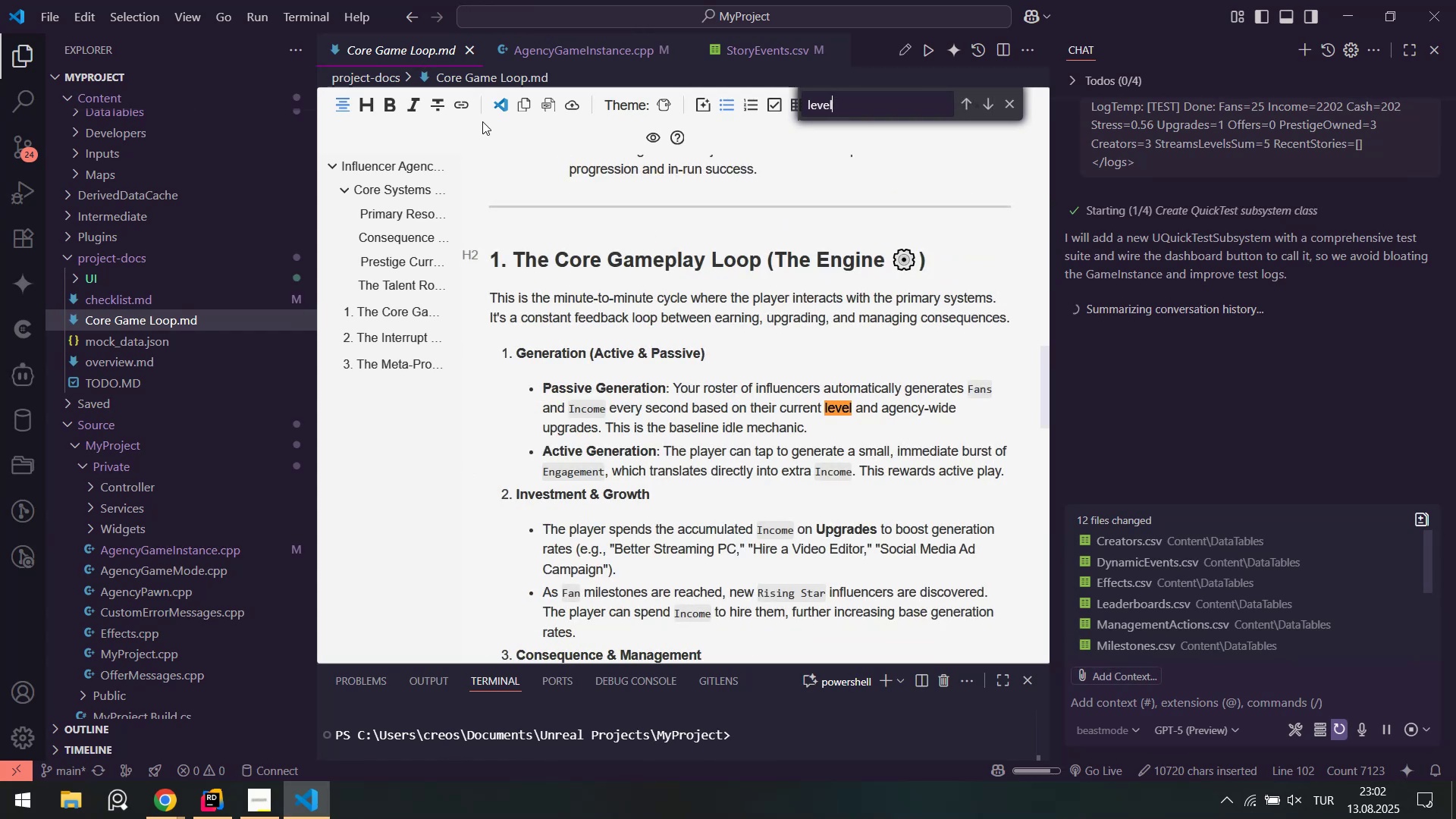 
left_click([491, 102])
 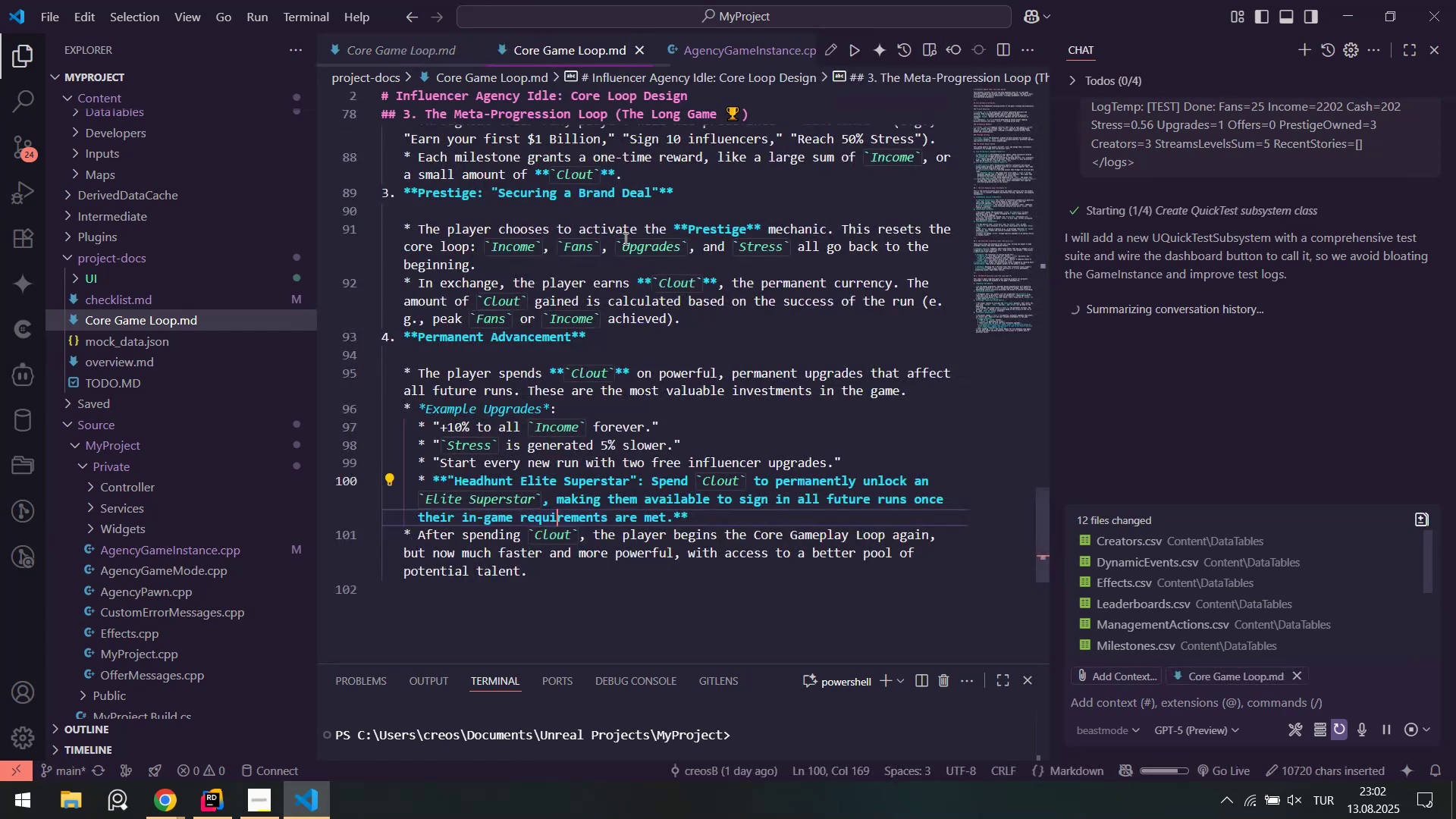 
left_click([655, 252])
 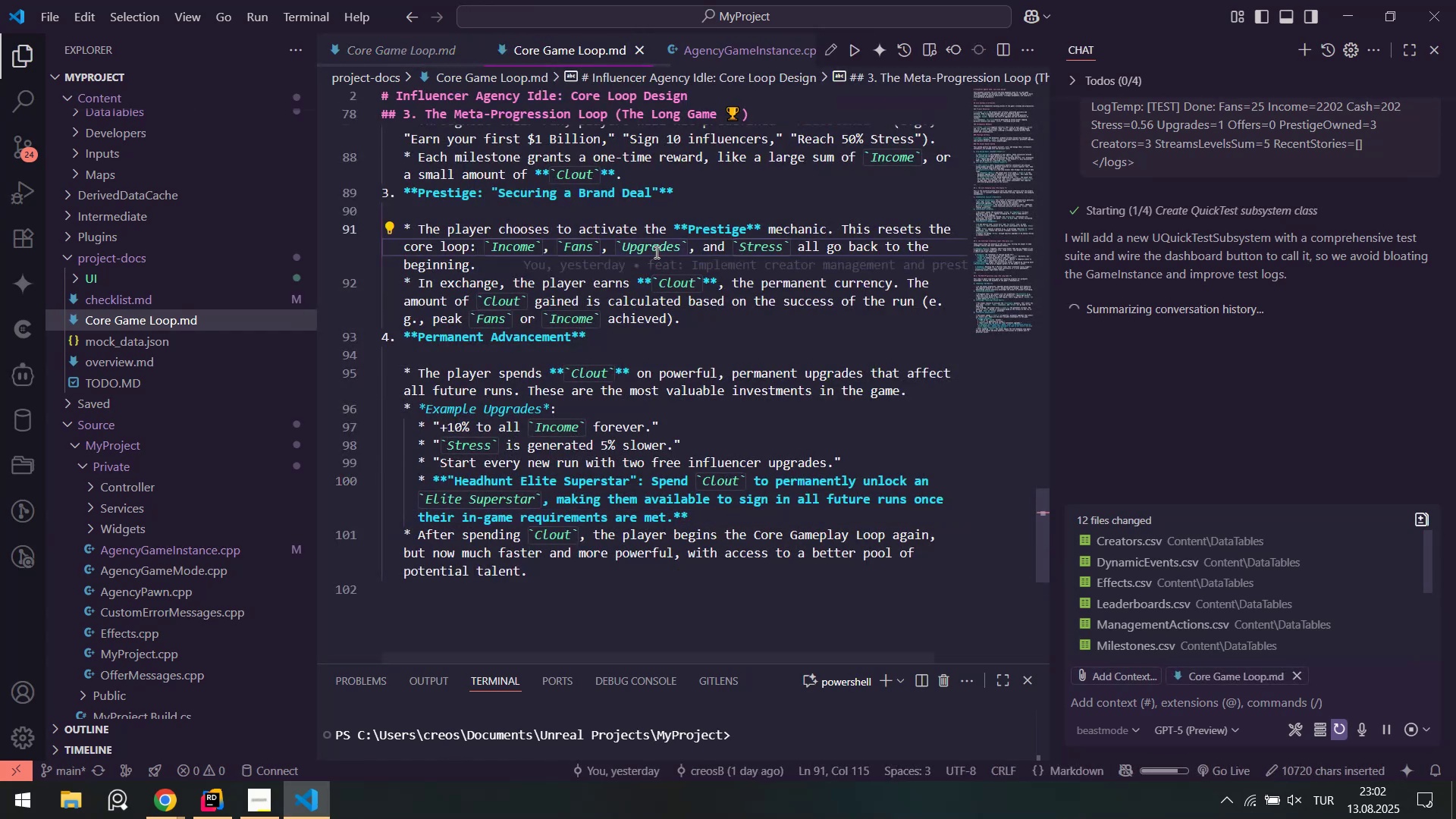 
key(Control+ControlLeft)
 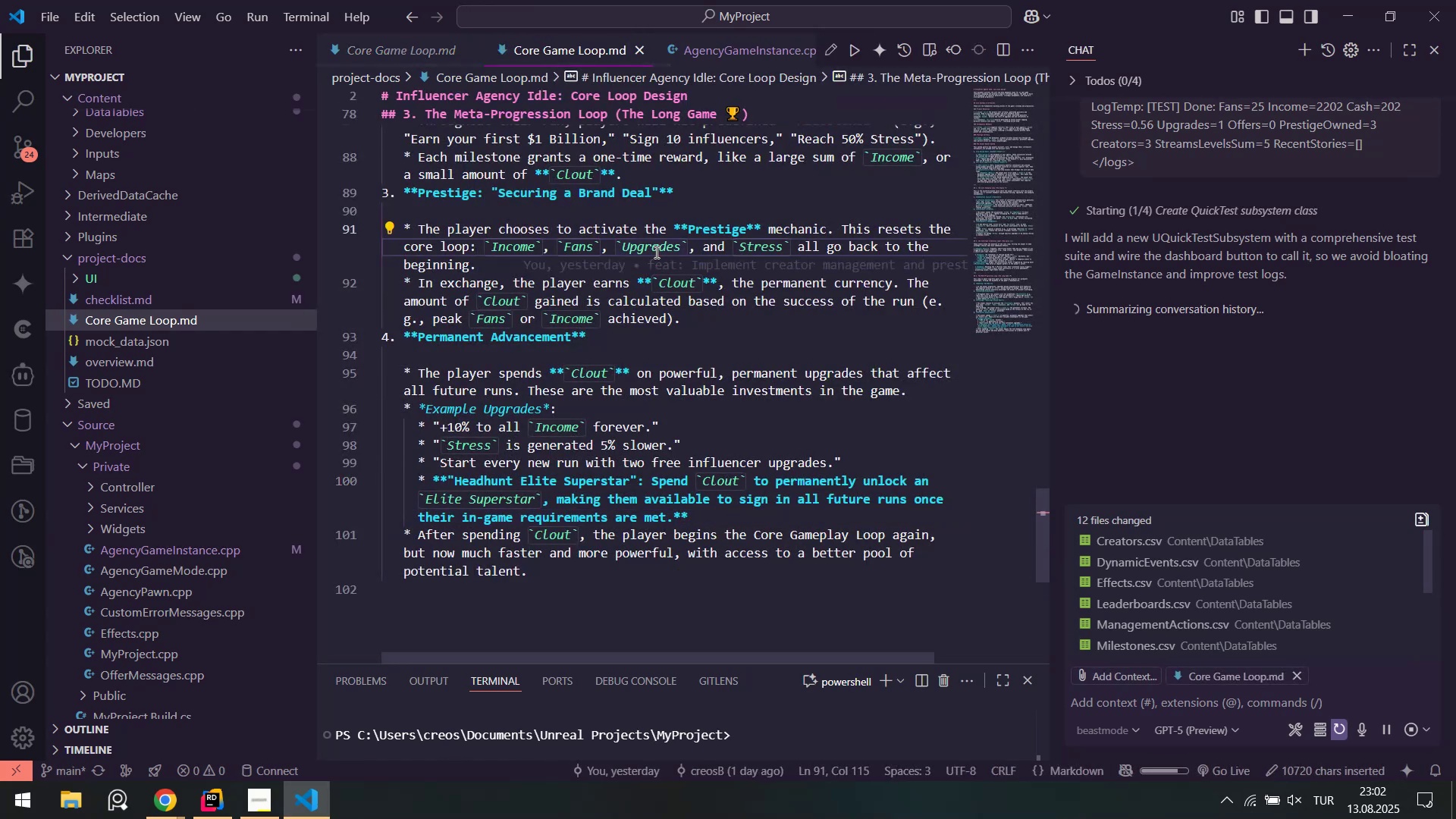 
key(Control+F)
 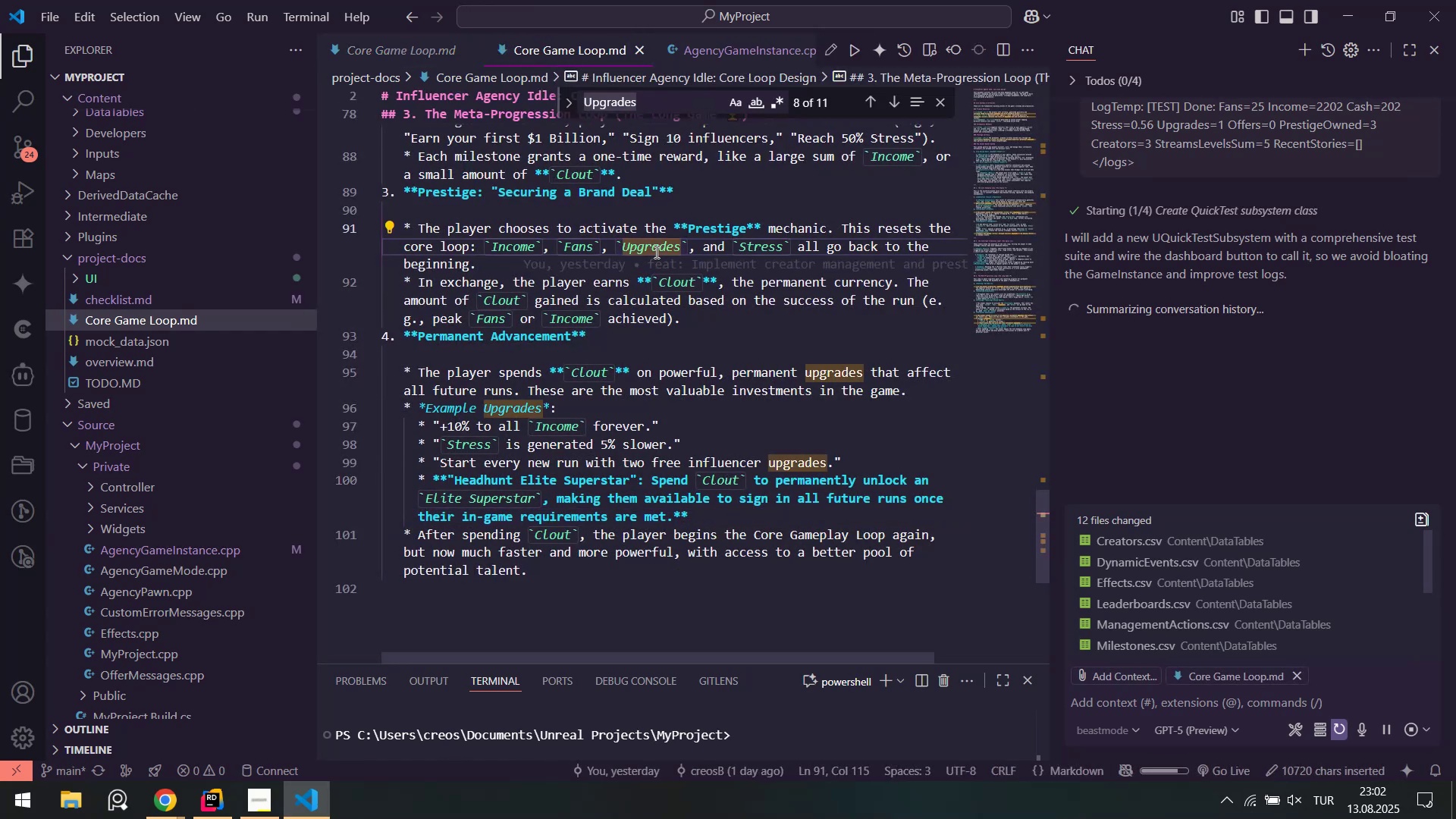 
type(level)
 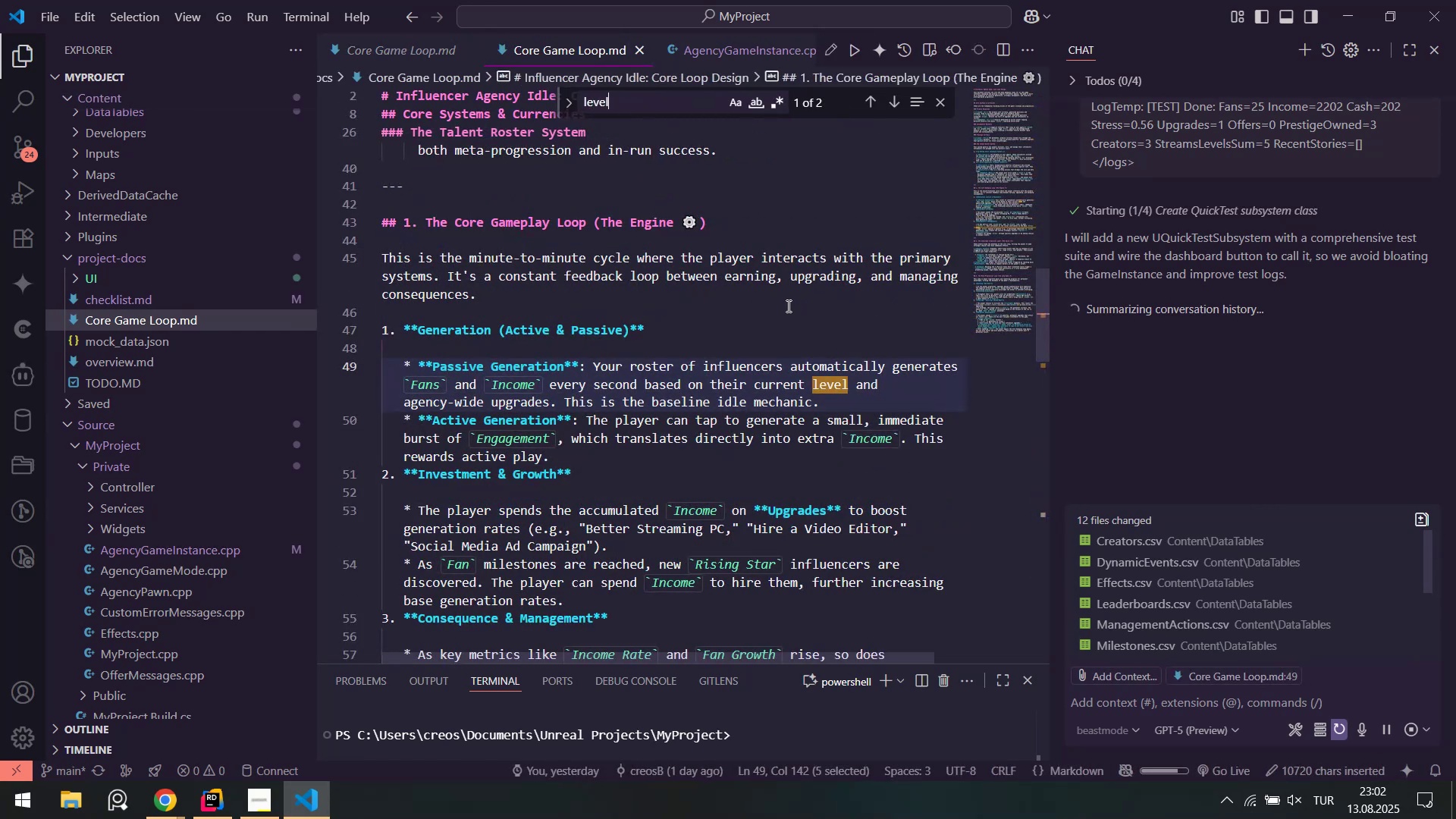 
left_click_drag(start_coordinate=[599, 366], to_coordinate=[687, 378])
 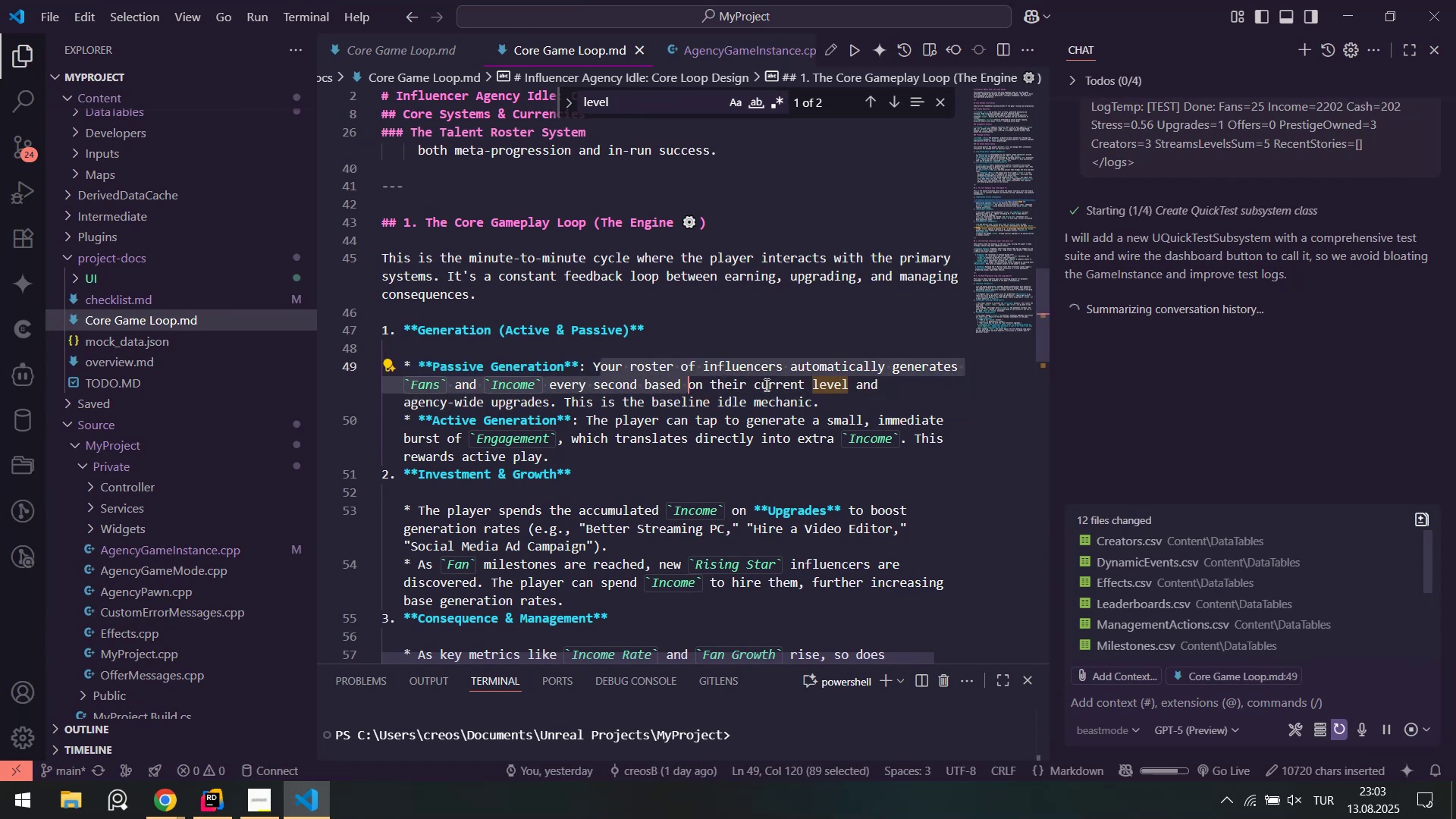 
left_click([765, 384])
 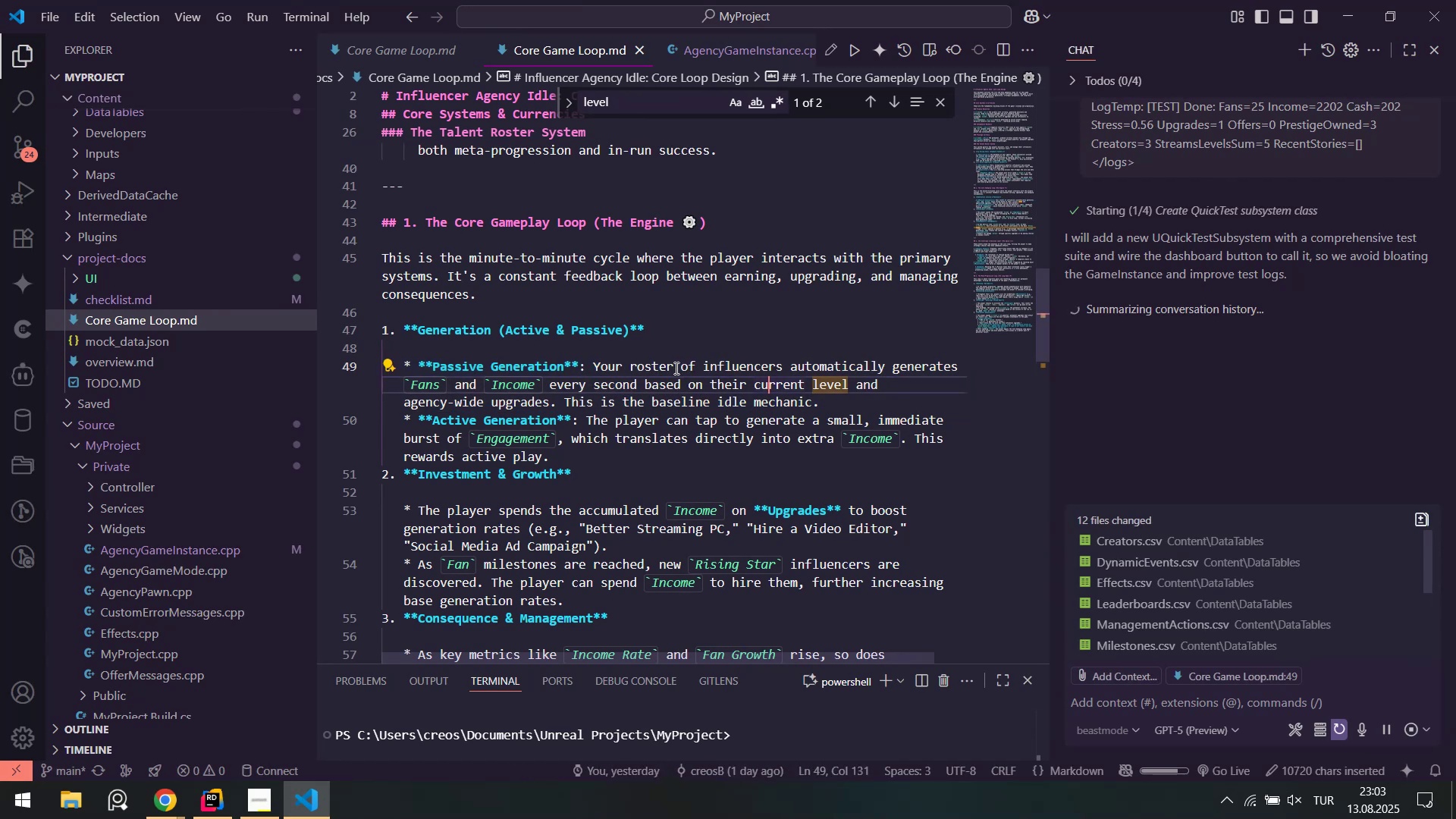 
left_click_drag(start_coordinate=[675, 368], to_coordinate=[784, 407])
 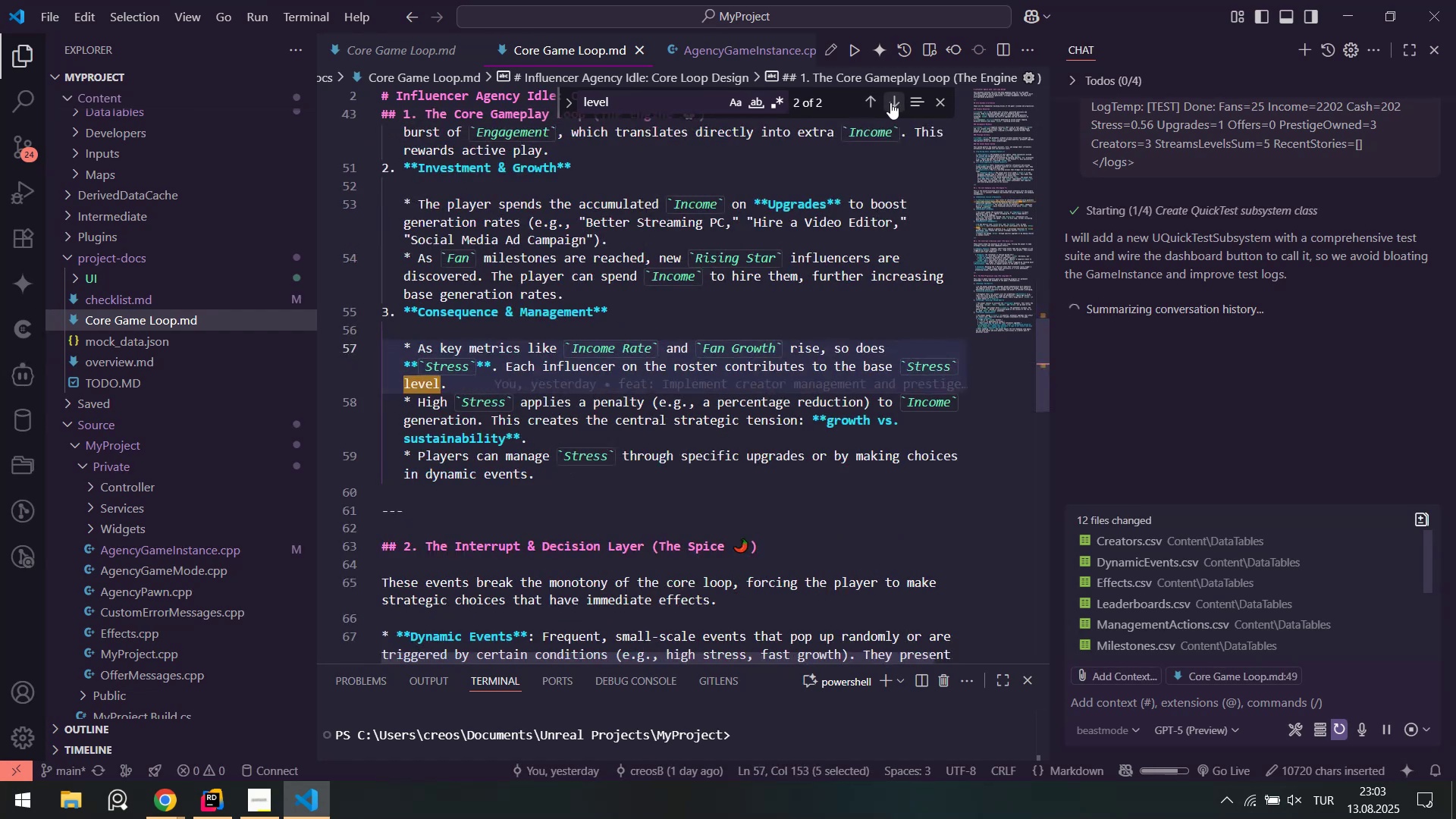 
left_click_drag(start_coordinate=[435, 351], to_coordinate=[669, 378])
 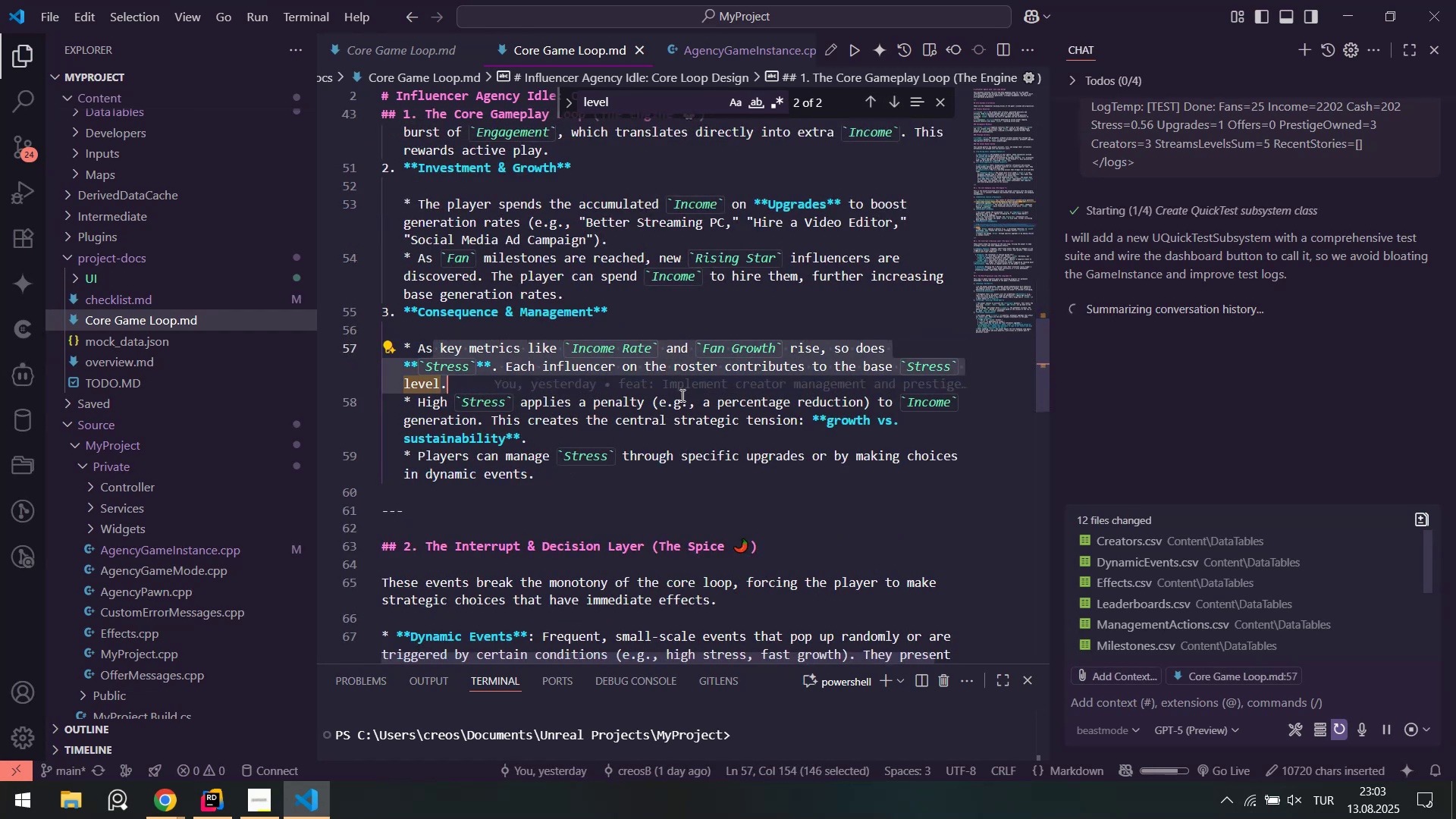 
left_click([681, 395])
 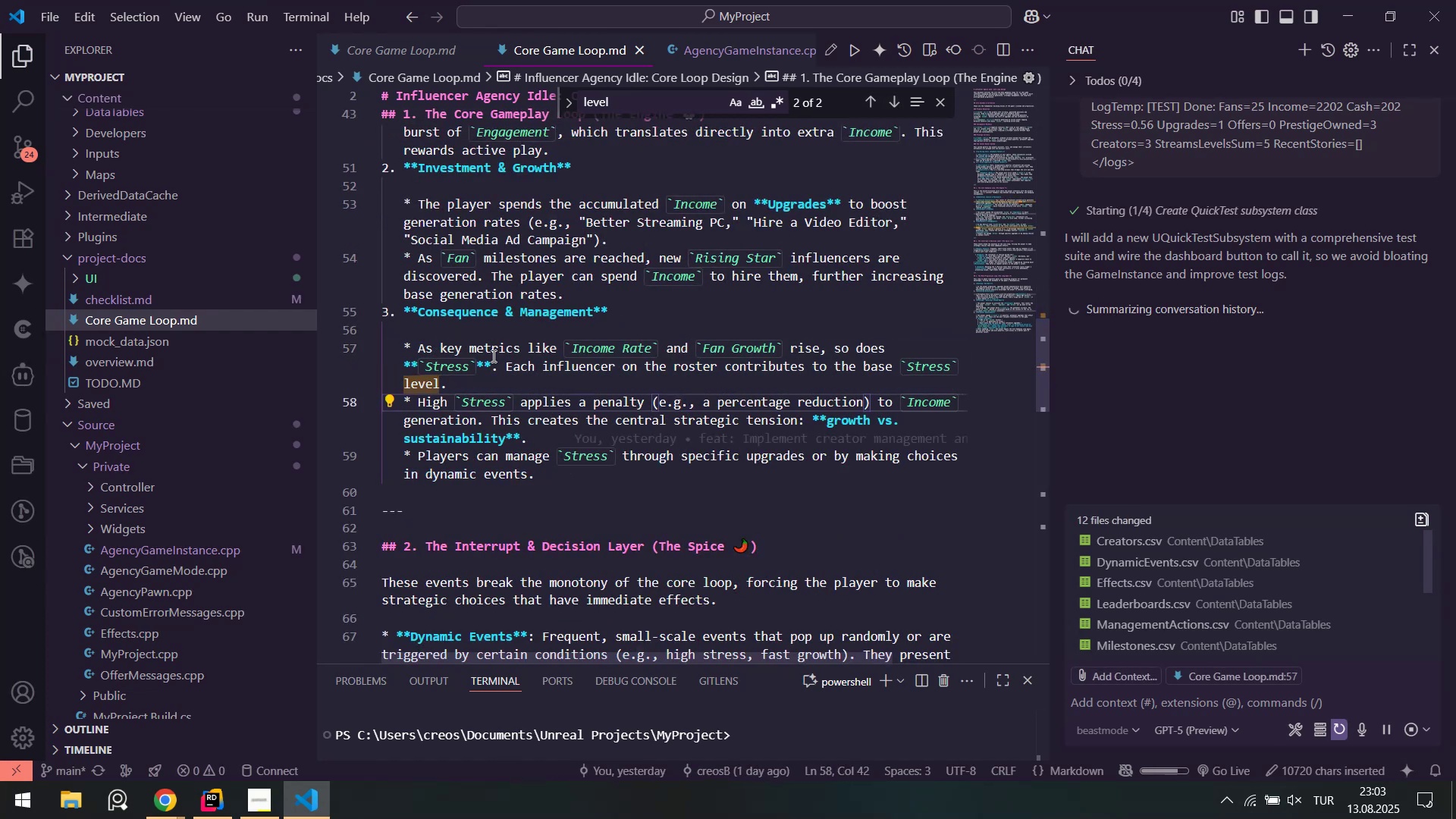 
left_click_drag(start_coordinate=[440, 349], to_coordinate=[764, 381])
 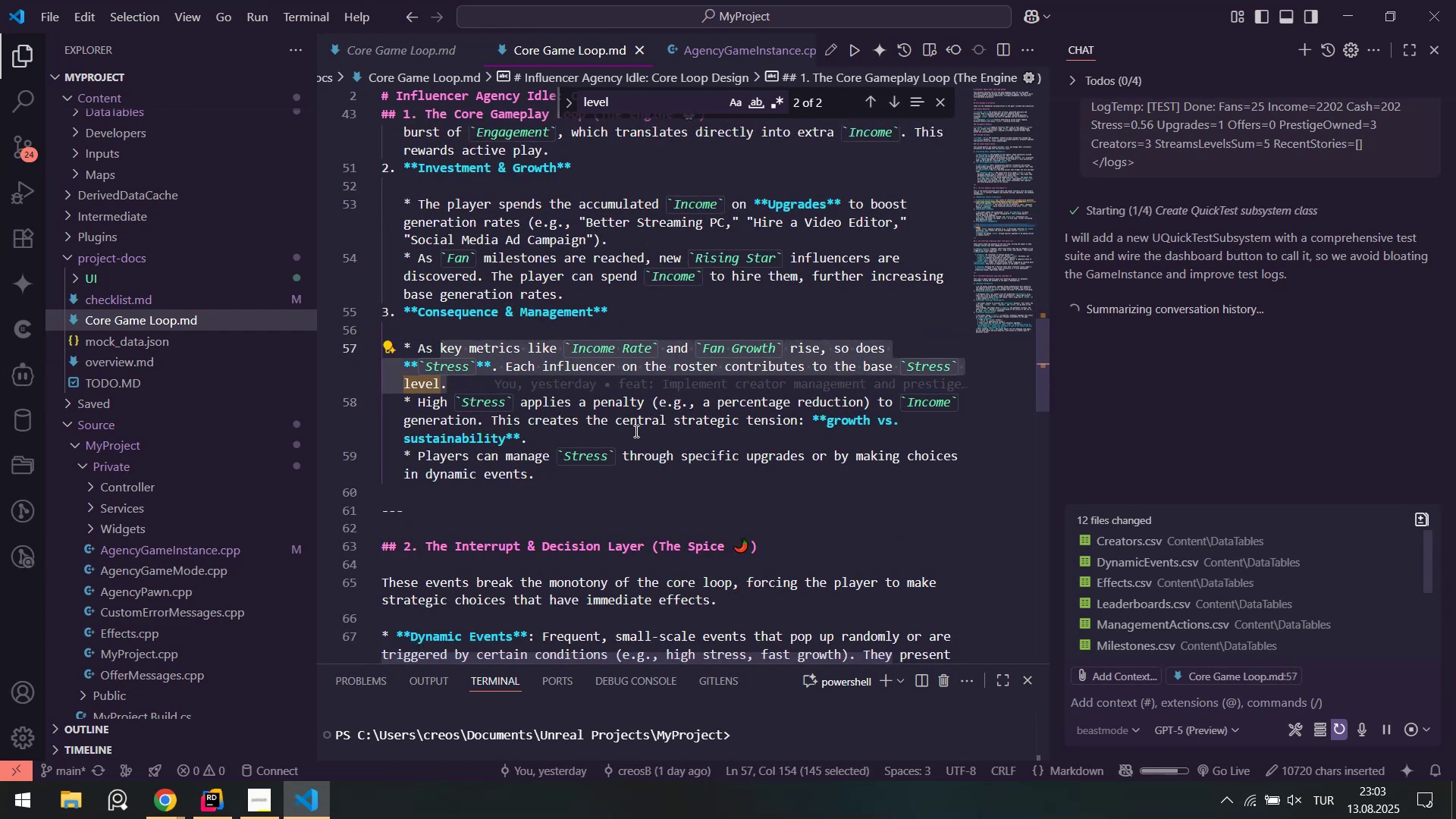 
left_click([635, 431])
 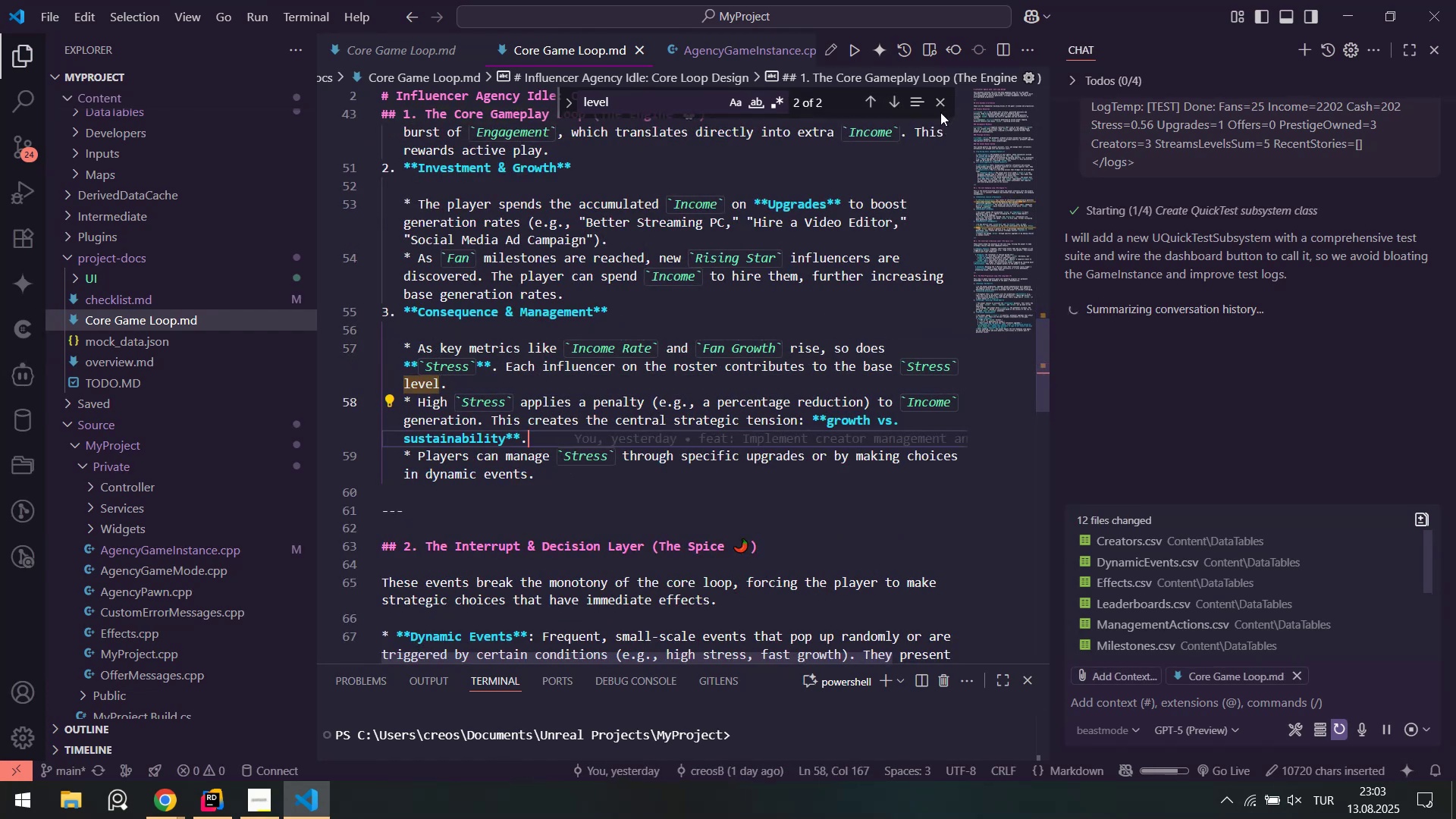 
left_click([932, 103])
 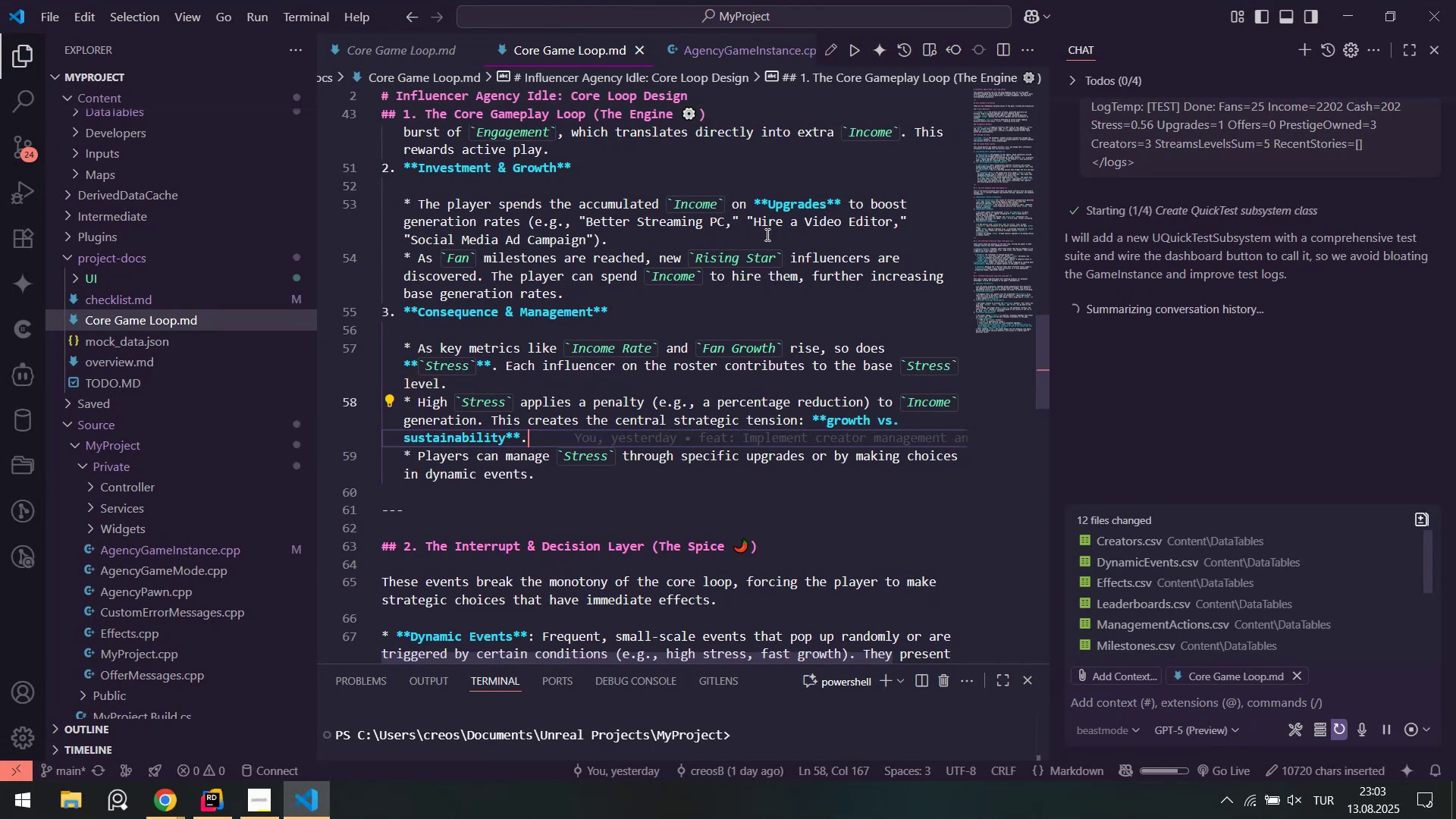 
scroll: coordinate [632, 366], scroll_direction: down, amount: 20.0
 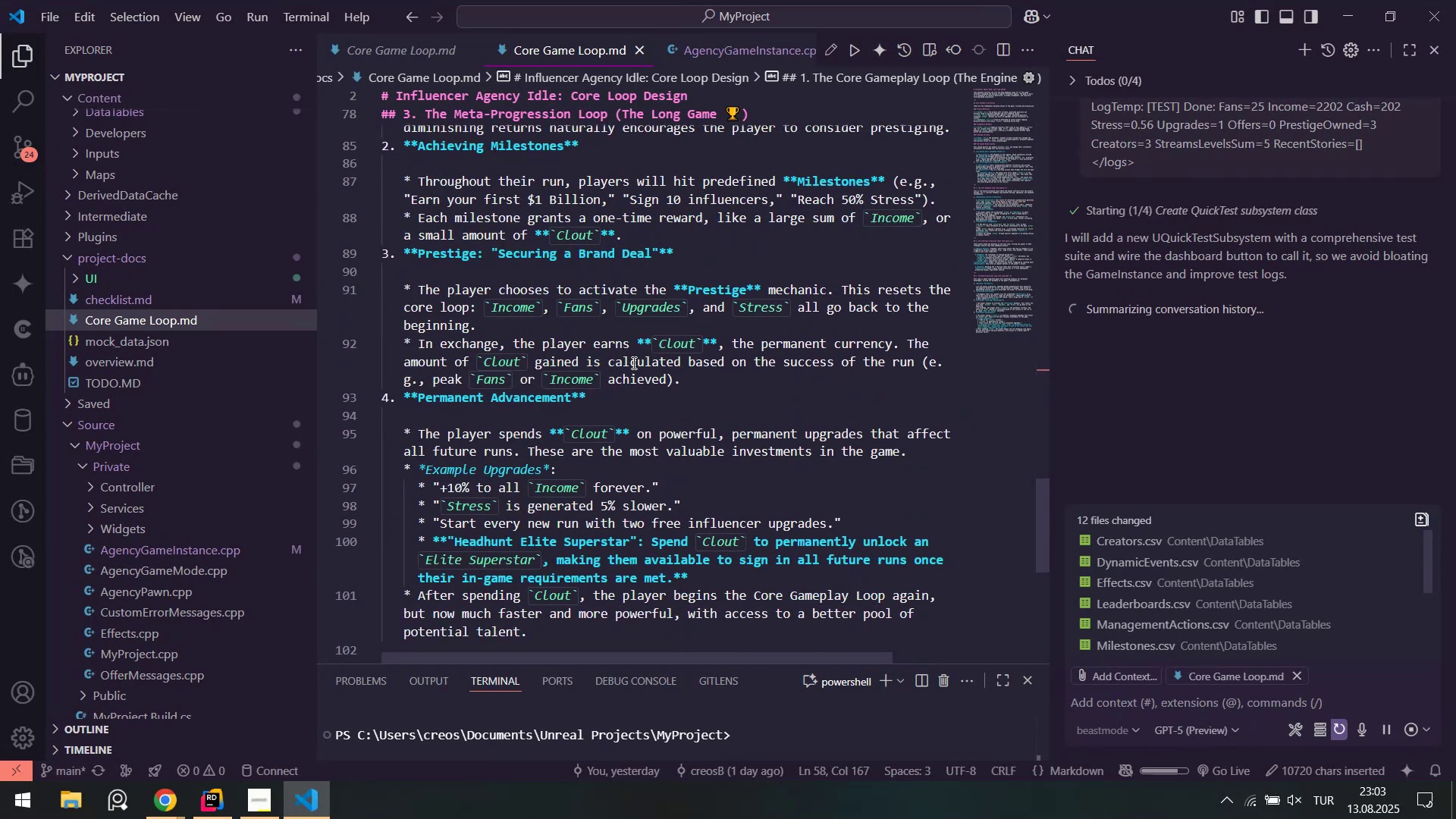 
scroll: coordinate [631, 352], scroll_direction: down, amount: 3.0
 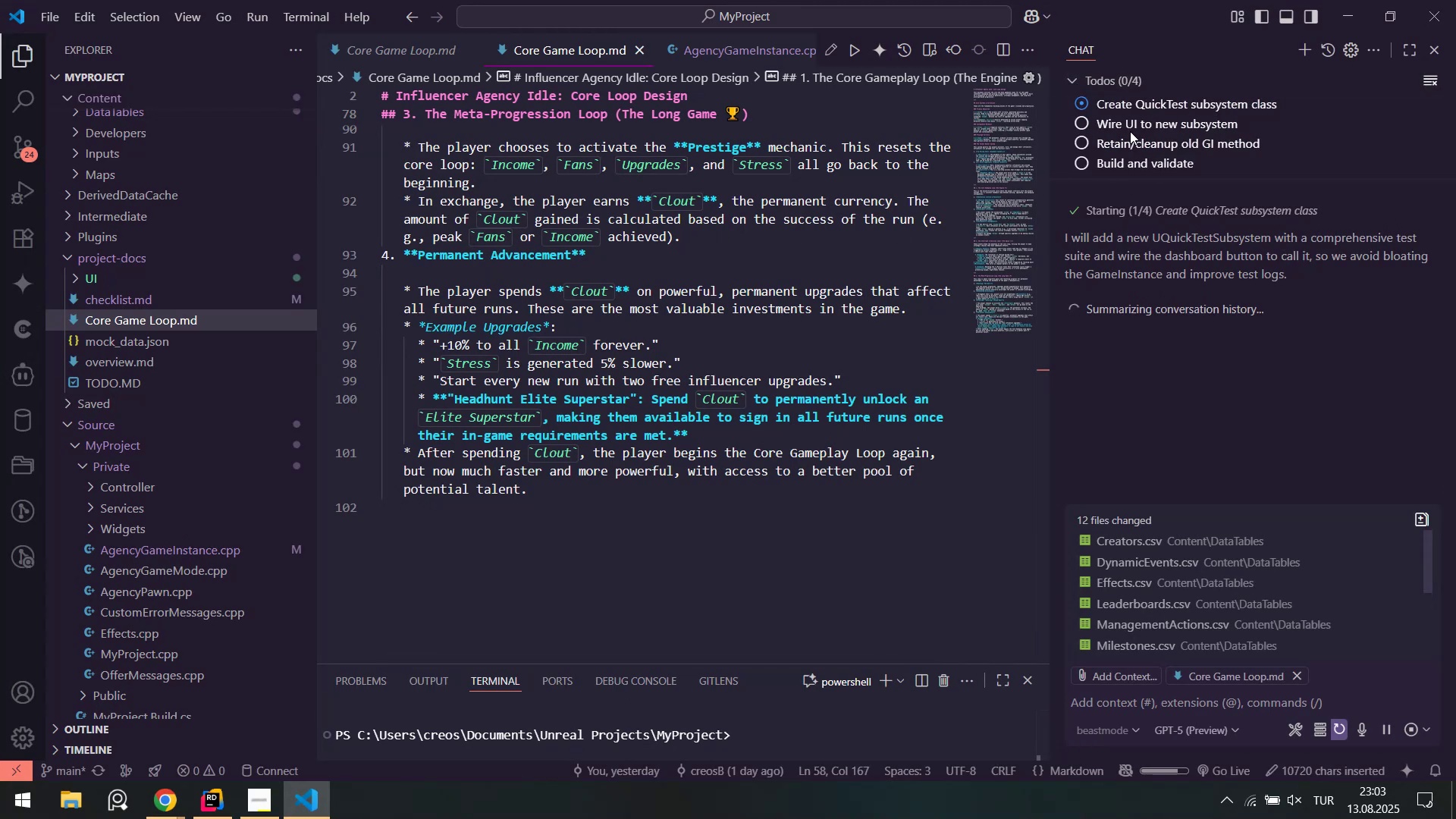 
wait(16.93)
 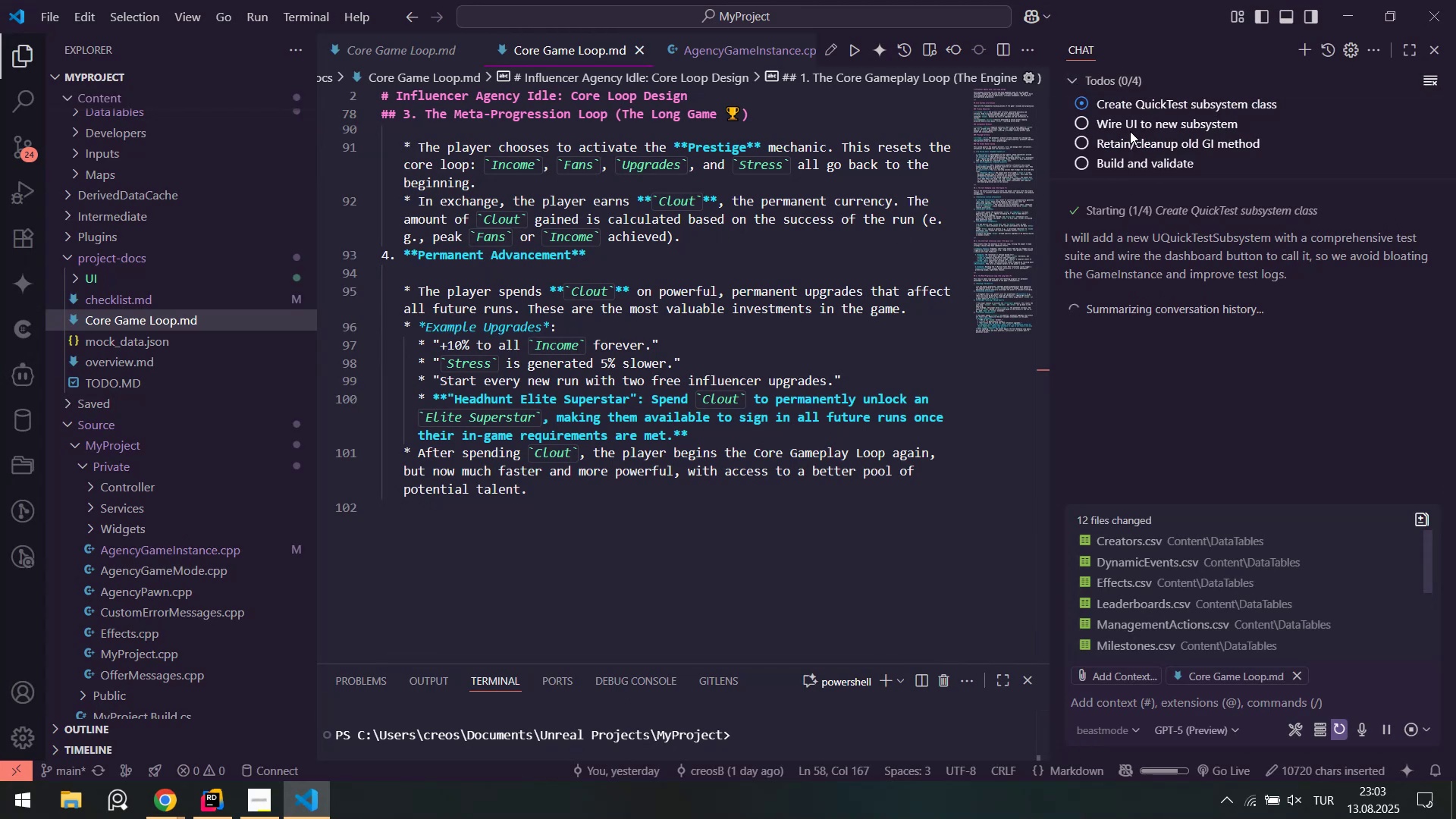 
left_click_drag(start_coordinate=[992, 312], to_coordinate=[990, 105])
 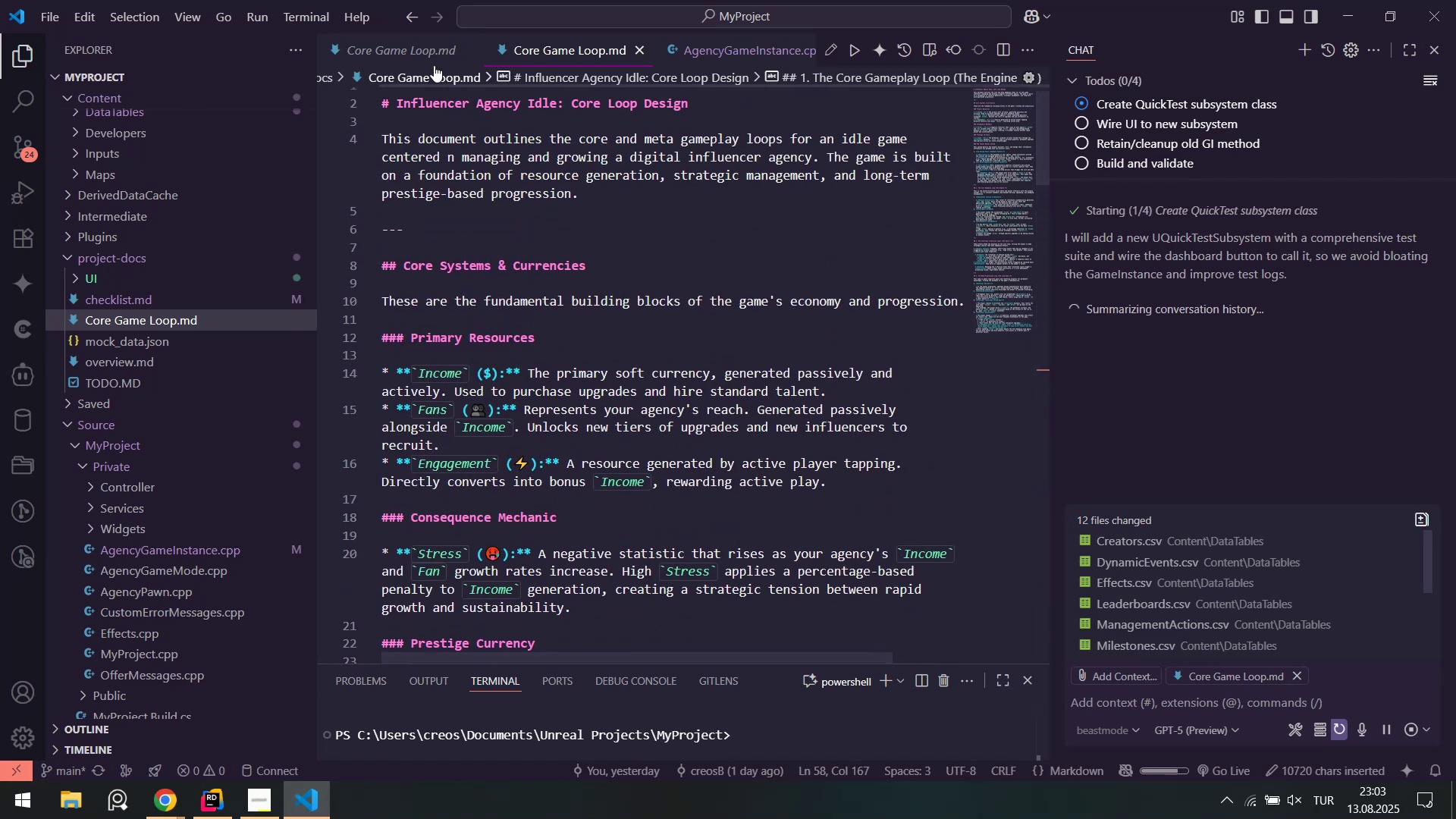 
left_click([419, 55])
 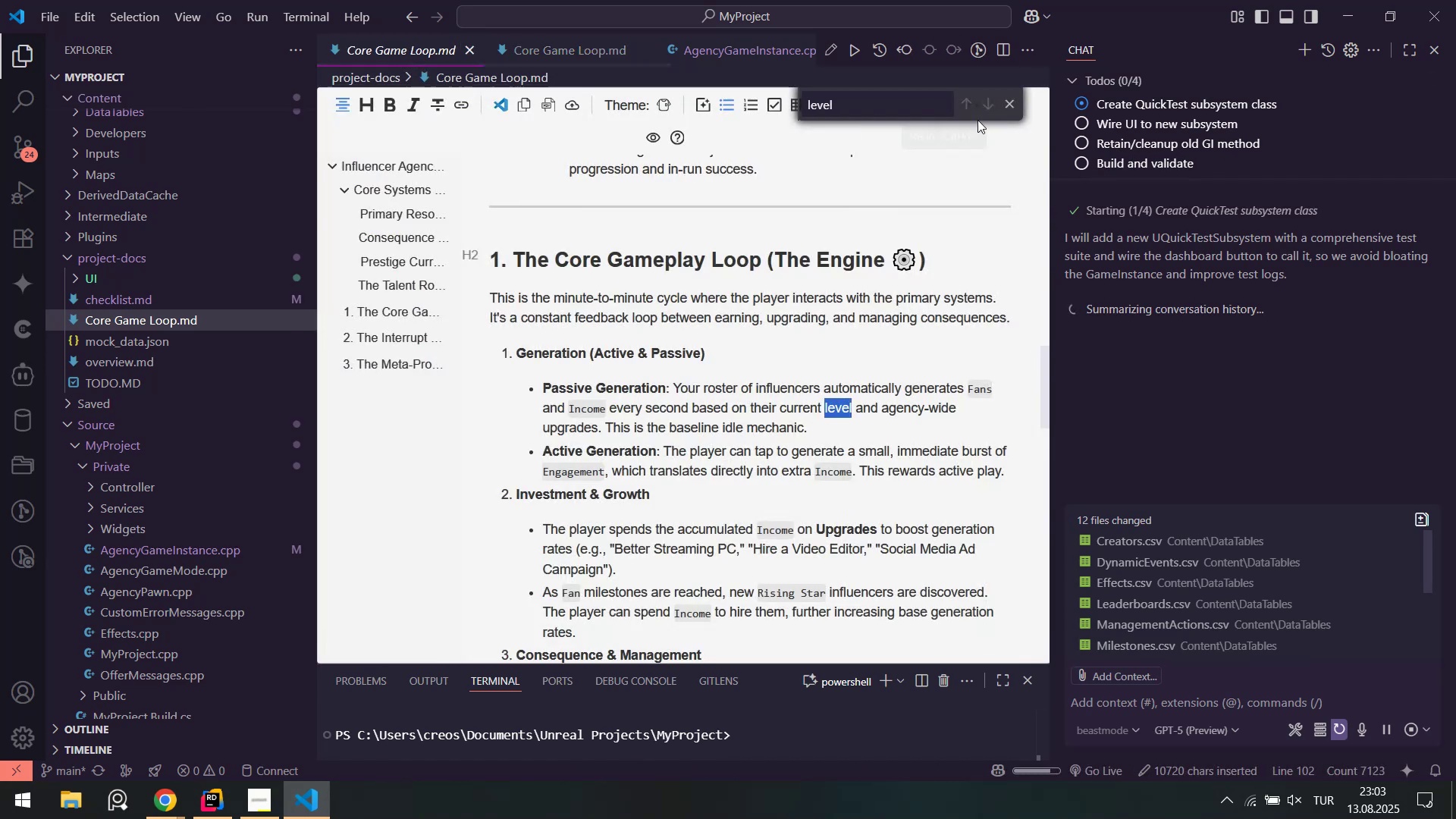 
left_click([1010, 108])
 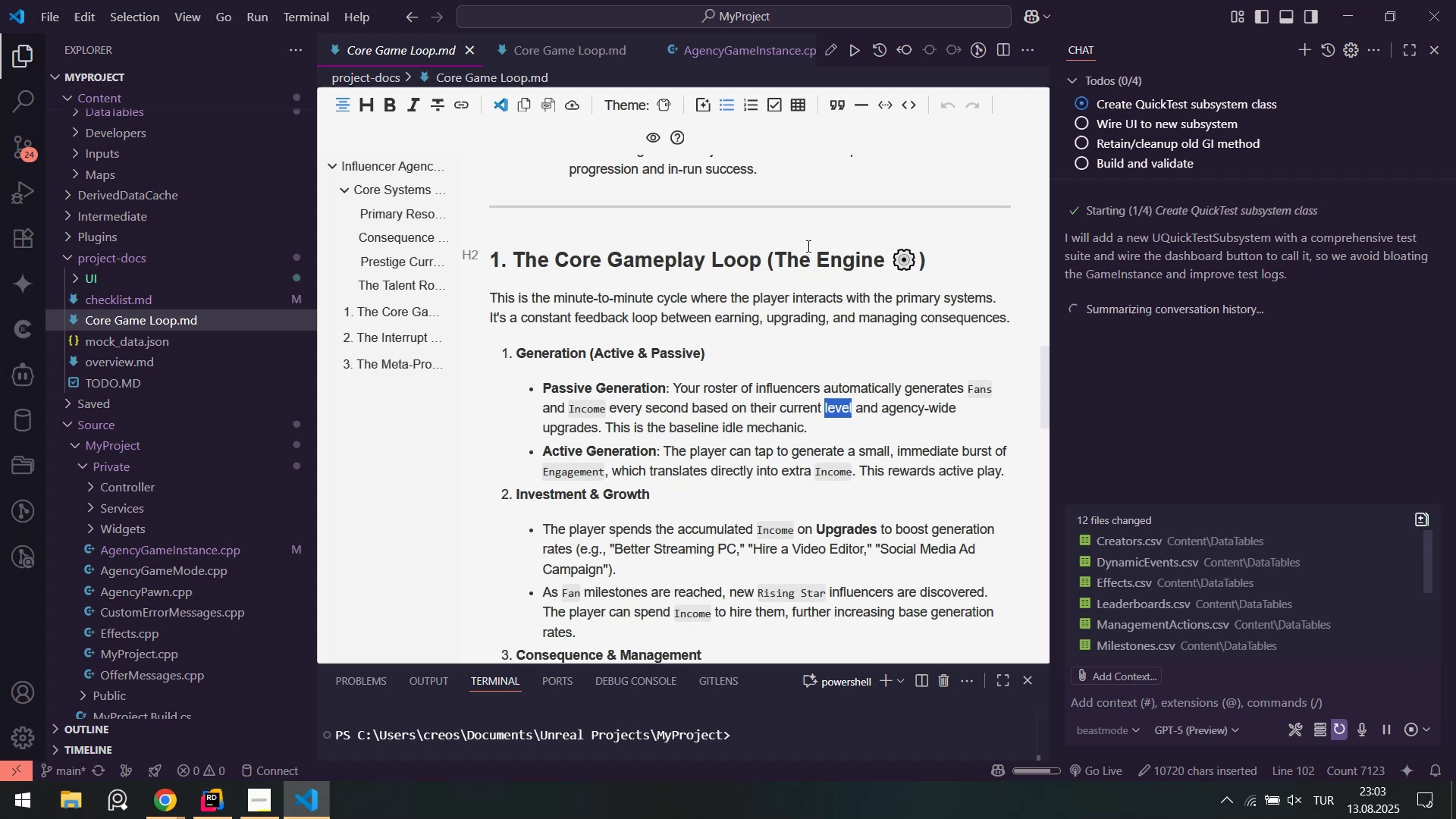 
scroll: coordinate [702, 382], scroll_direction: down, amount: 13.0
 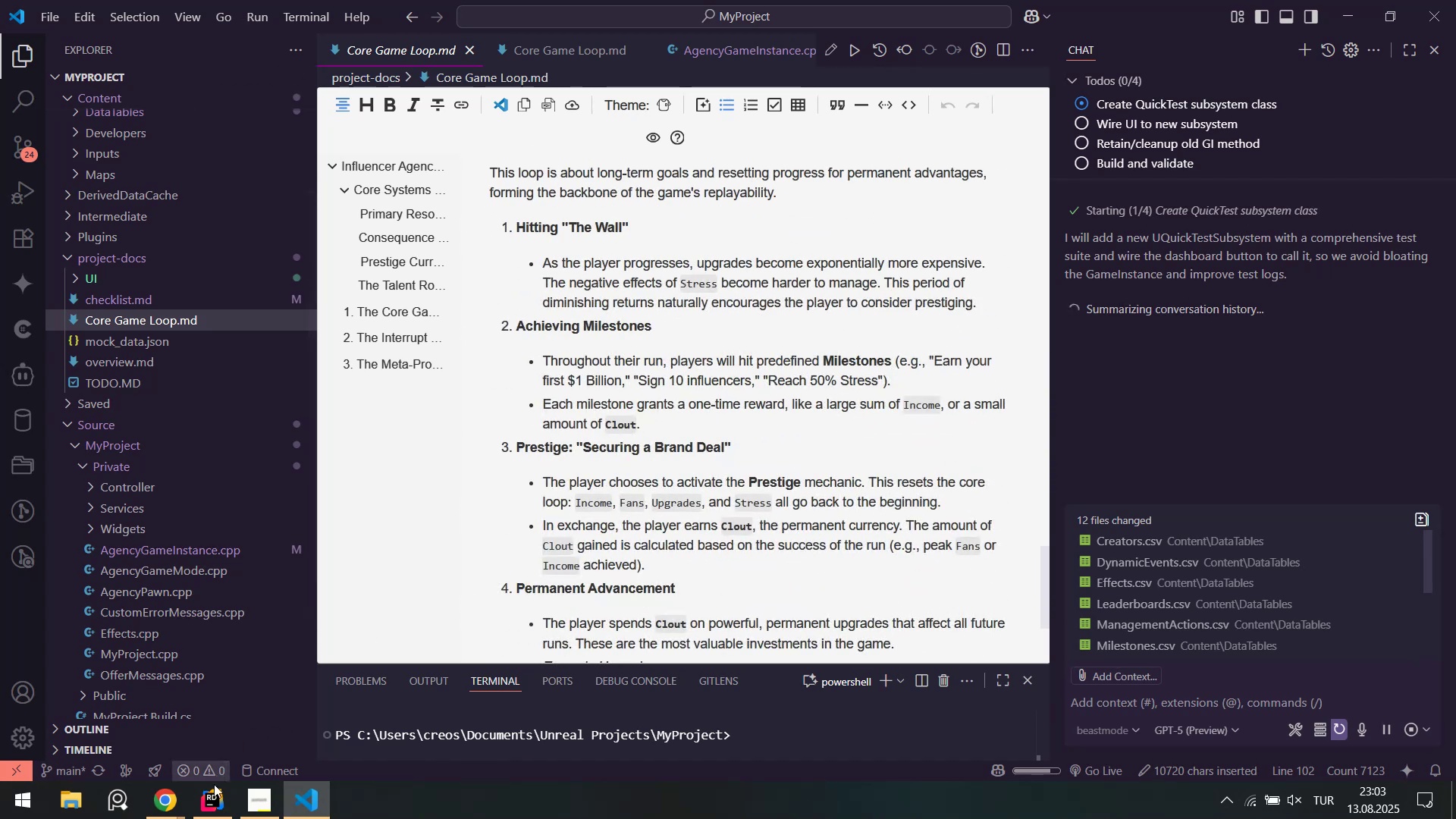 
left_click([206, 802])
 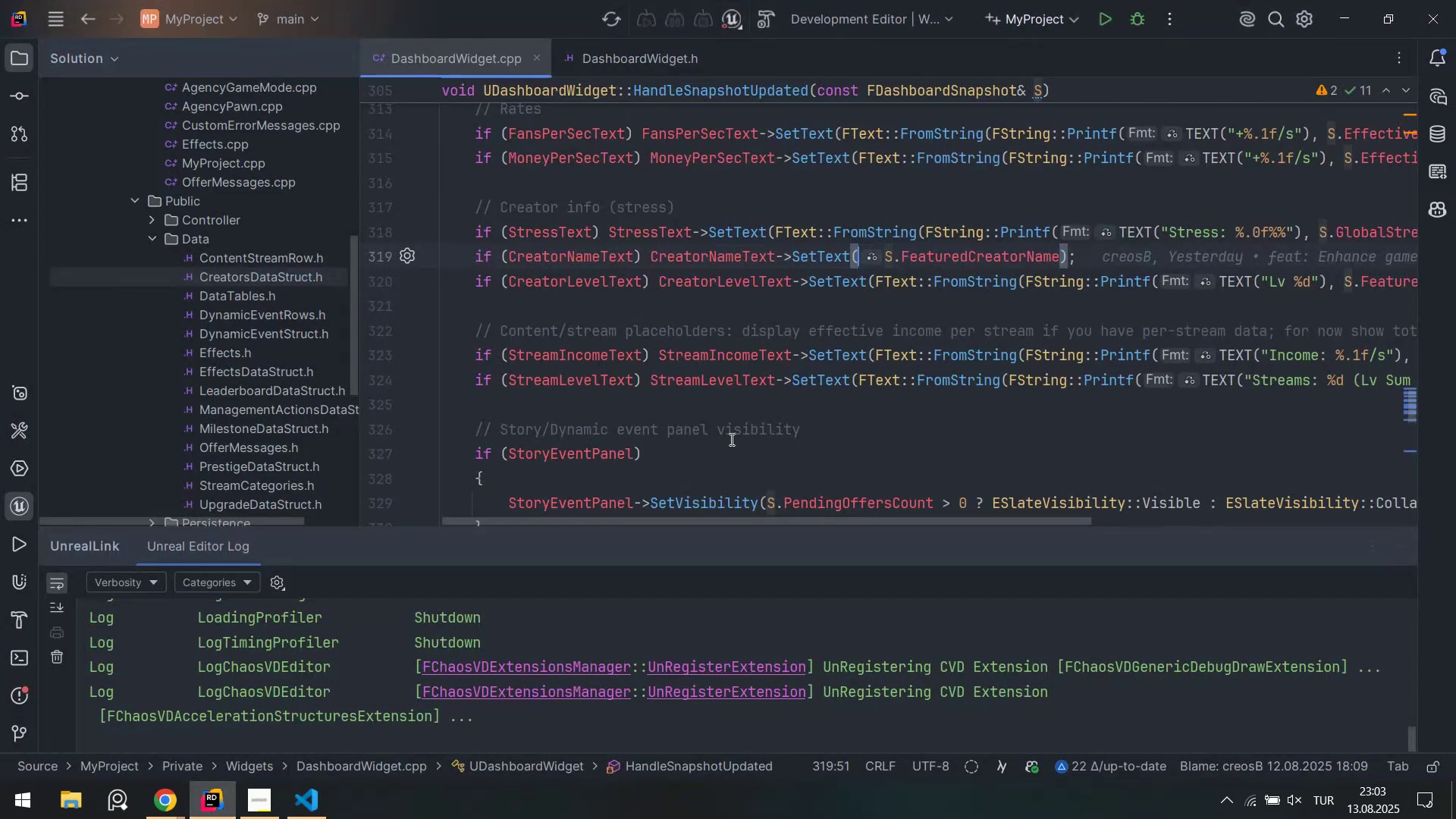 
left_click([731, 437])
 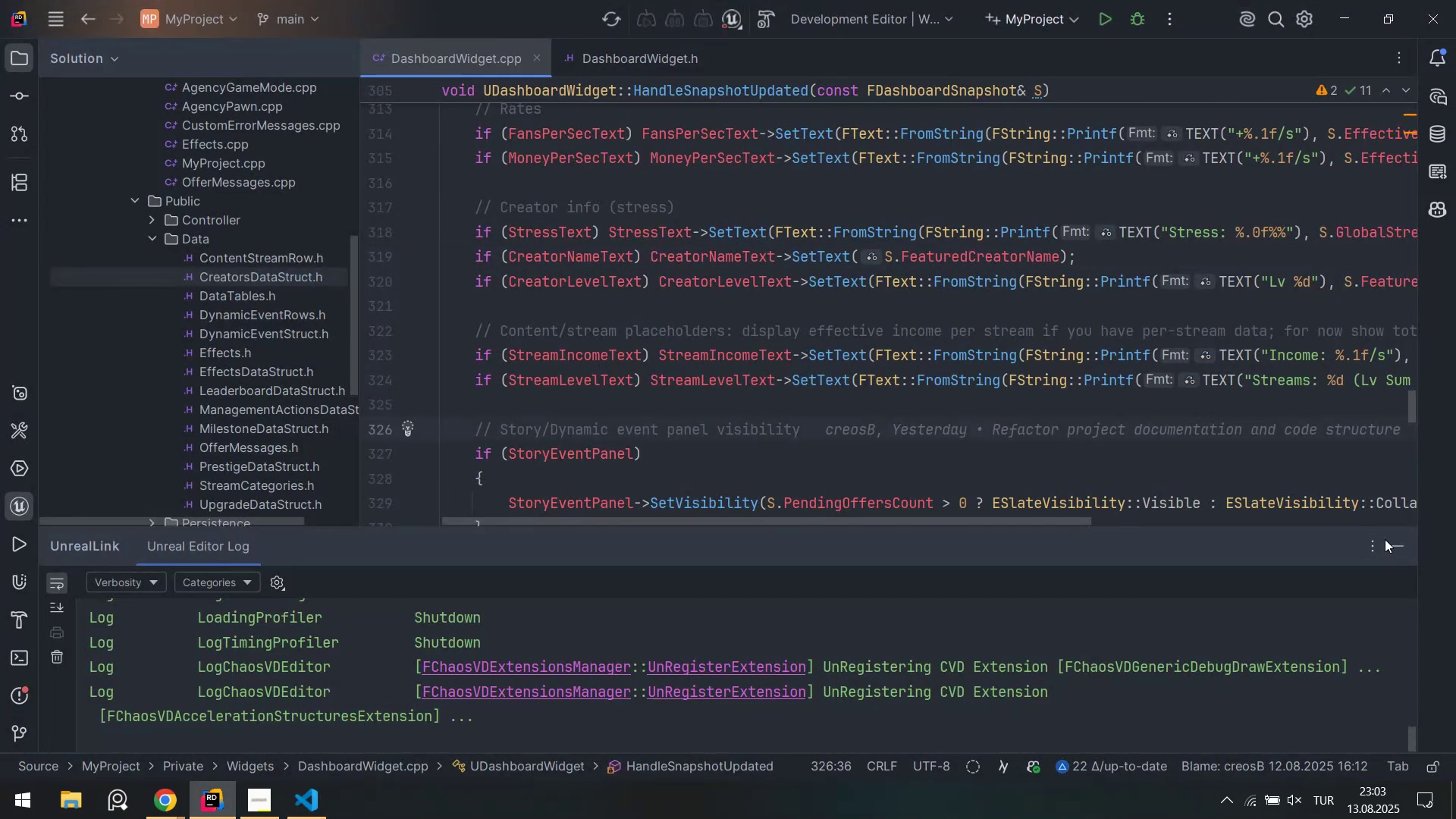 
left_click([1400, 548])
 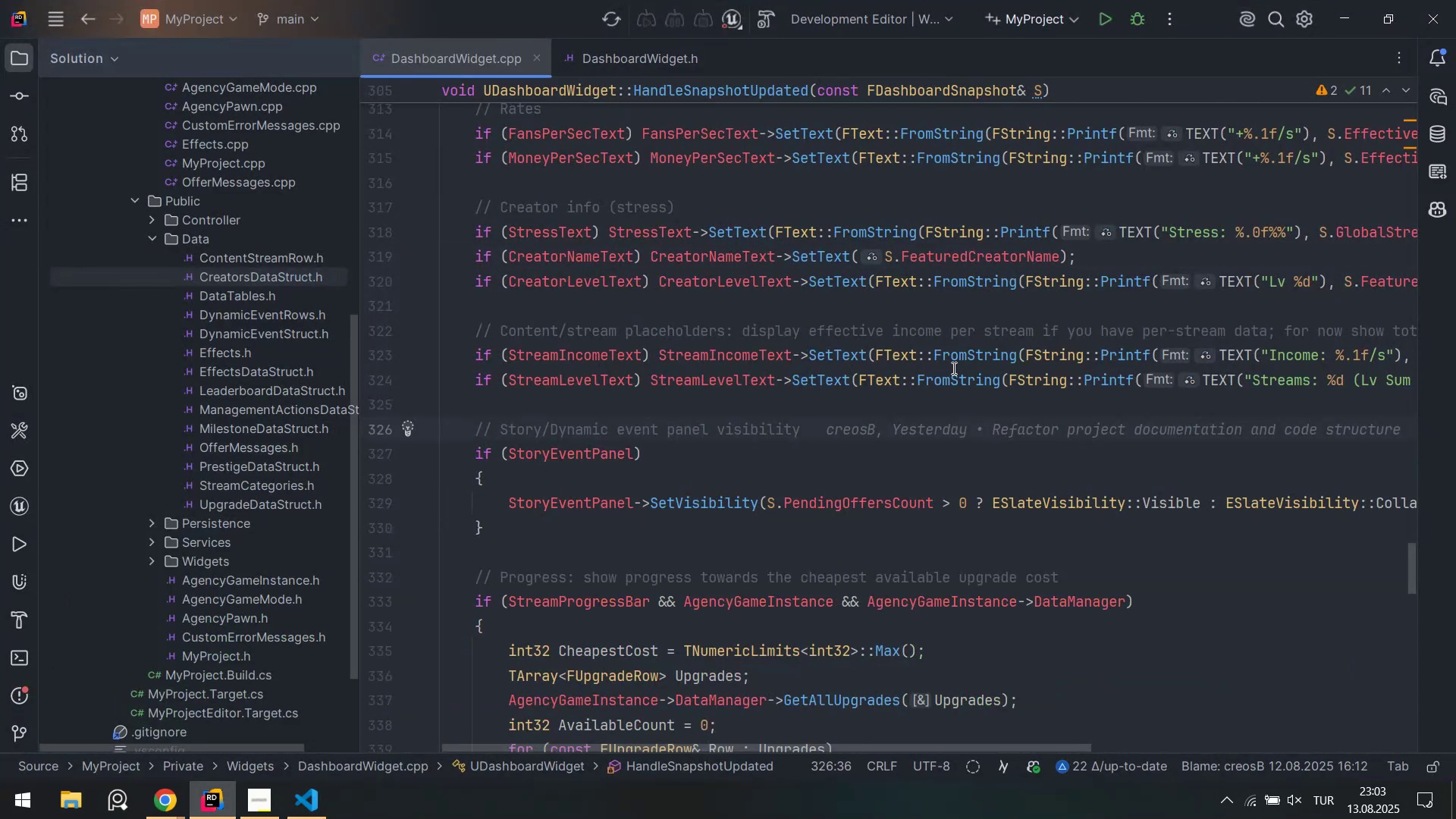 
scroll: coordinate [973, 300], scroll_direction: down, amount: 6.0
 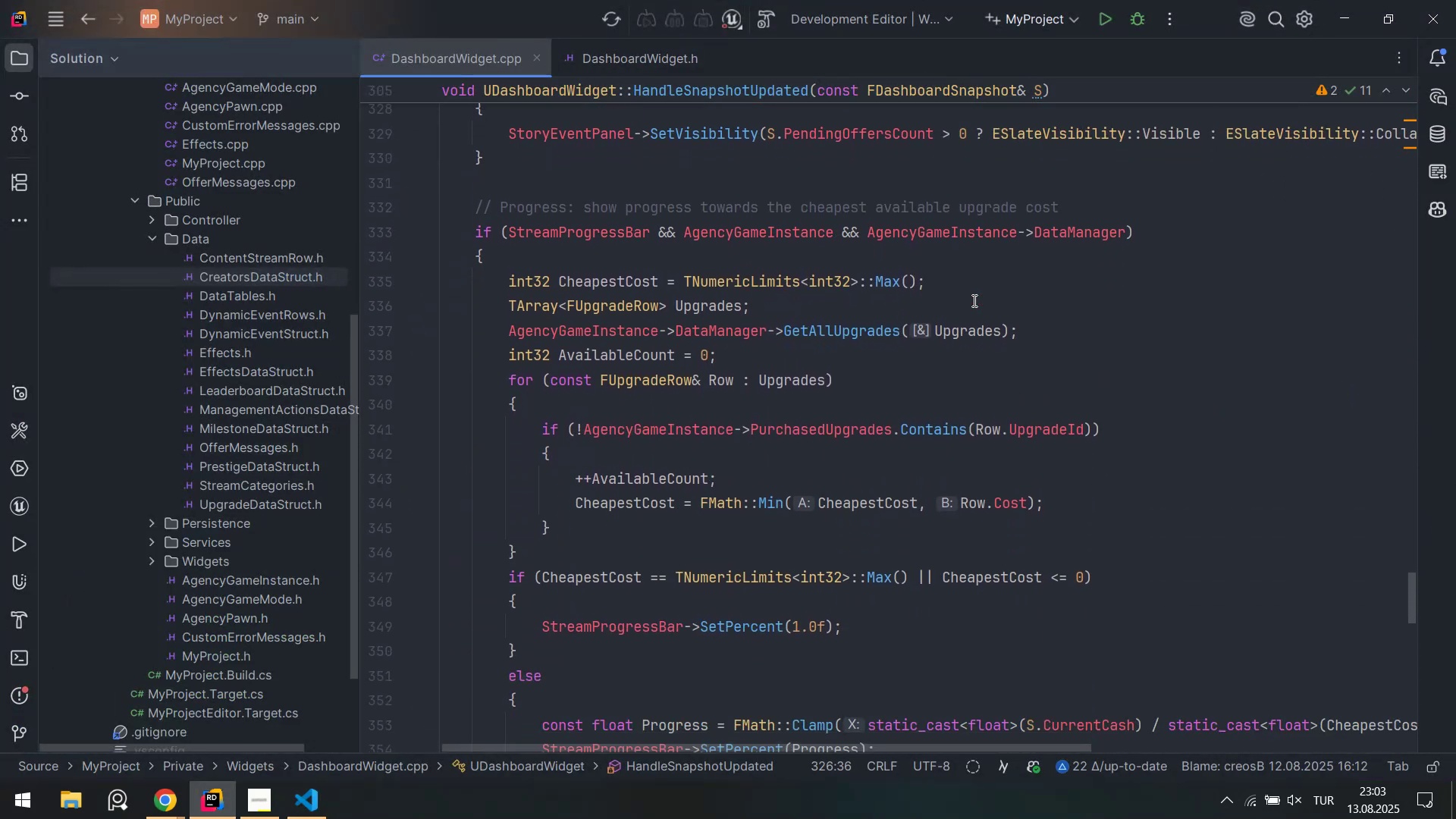 
scroll: coordinate [973, 300], scroll_direction: none, amount: 0.0
 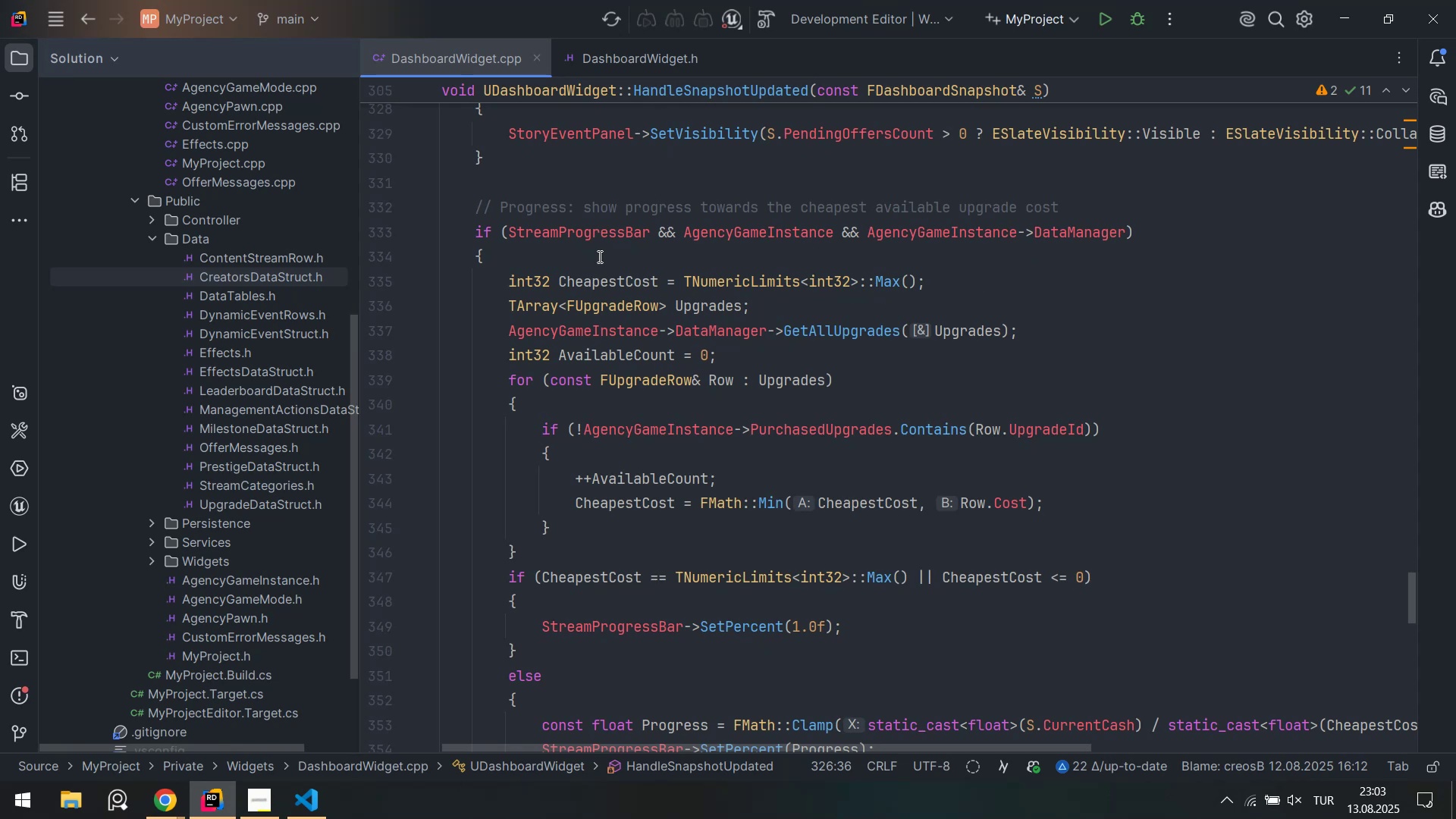 
left_click([604, 234])
 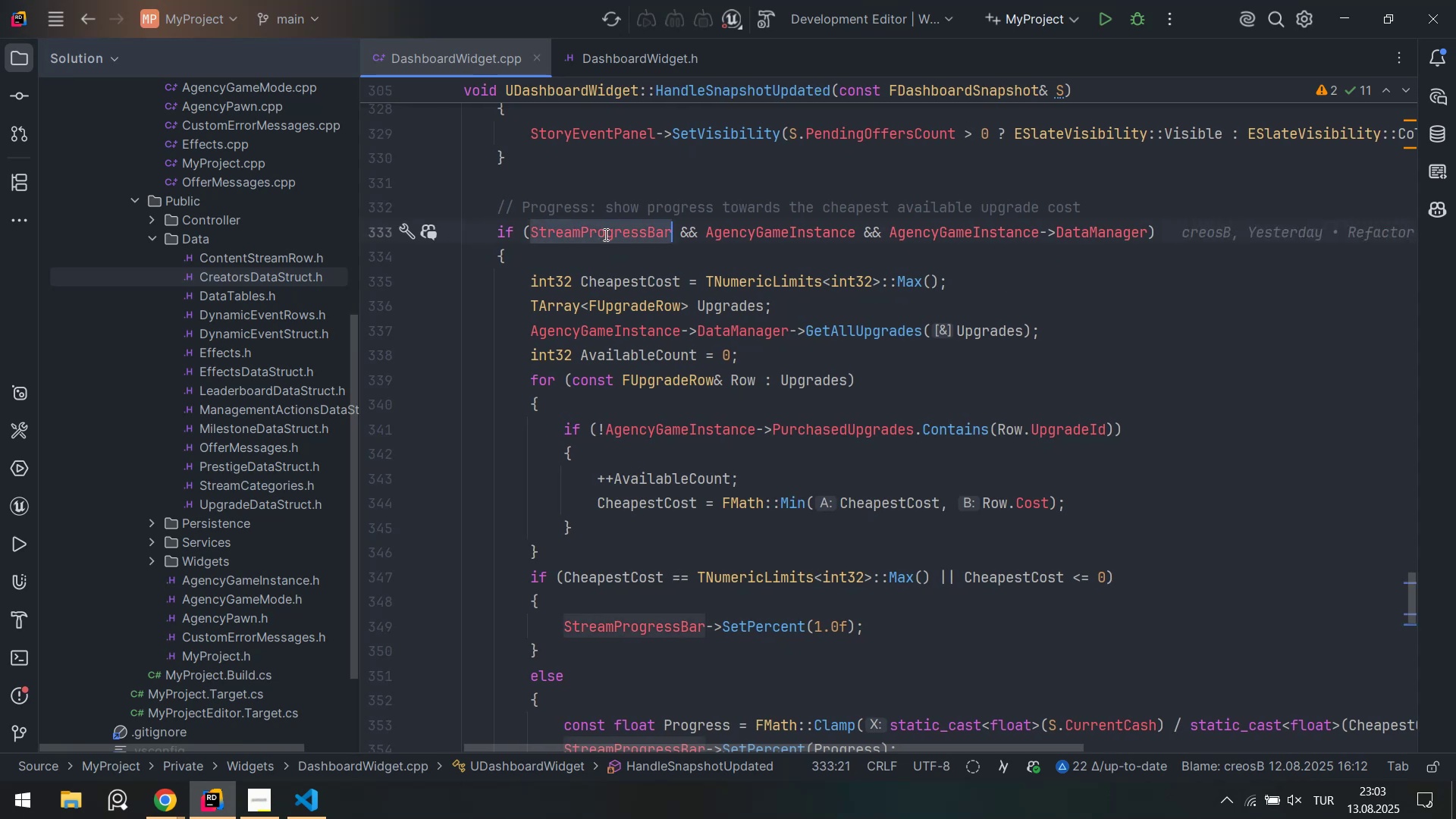 
double_click([604, 234])
 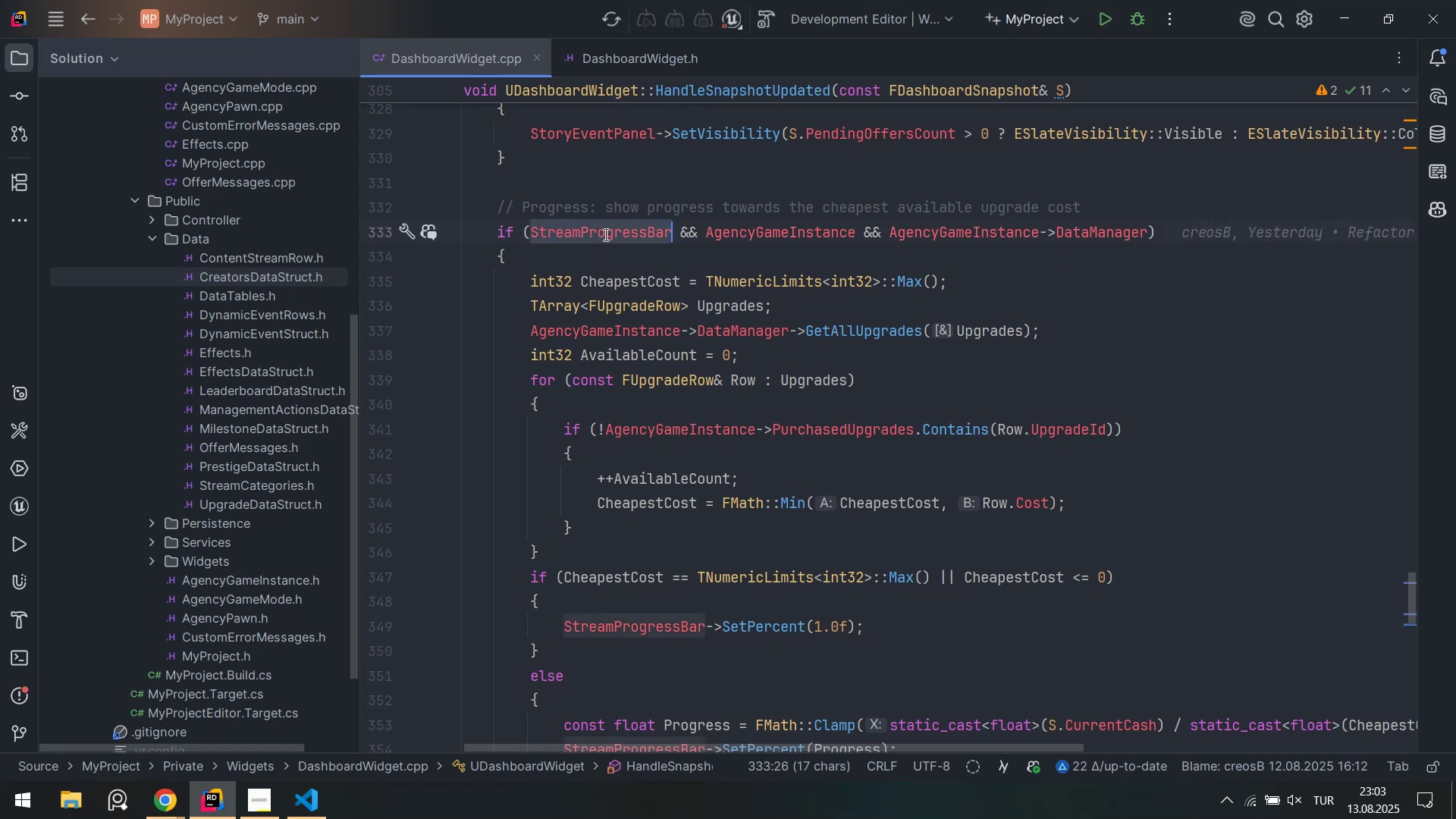 
key(Control+F)
 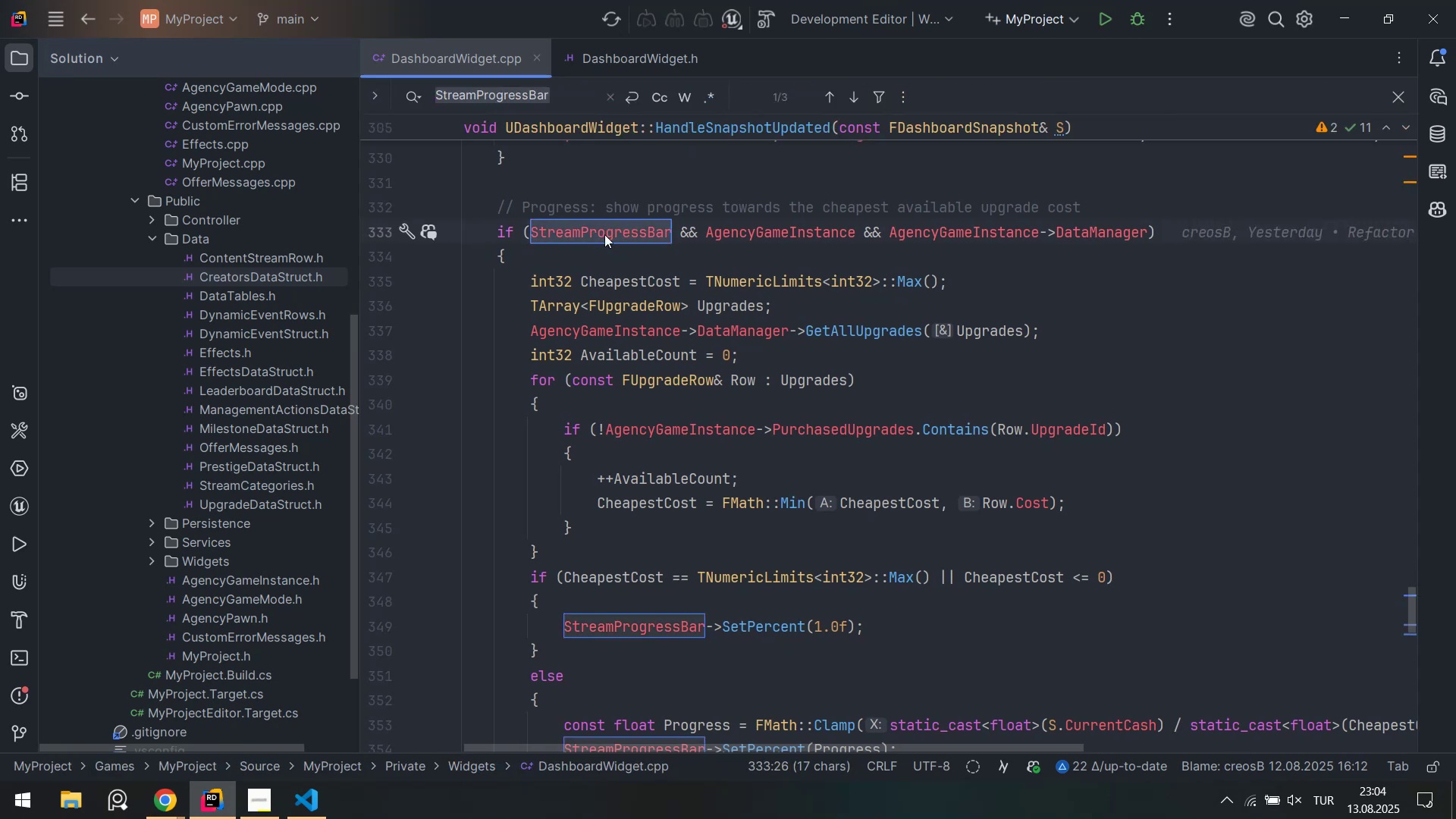 
scroll: coordinate [604, 234], scroll_direction: down, amount: 1.0
 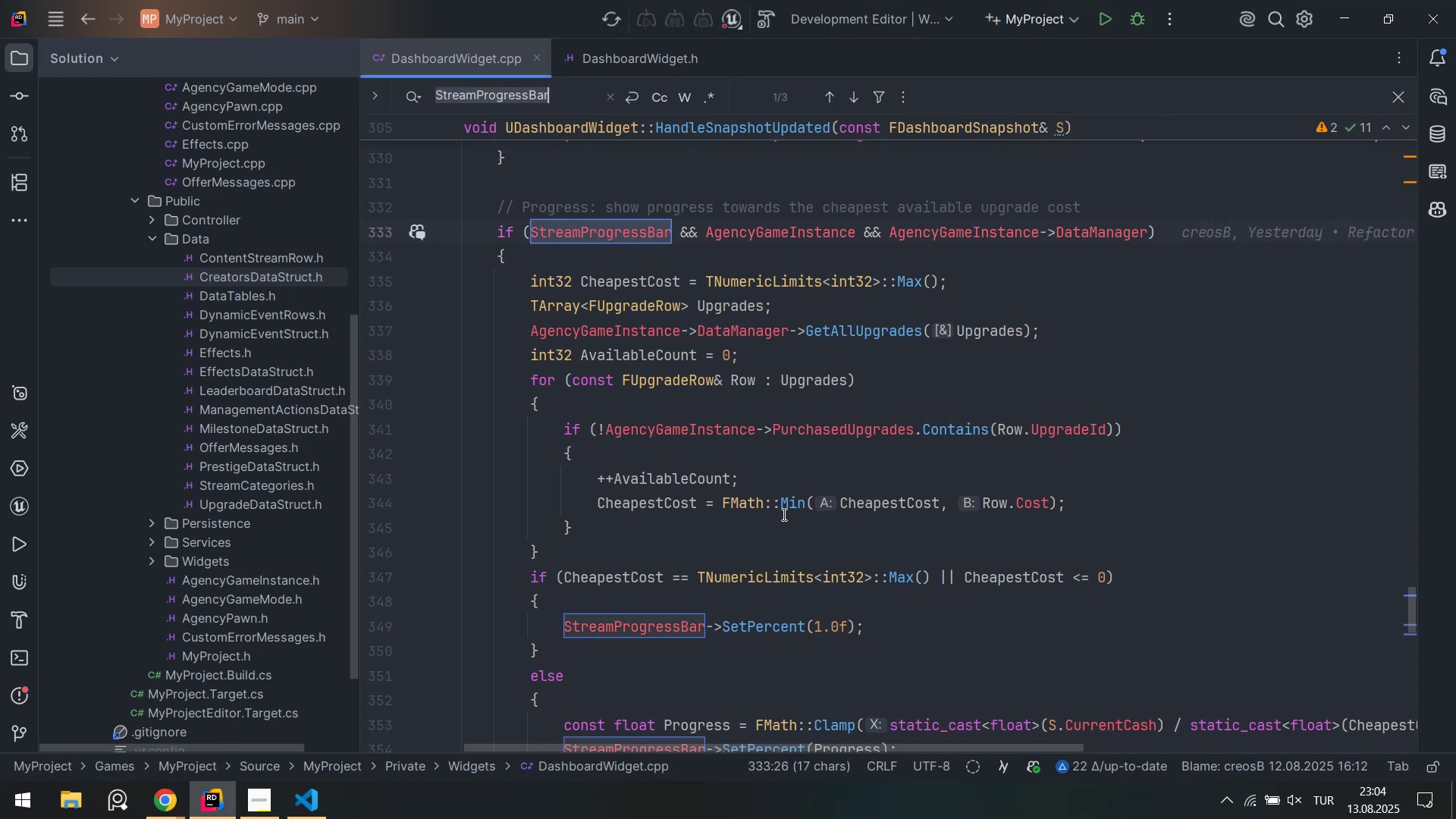 
scroll: coordinate [835, 288], scroll_direction: none, amount: 0.0
 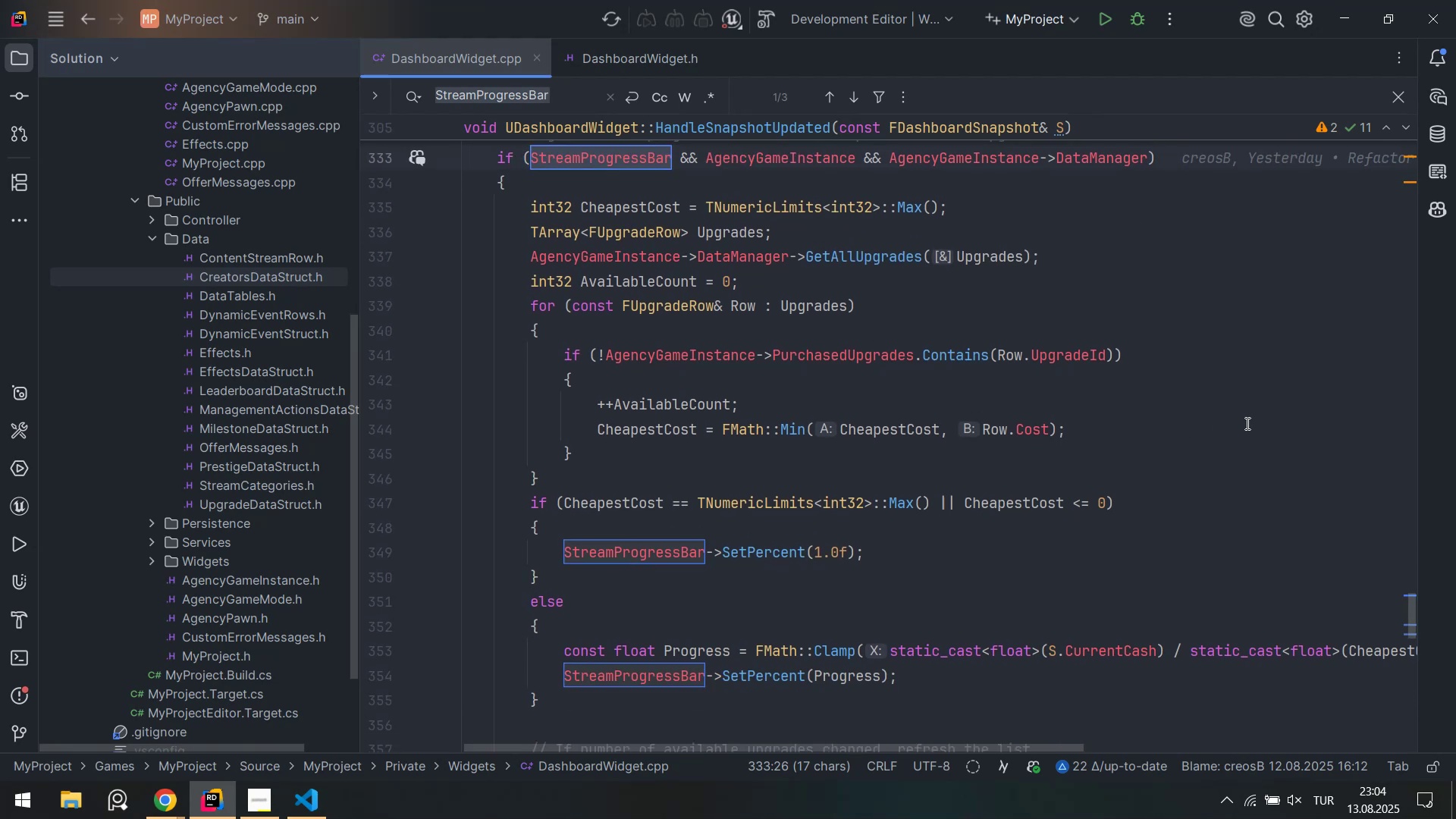 
scroll: coordinate [1186, 581], scroll_direction: down, amount: 15.0
 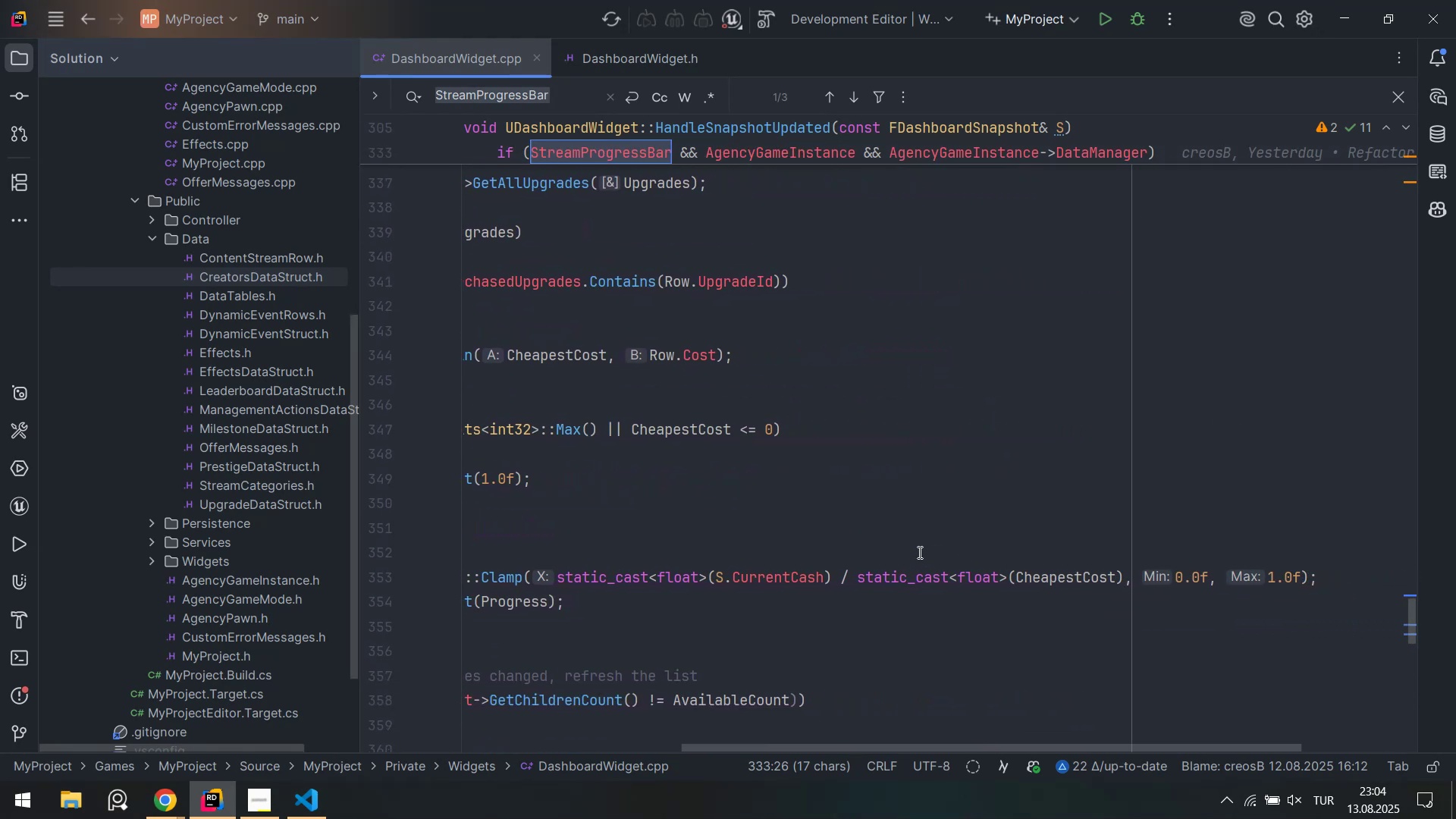 
scroll: coordinate [918, 552], scroll_direction: up, amount: 15.0
 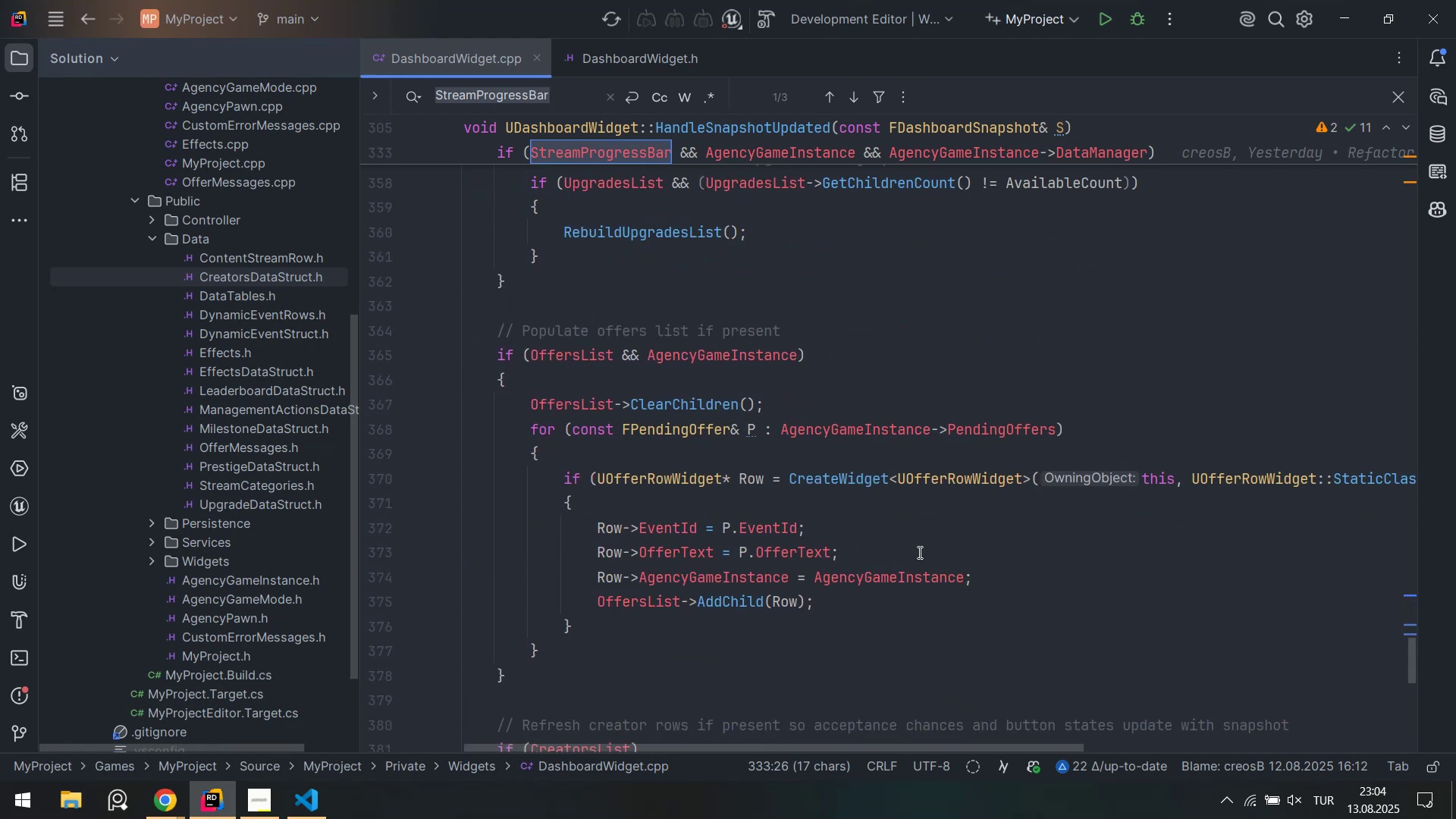 
scroll: coordinate [918, 552], scroll_direction: down, amount: 3.0
 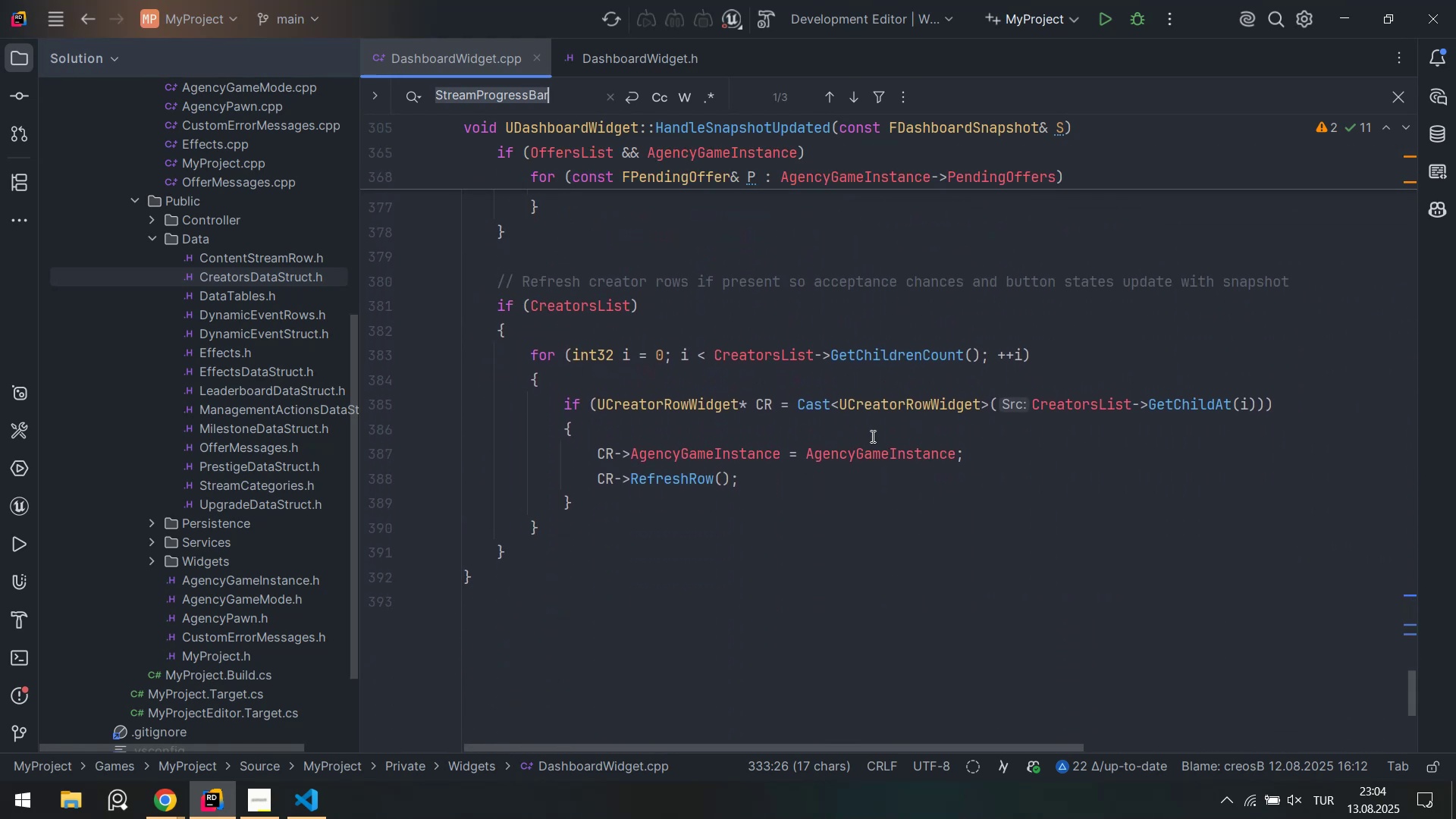 
left_click([871, 437])
 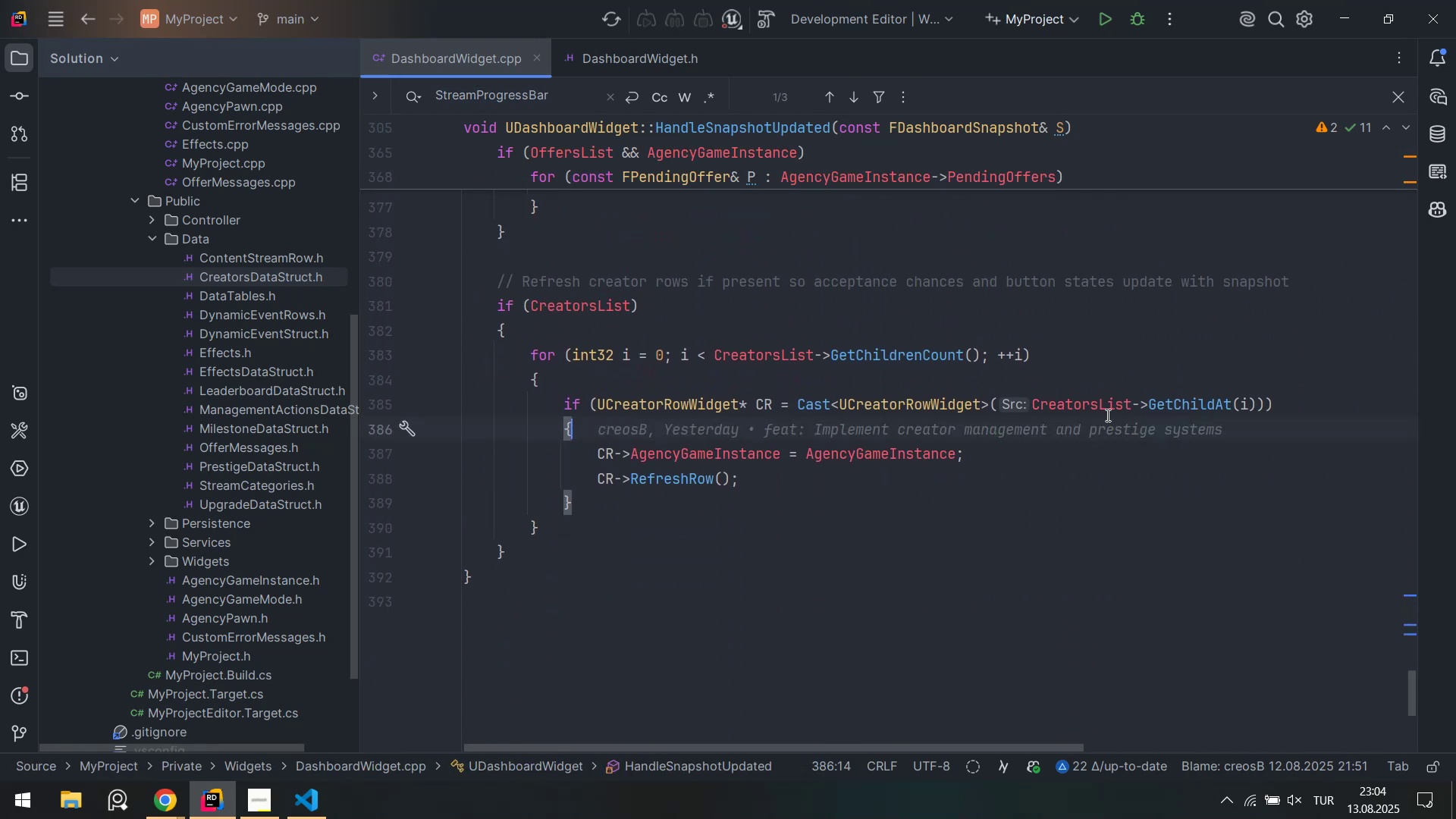 
key(Escape)
 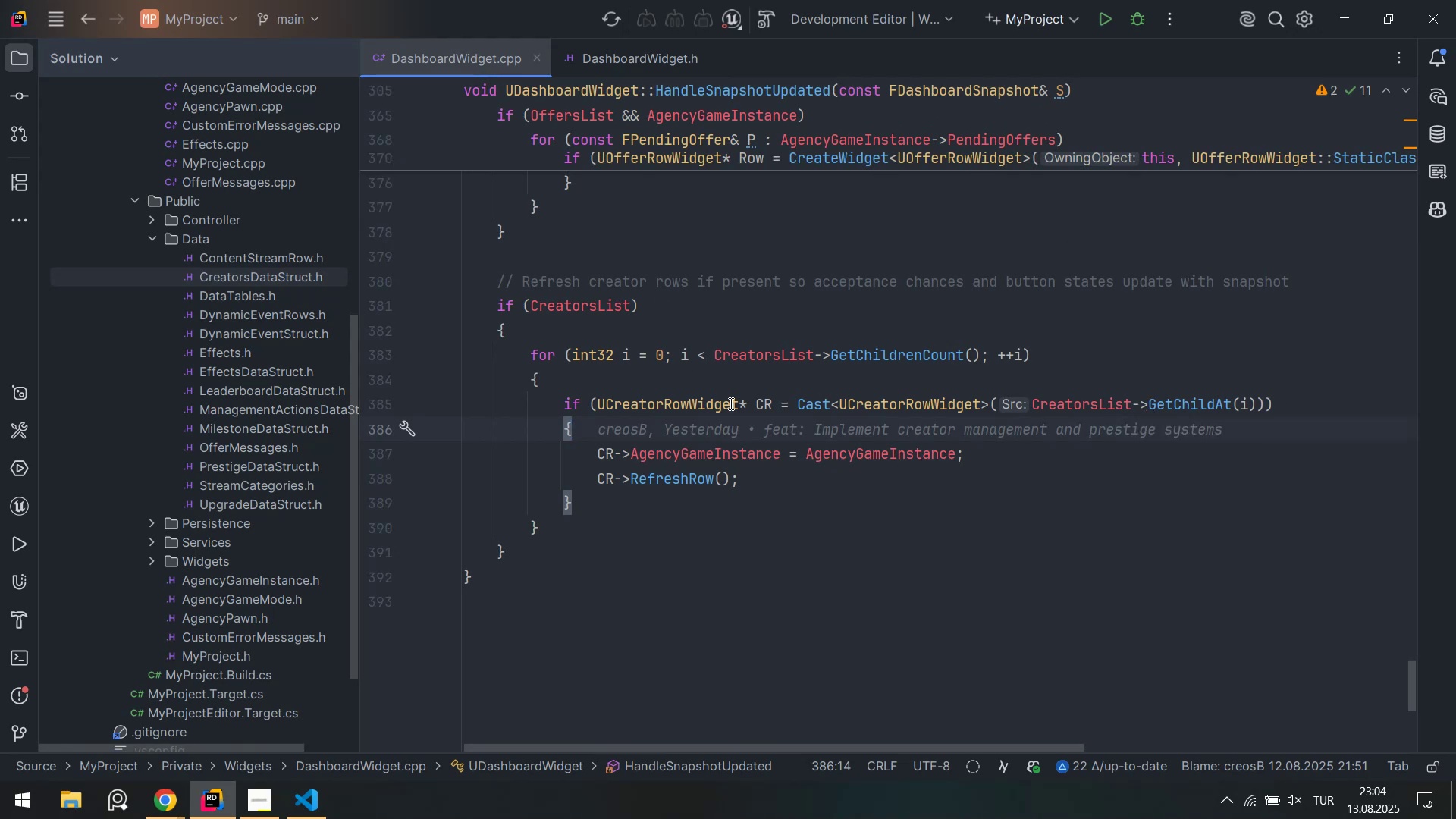 
double_click([584, 312])
 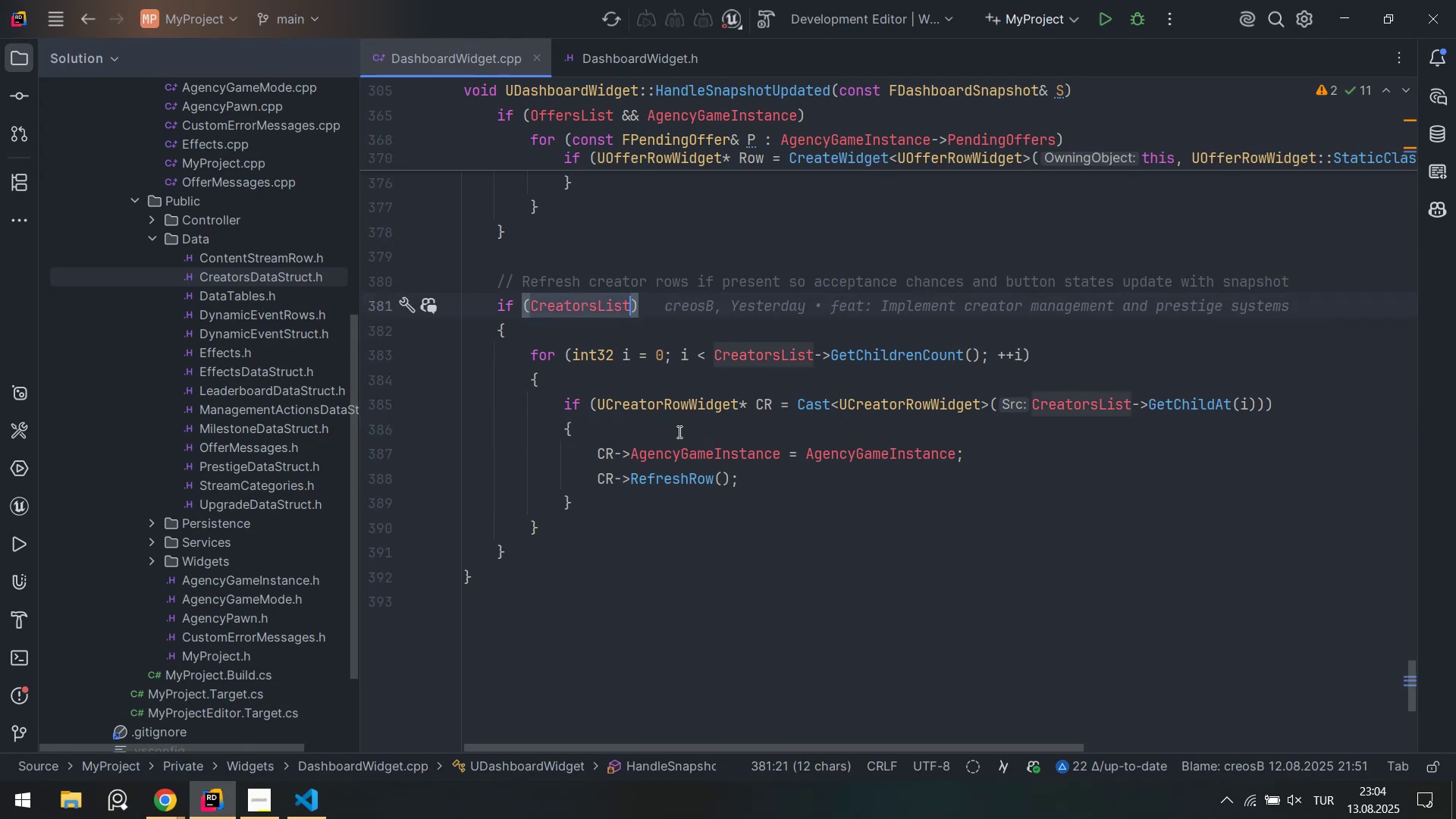 
left_click_drag(start_coordinate=[661, 460], to_coordinate=[944, 463])
 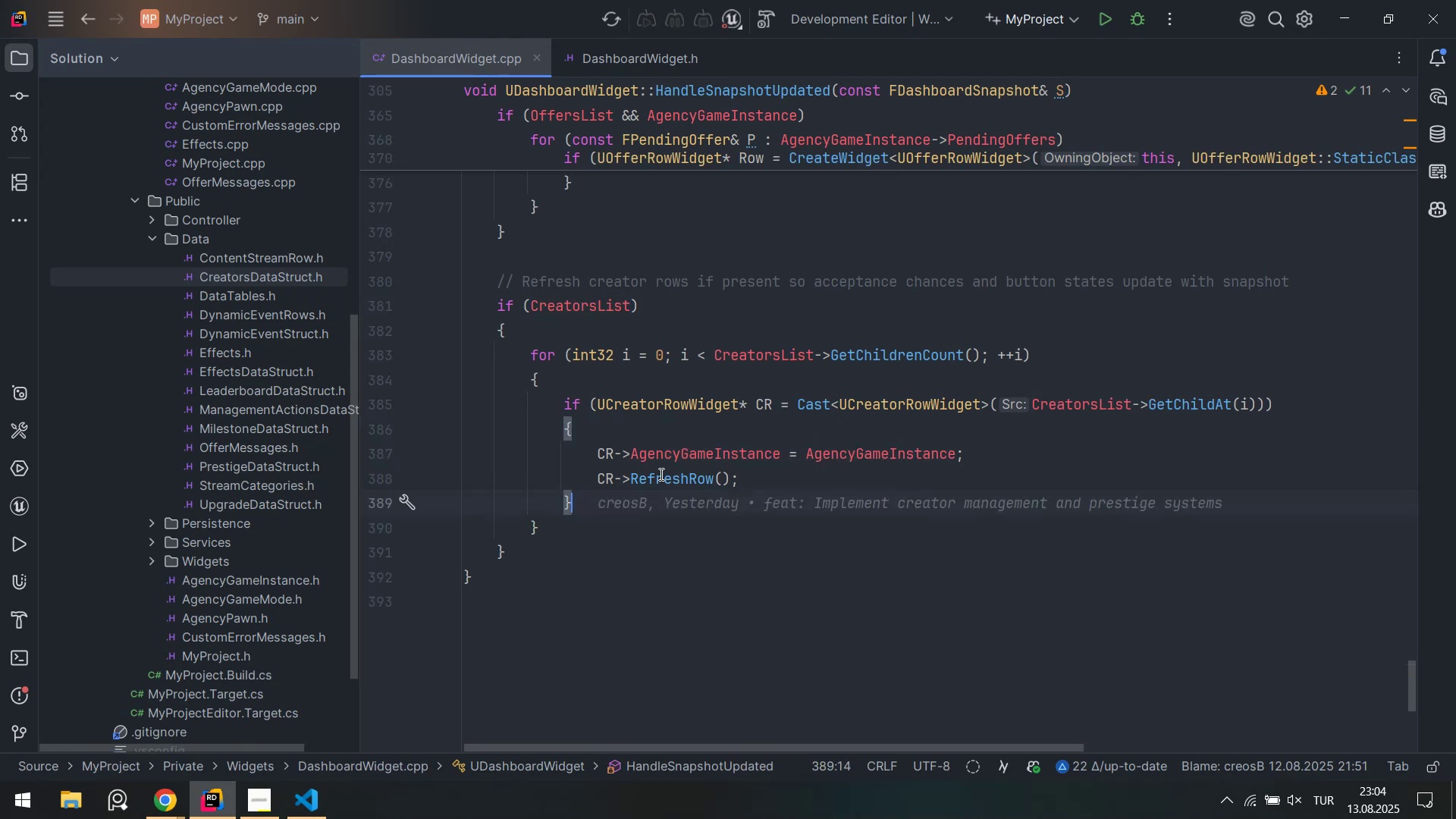 
double_click([637, 479])
 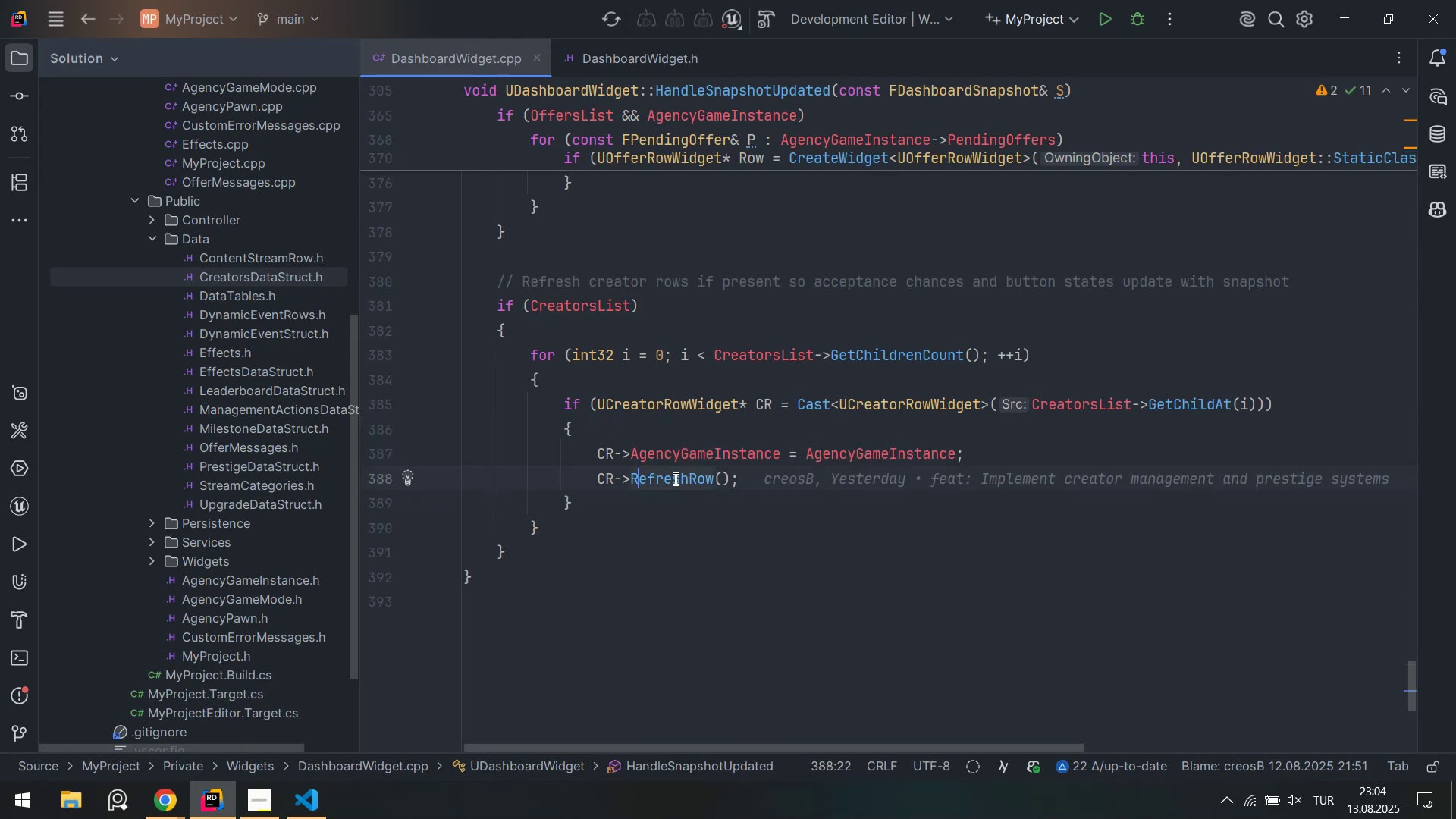 
hold_key(key=ControlLeft, duration=0.45)
left_click([672, 477])
 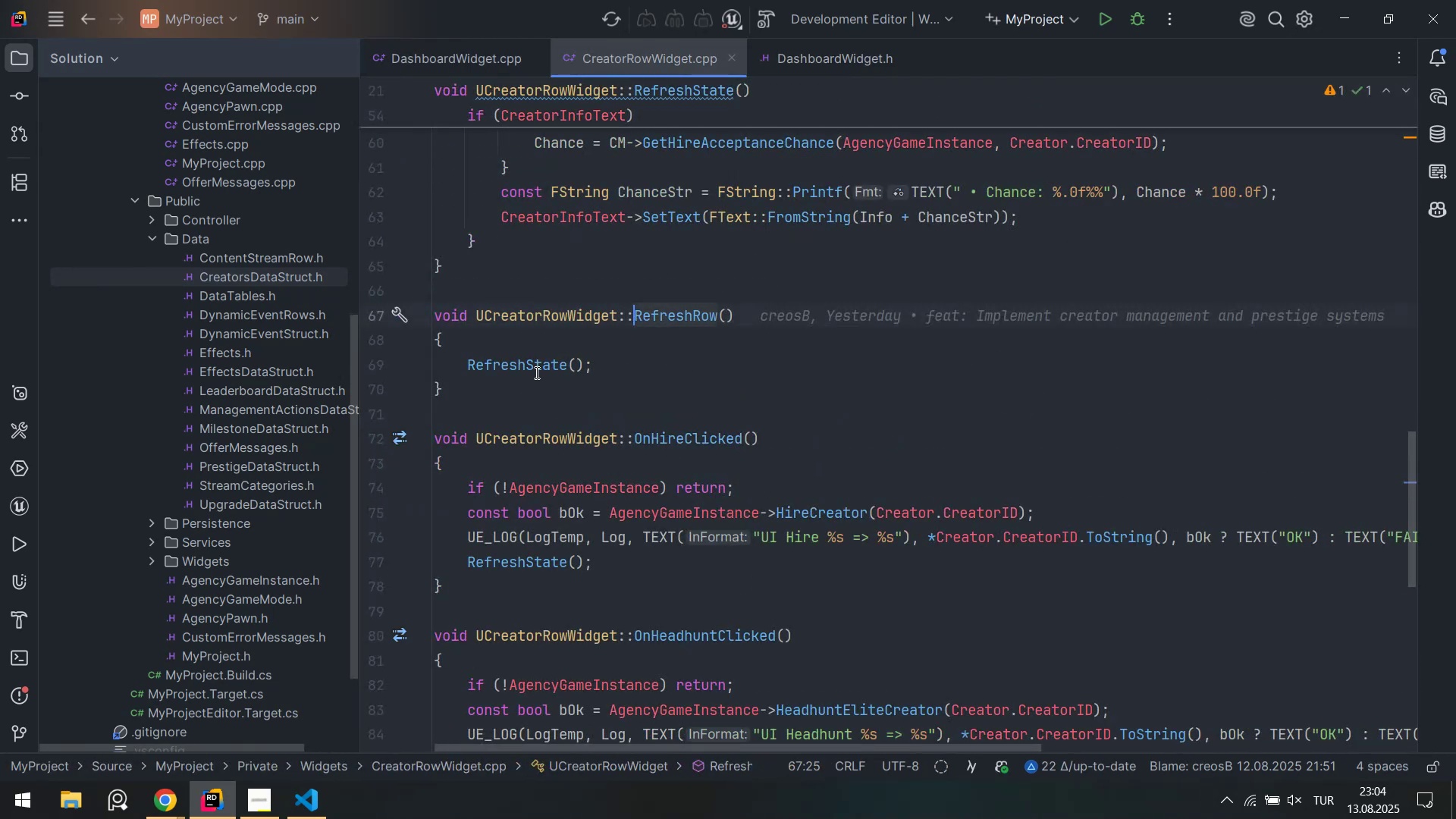 
hold_key(key=ControlLeft, duration=0.36)
left_click([530, 365])
 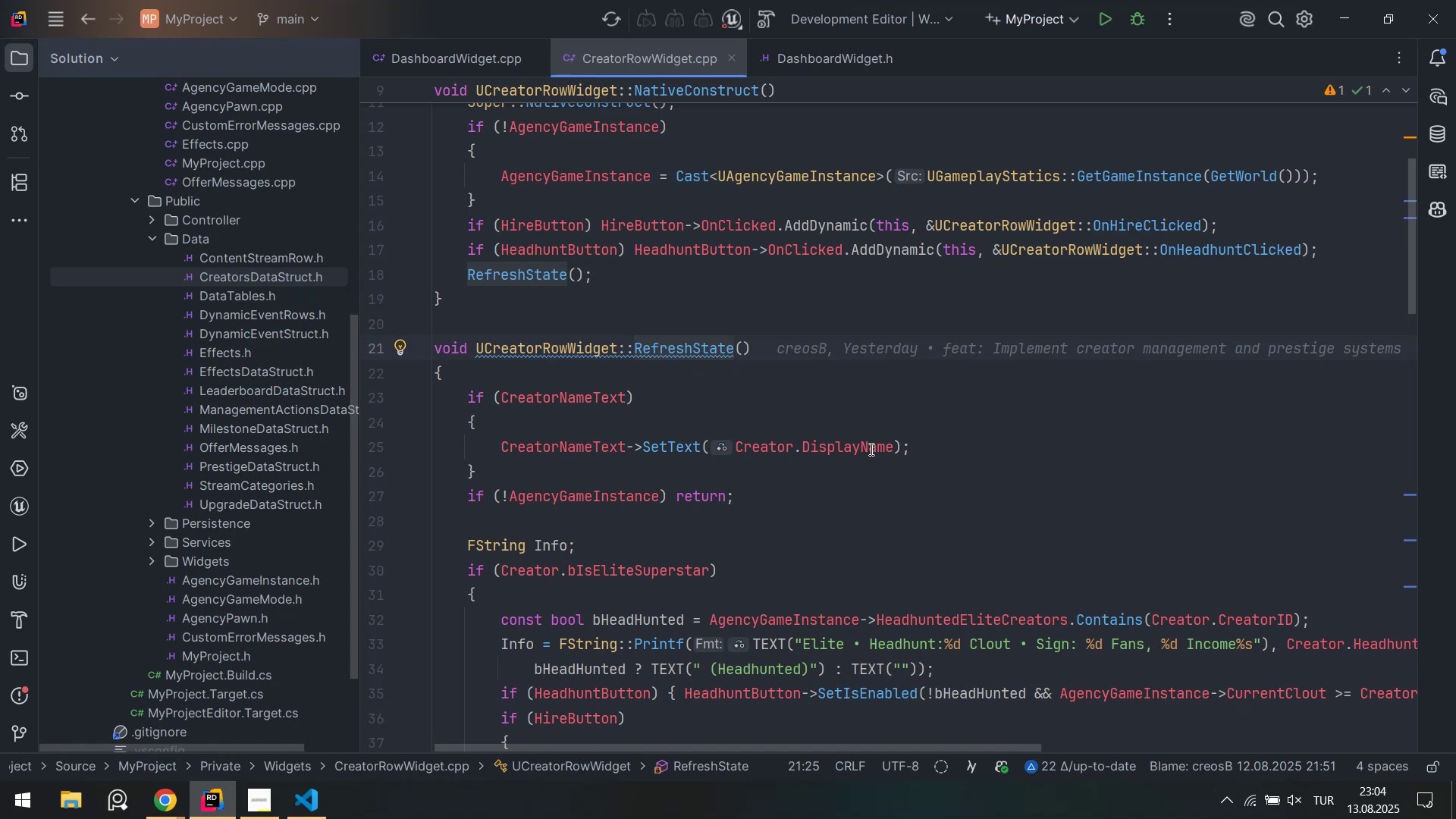 
left_click([852, 449])
 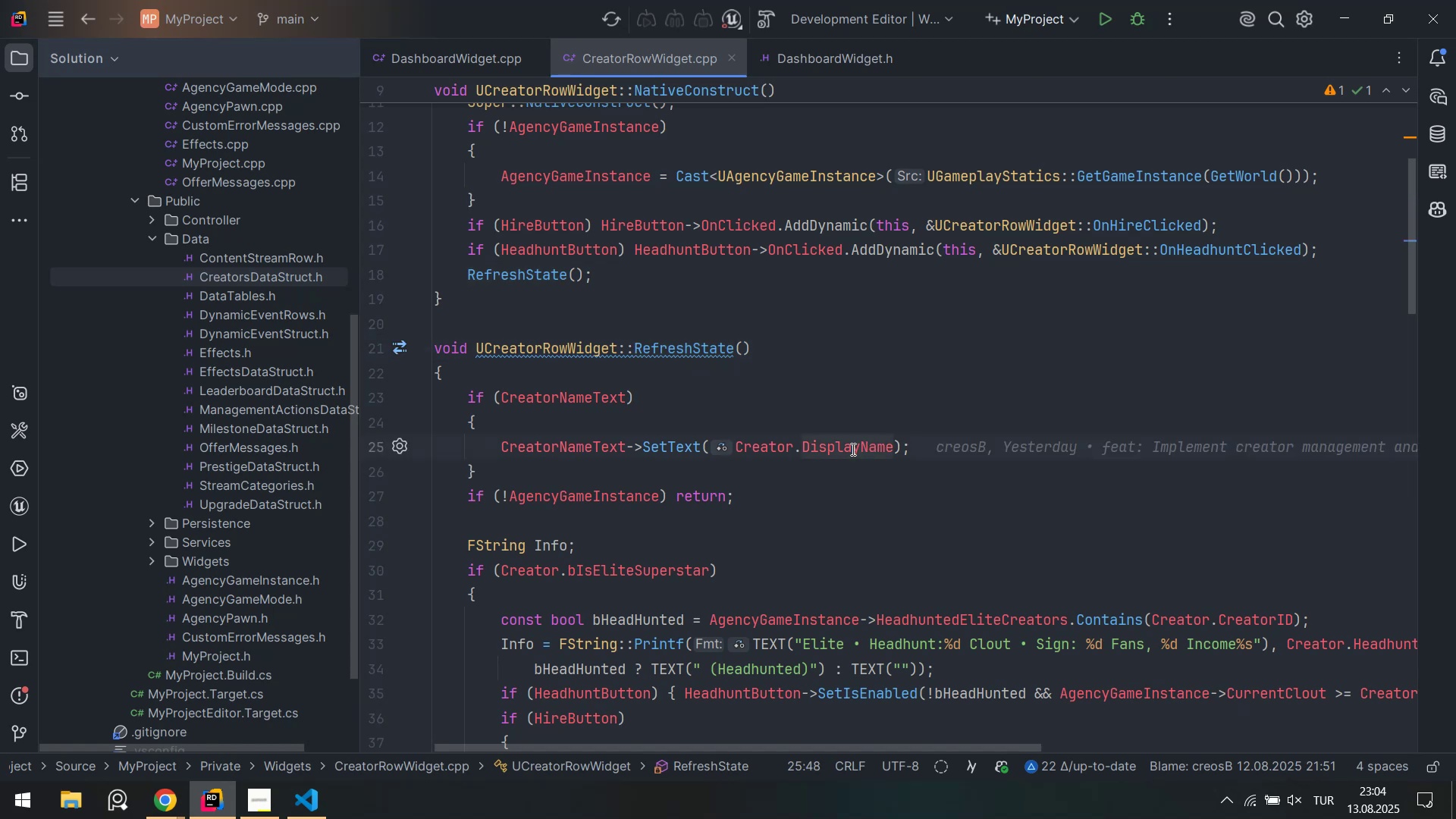 
double_click([852, 449])
 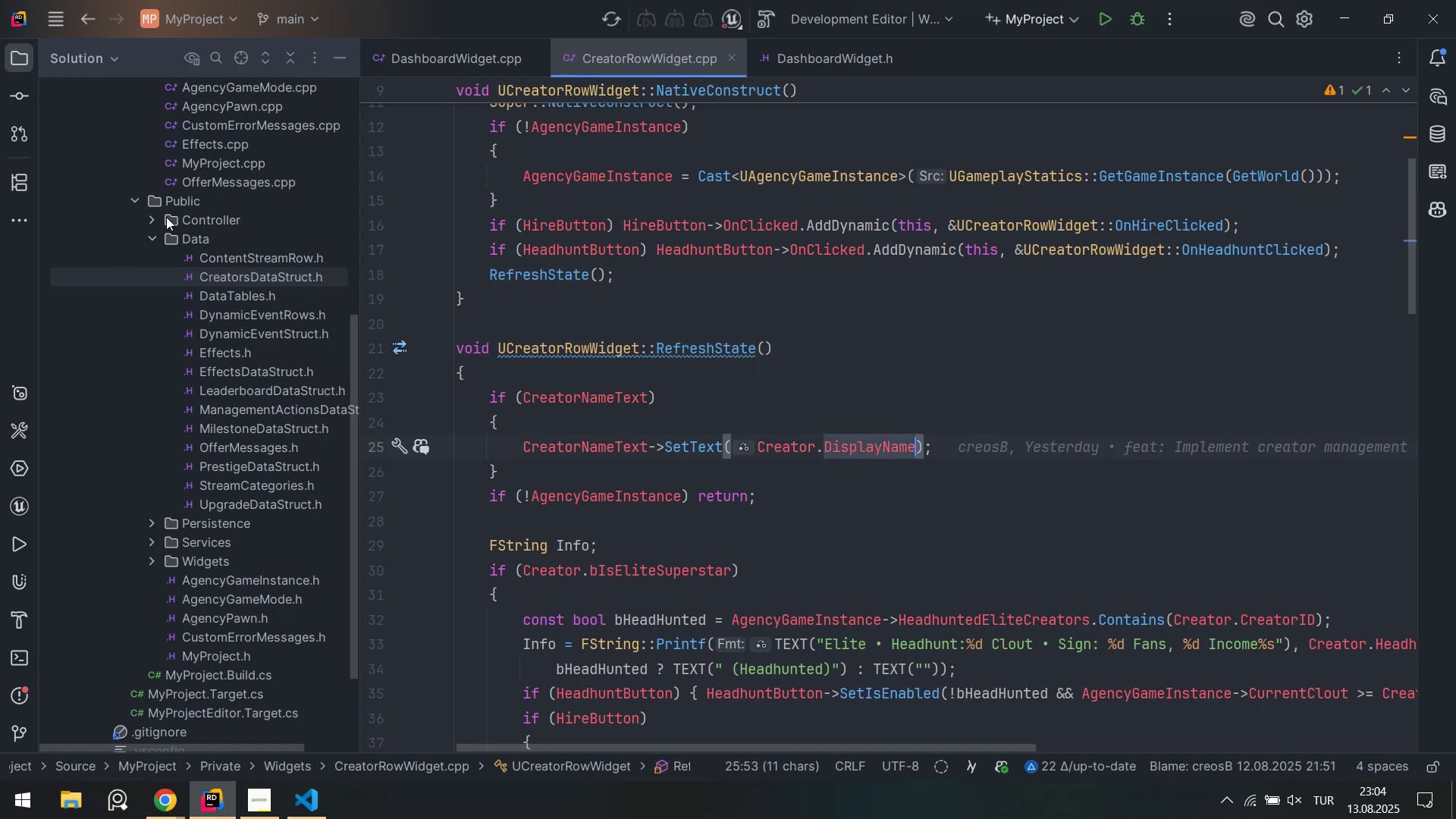 
scroll: coordinate [230, 308], scroll_direction: up, amount: 13.0
 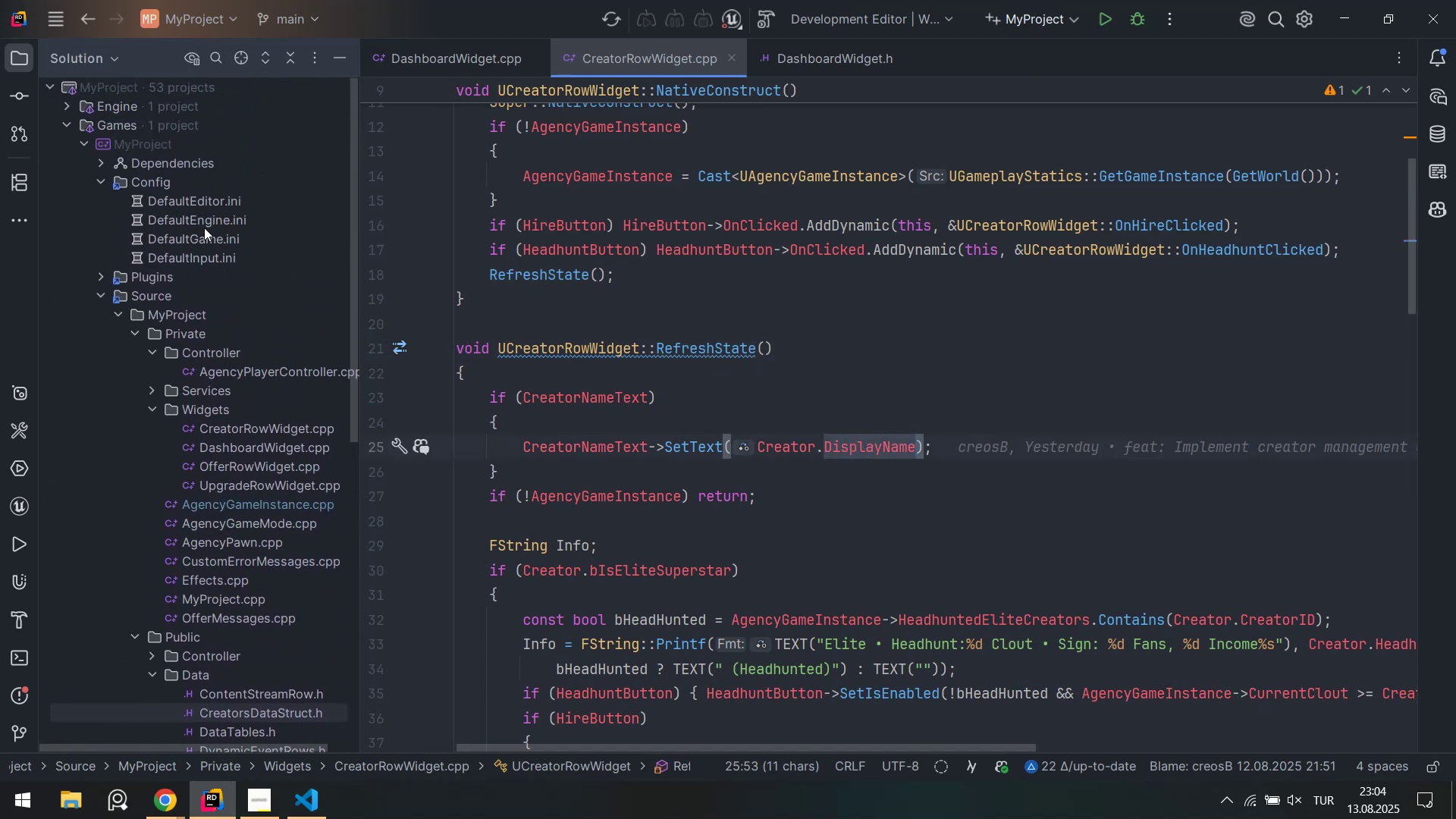 
scroll: coordinate [146, 377], scroll_direction: down, amount: 1.0
 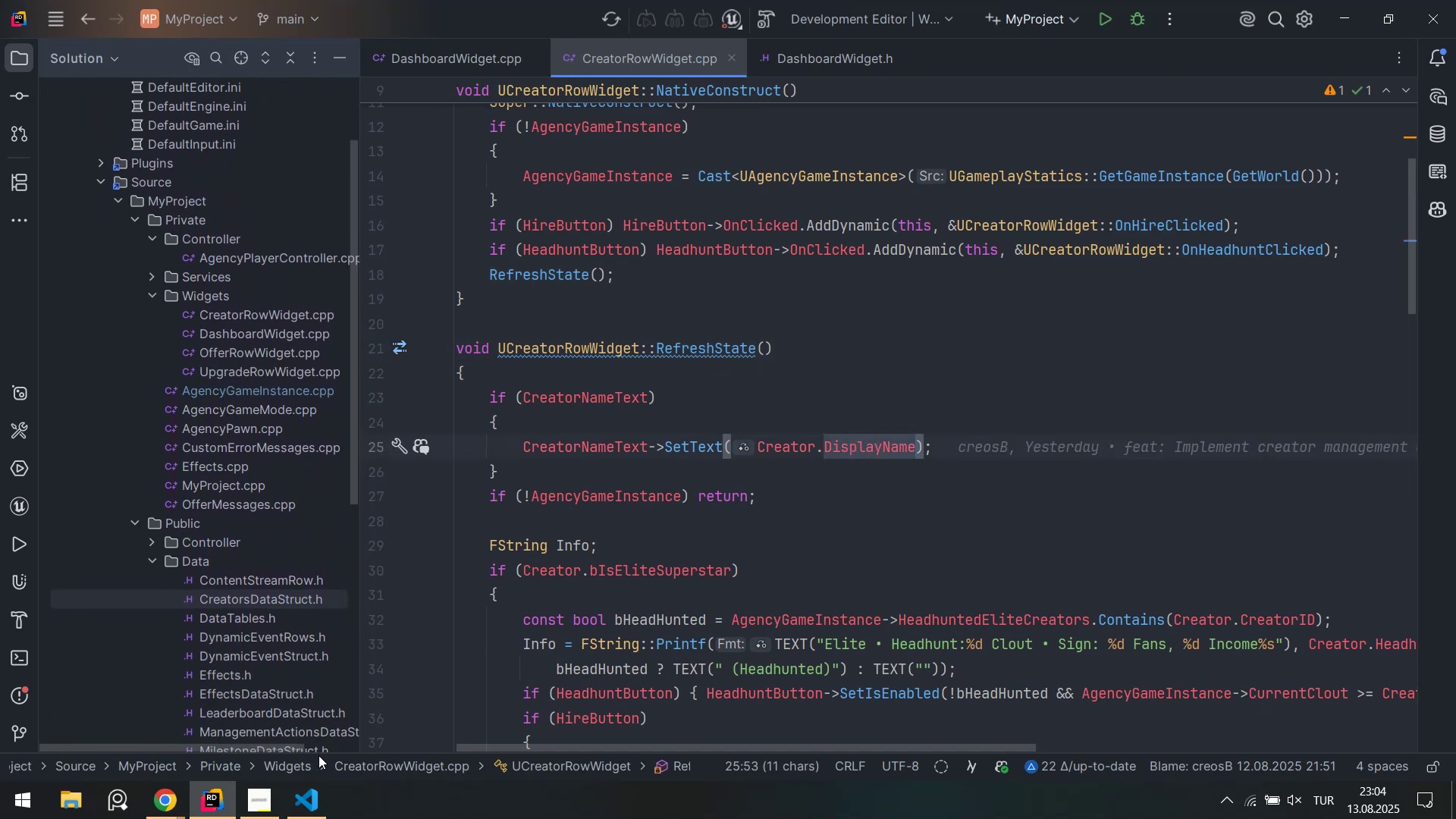 
left_click([319, 805])
 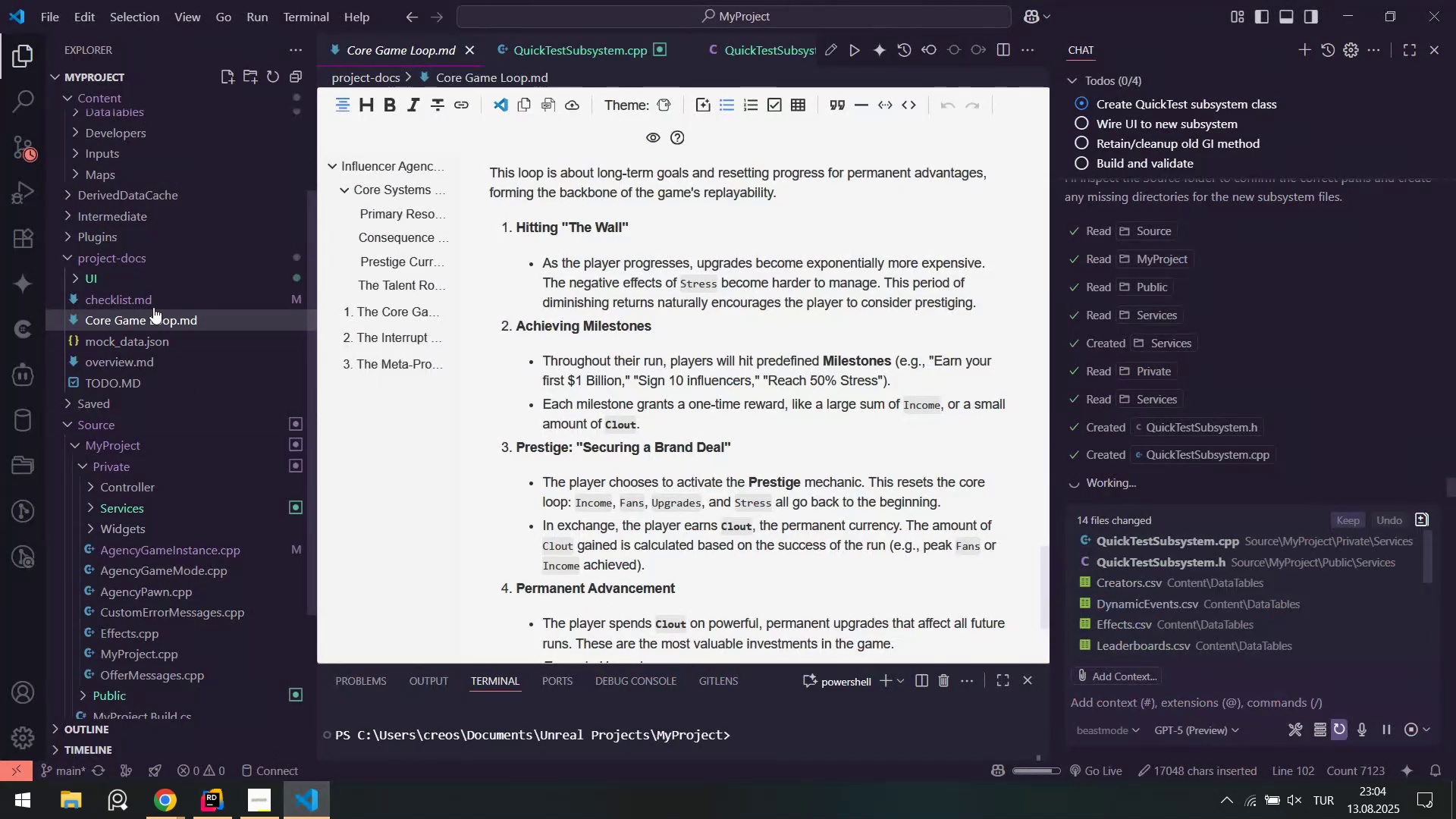 
scroll: coordinate [148, 307], scroll_direction: up, amount: 9.0
 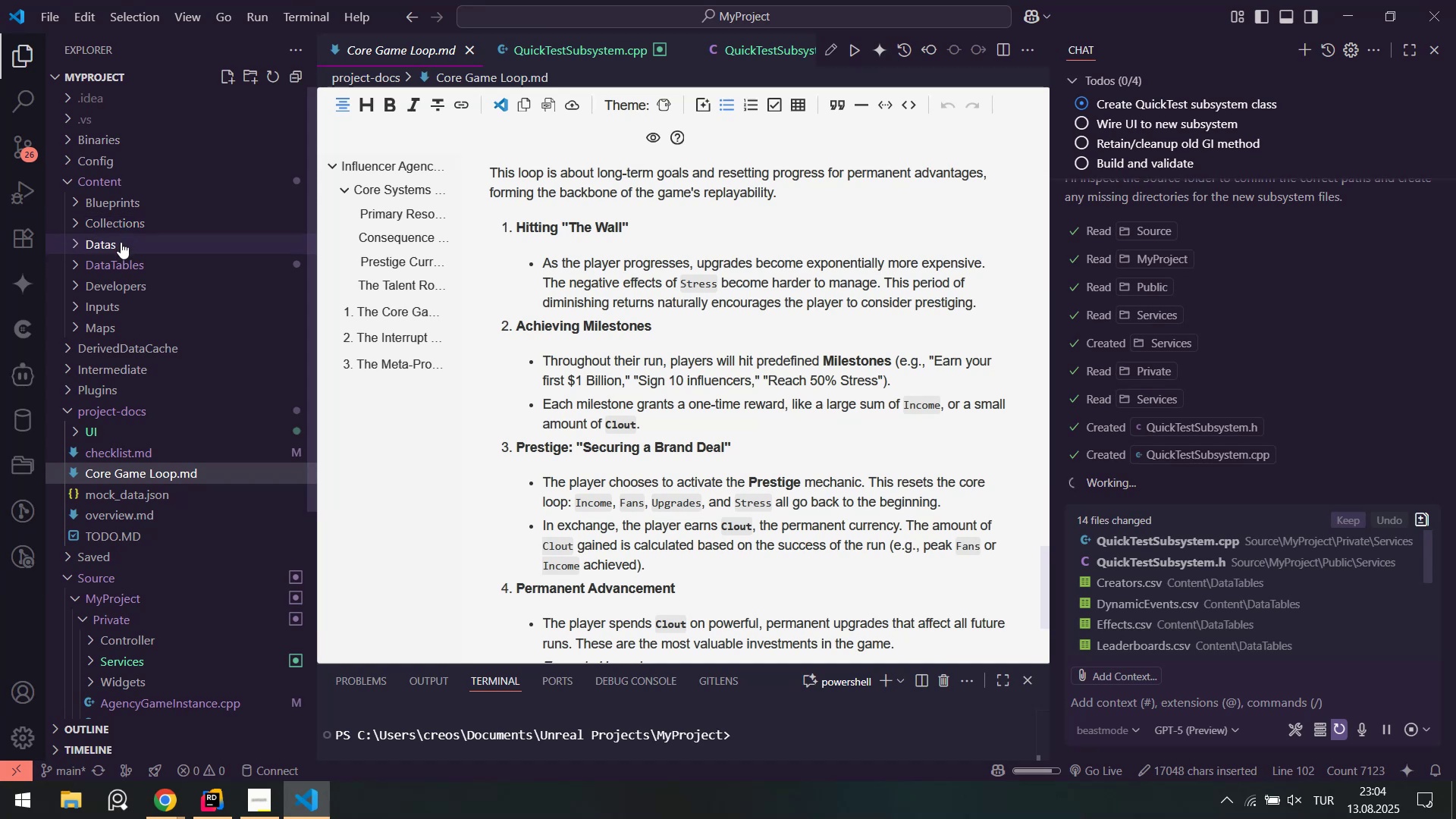 
left_click([121, 242])
 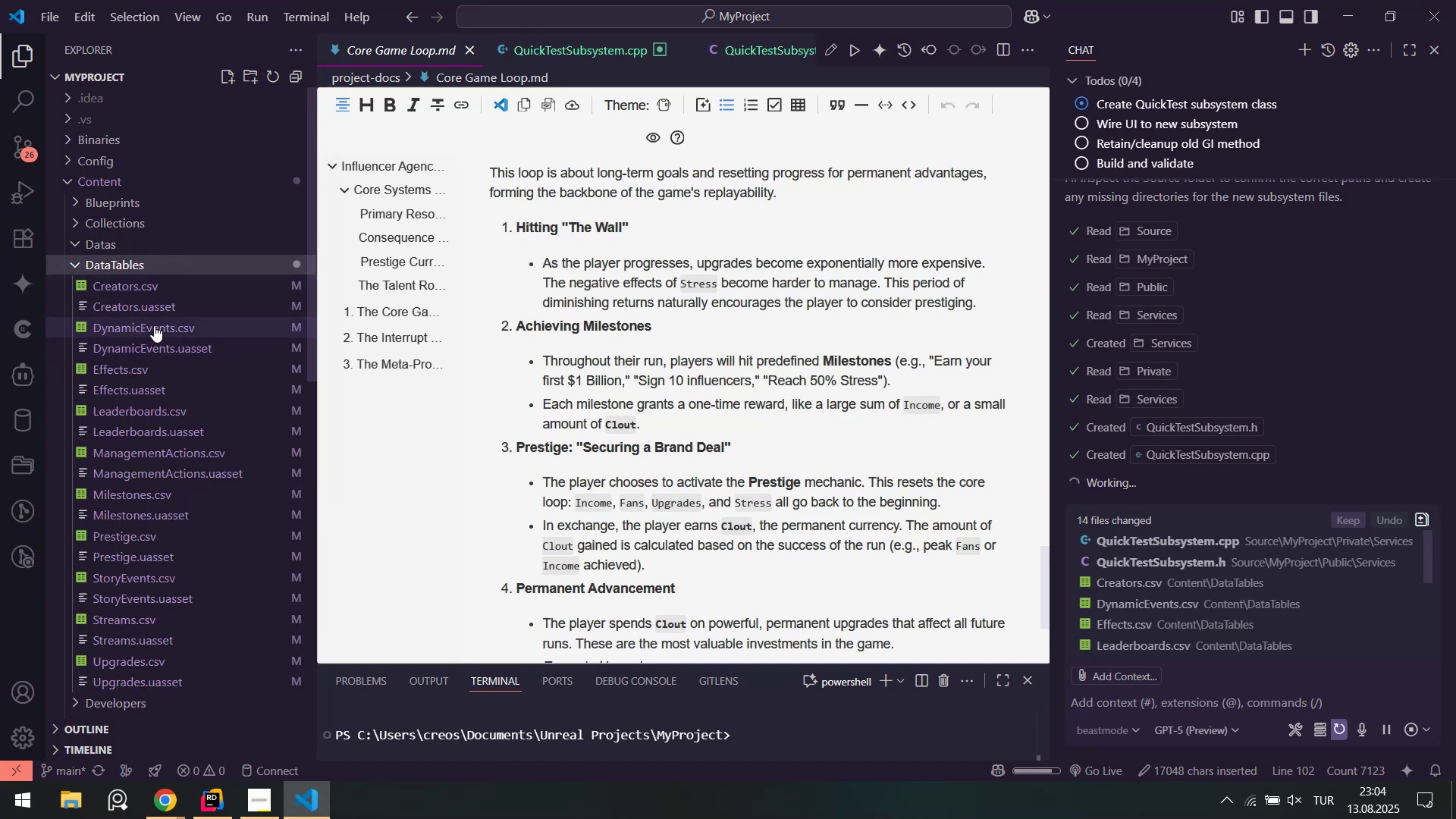 
left_click([155, 290])
 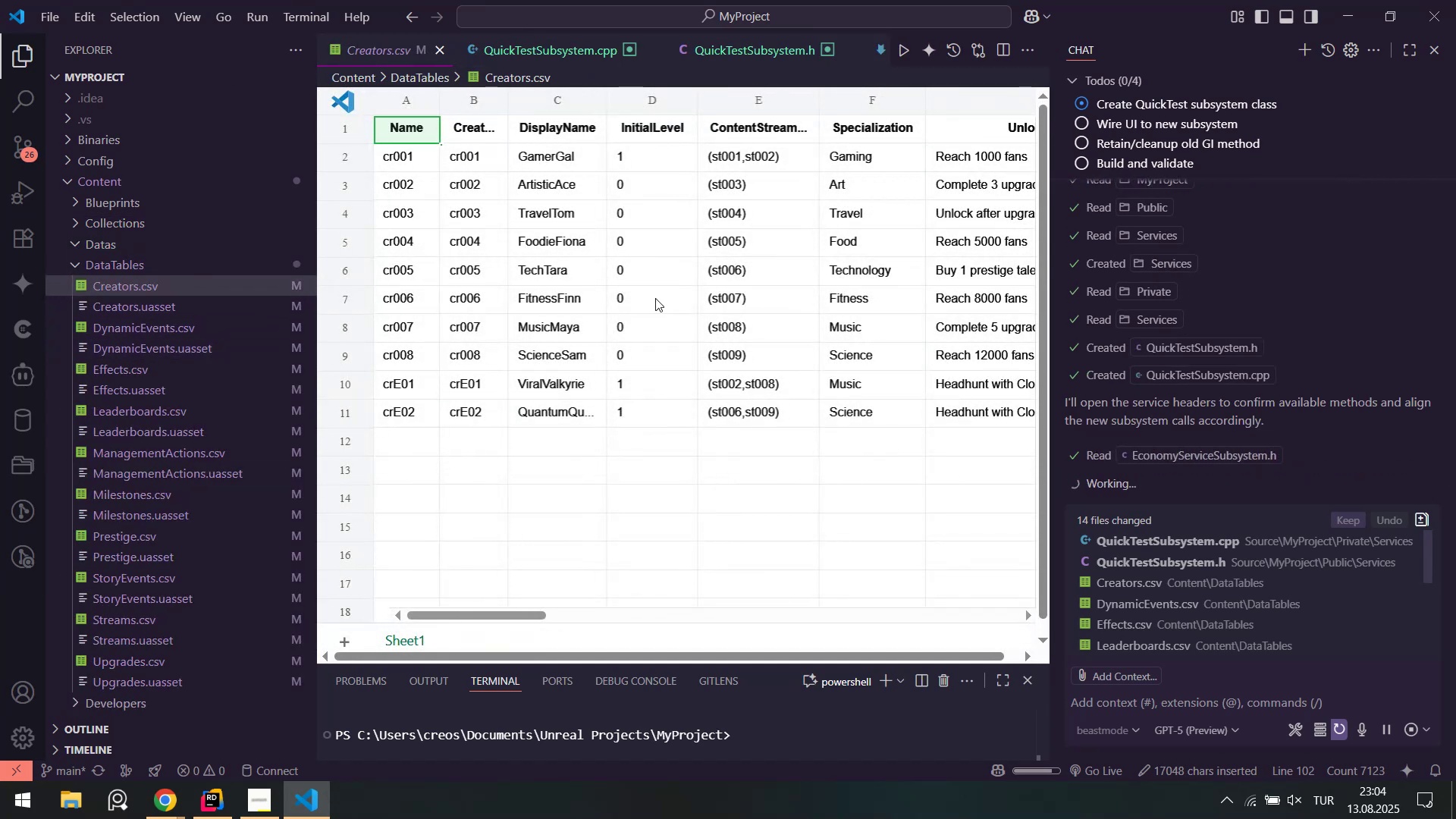 
left_click_drag(start_coordinate=[518, 617], to_coordinate=[403, 598])
 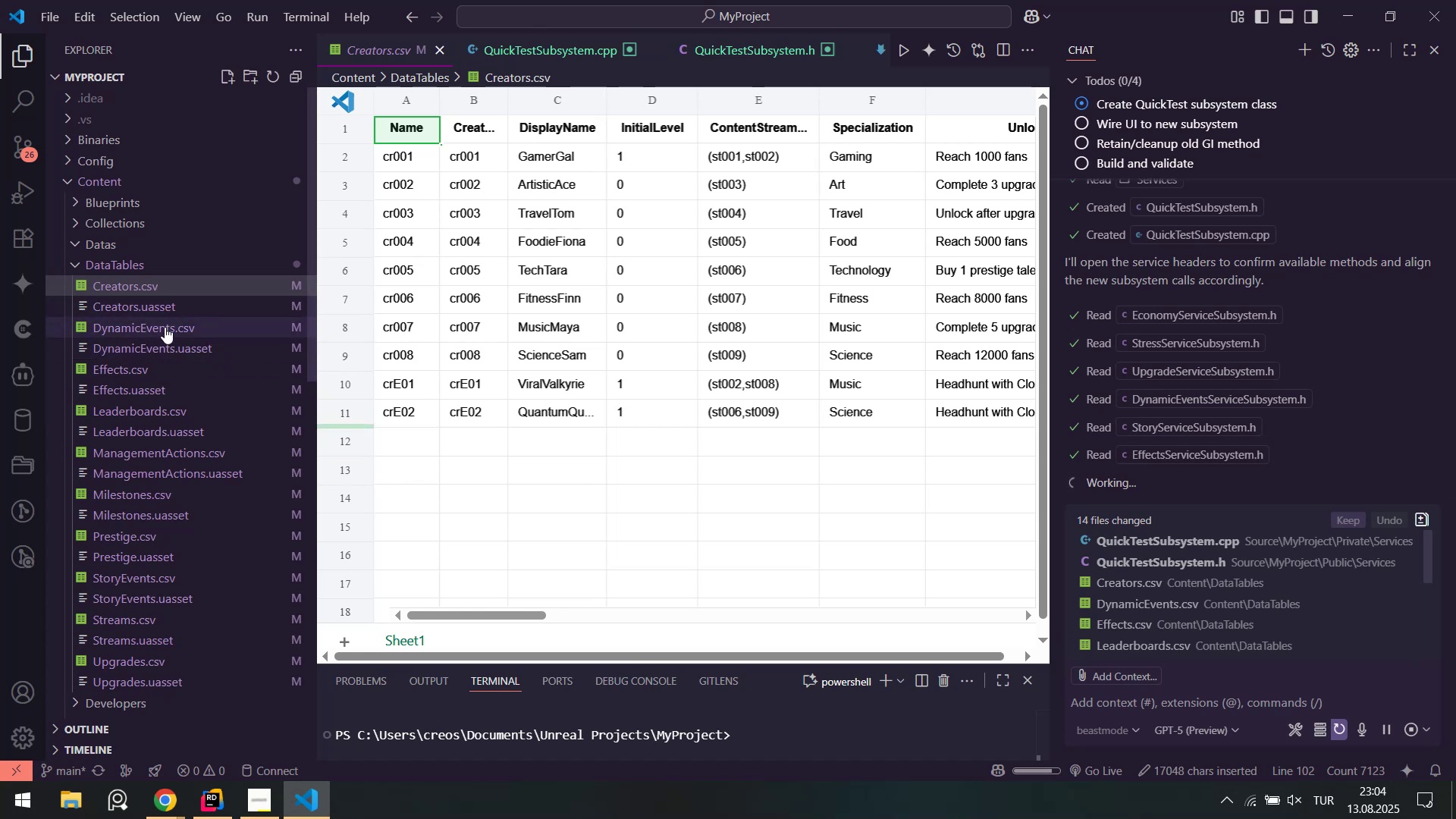 
scroll: coordinate [165, 409], scroll_direction: none, amount: 0.0
 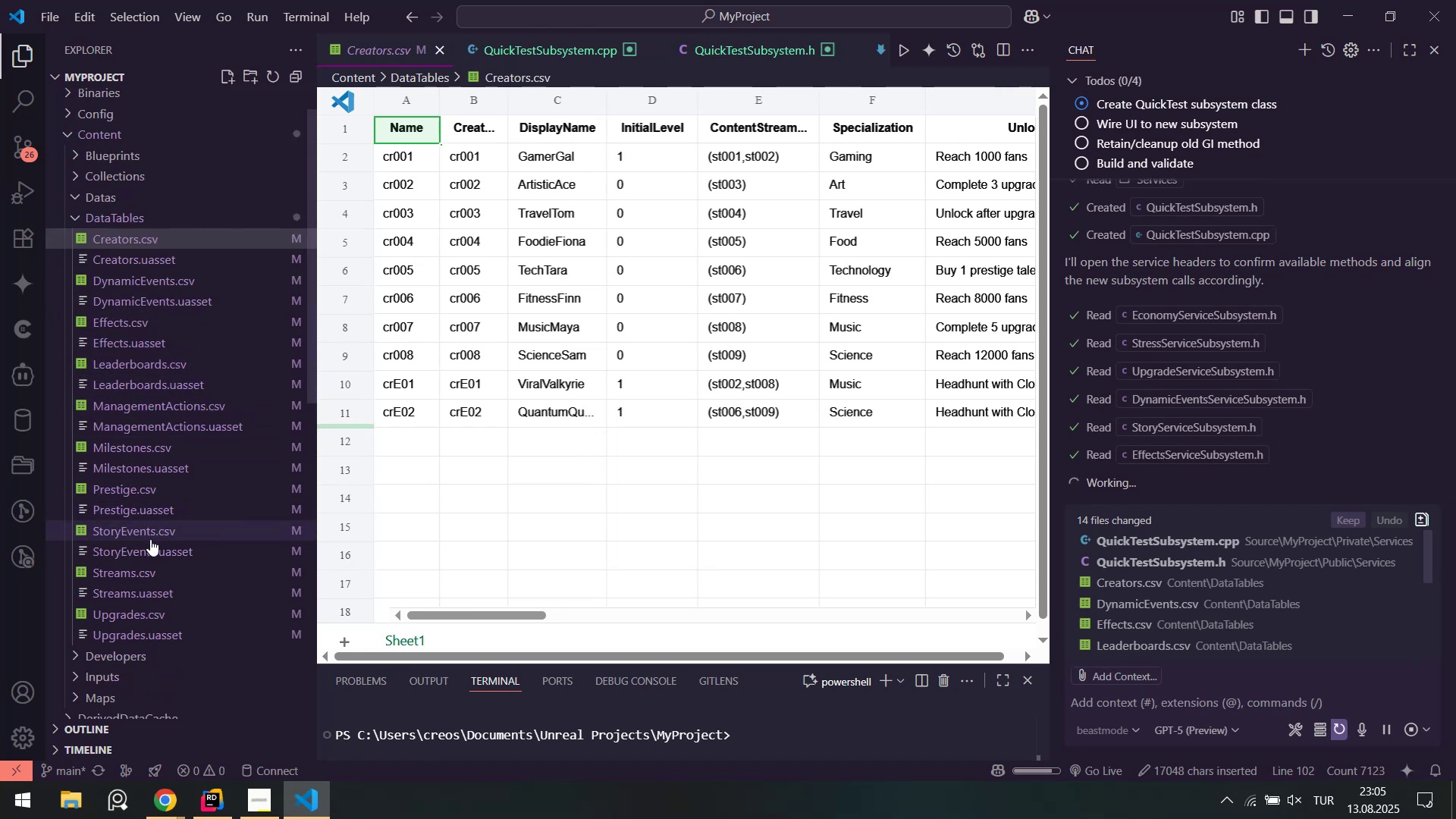 
left_click([151, 577])
 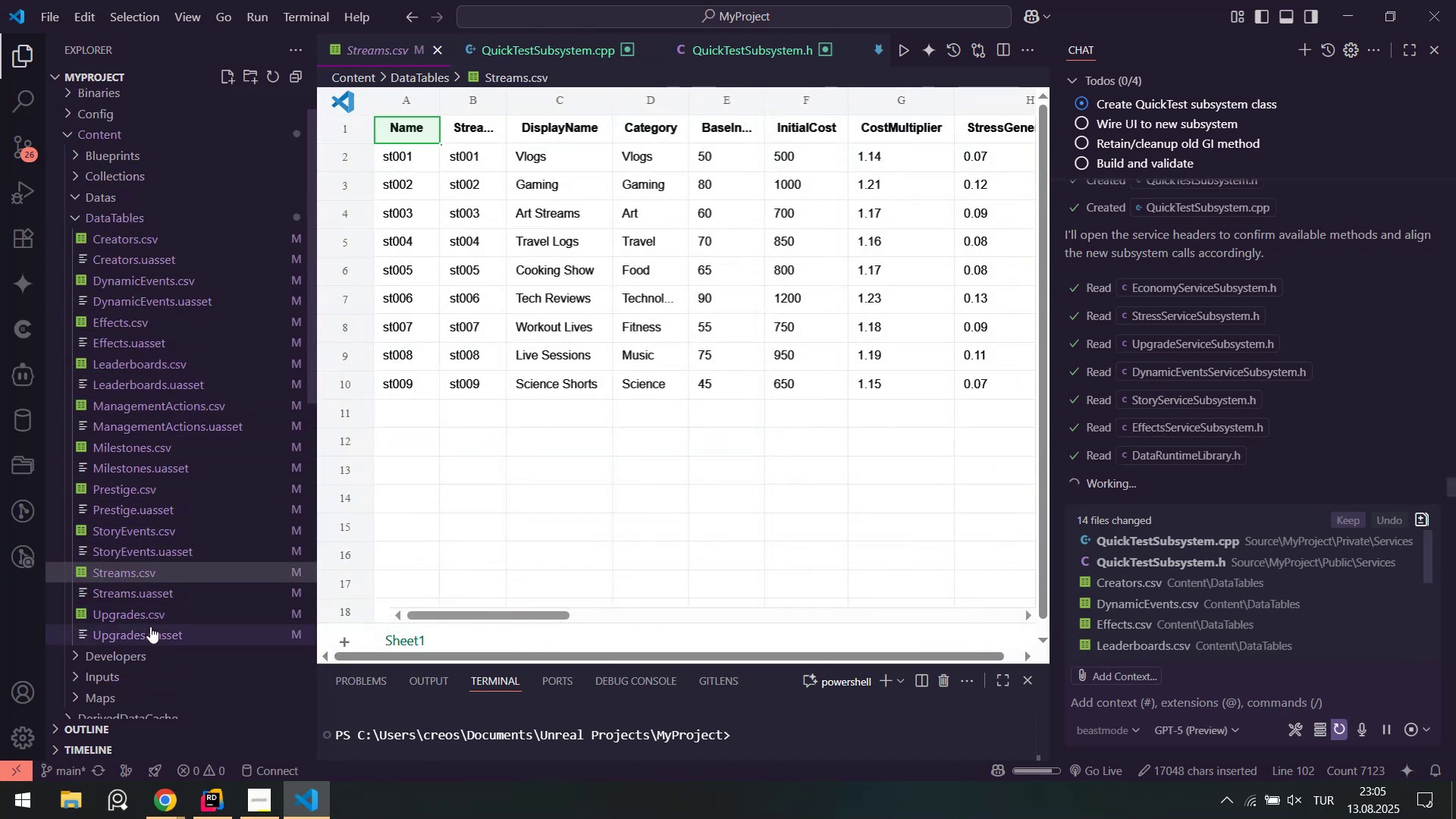 
left_click([149, 614])
 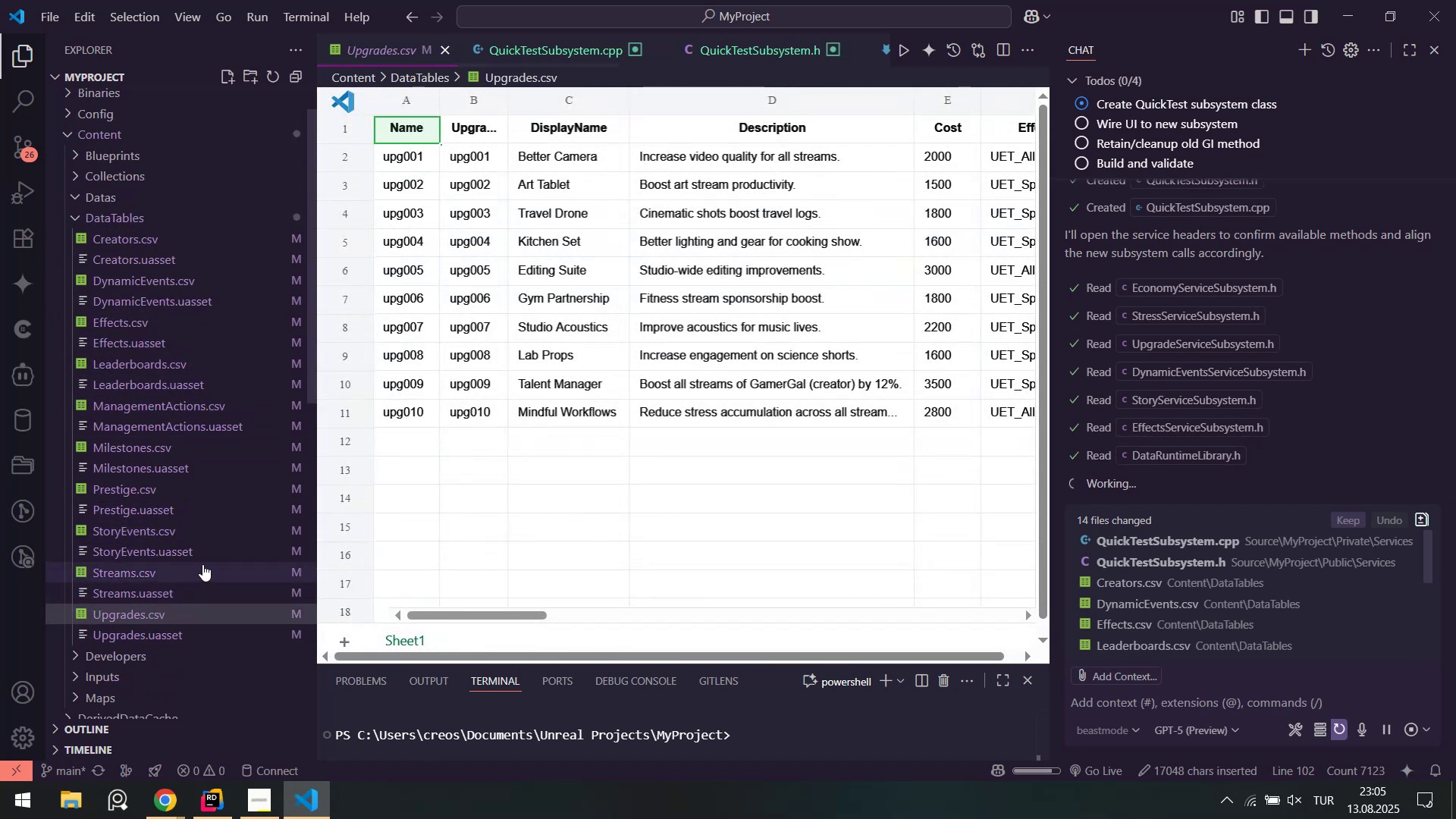 
scroll: coordinate [206, 563], scroll_direction: none, amount: 0.0
 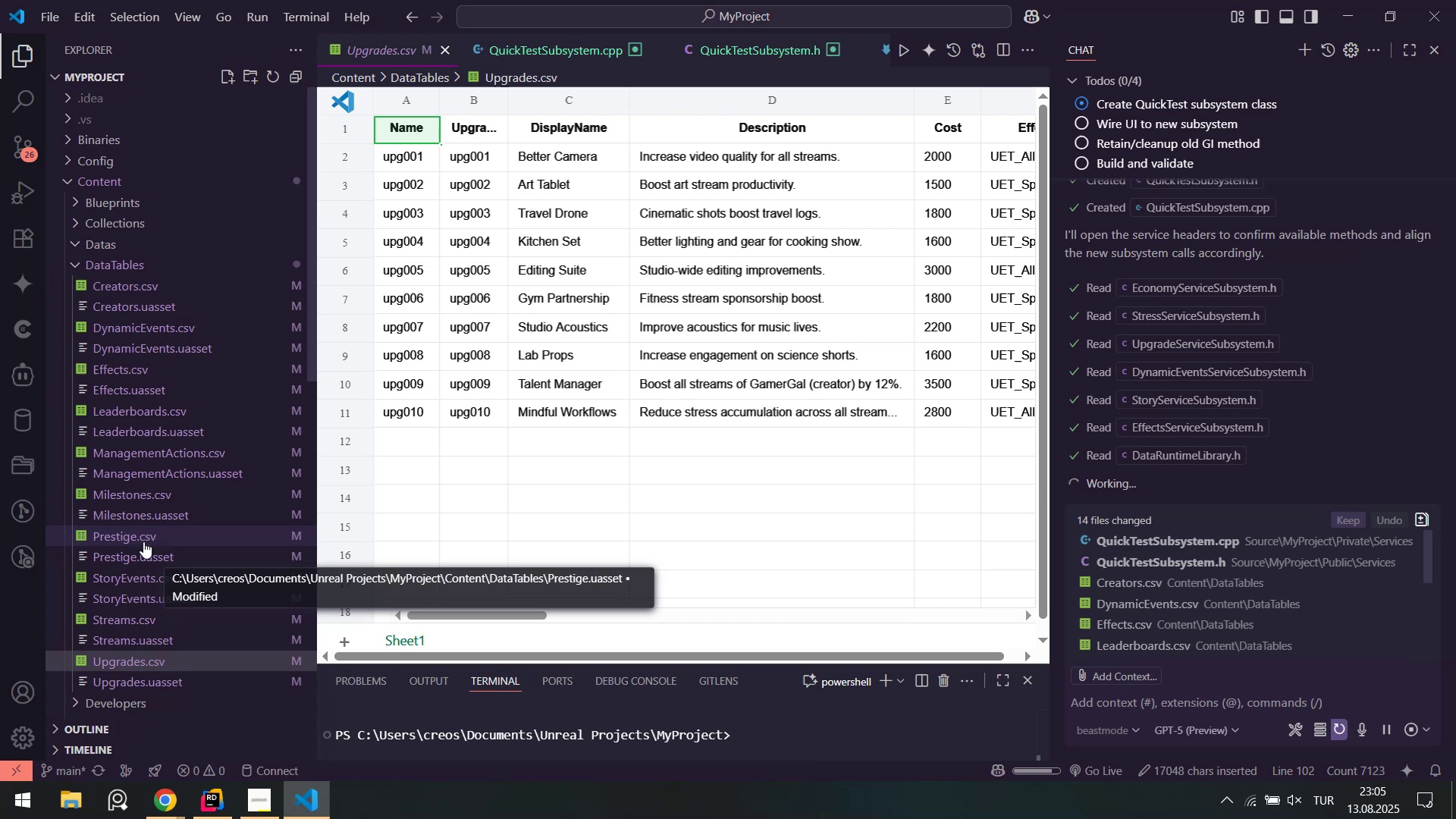 
left_click([140, 533])
 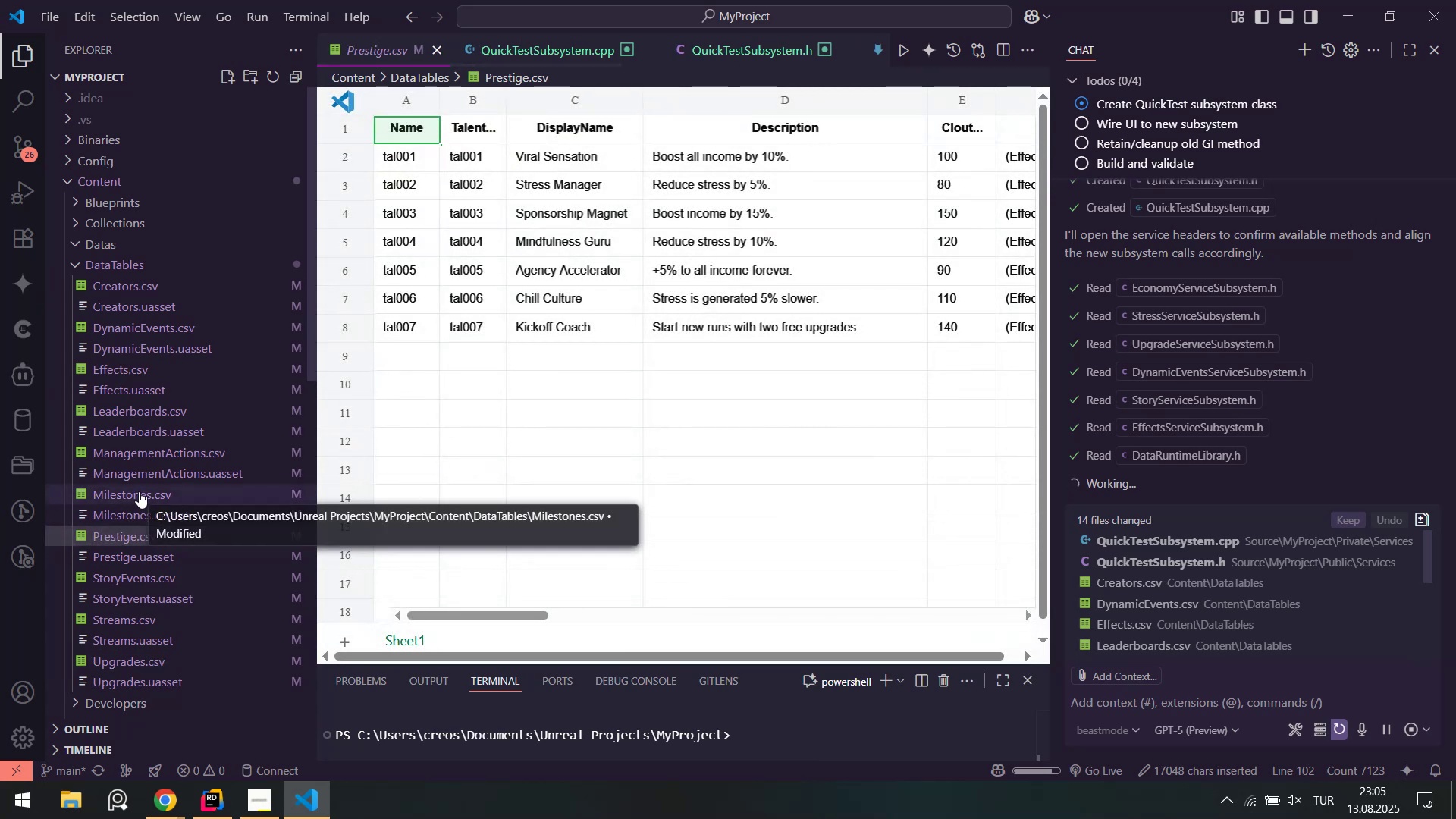 
left_click([139, 491])
 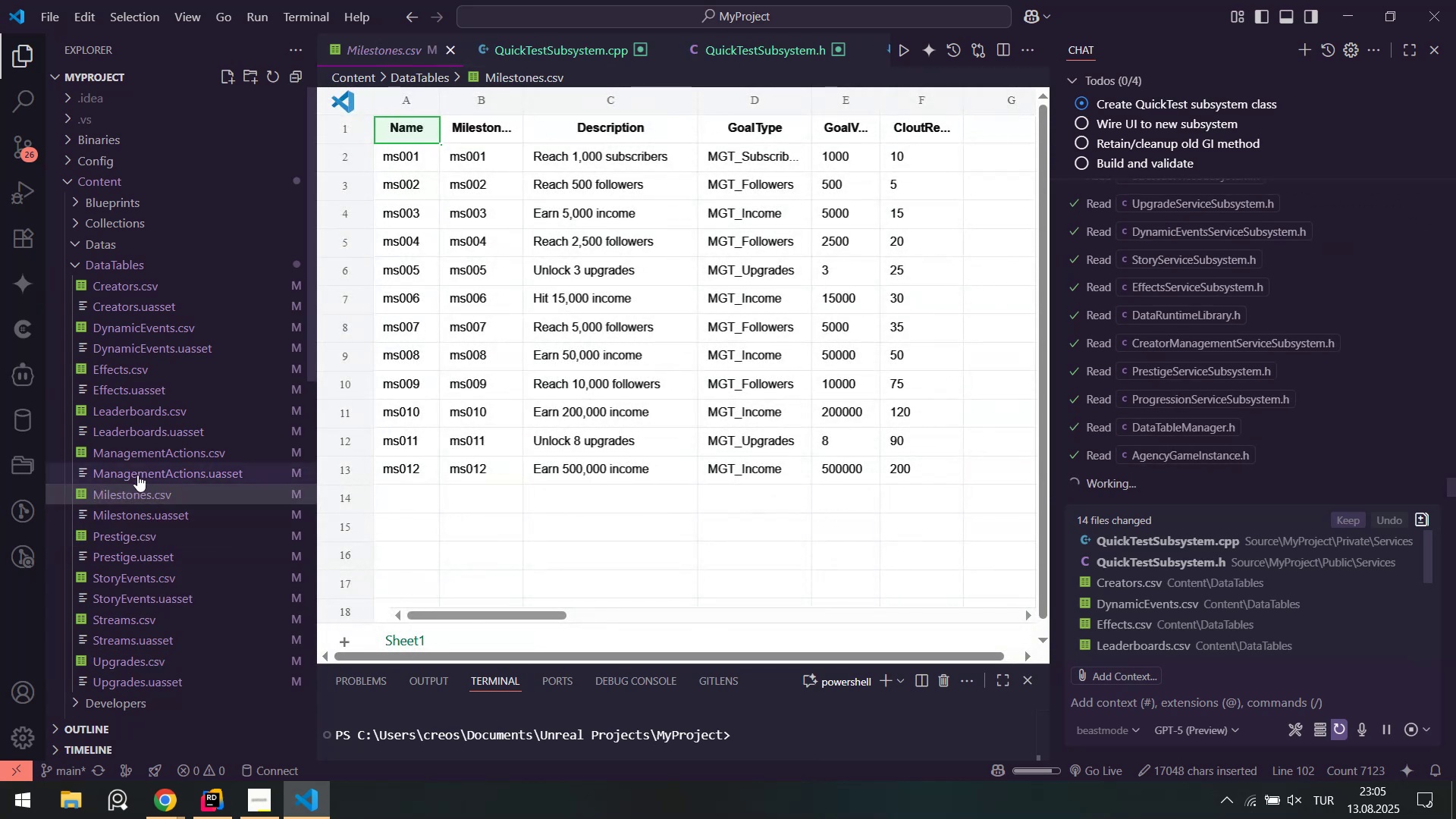 
left_click([136, 456])
 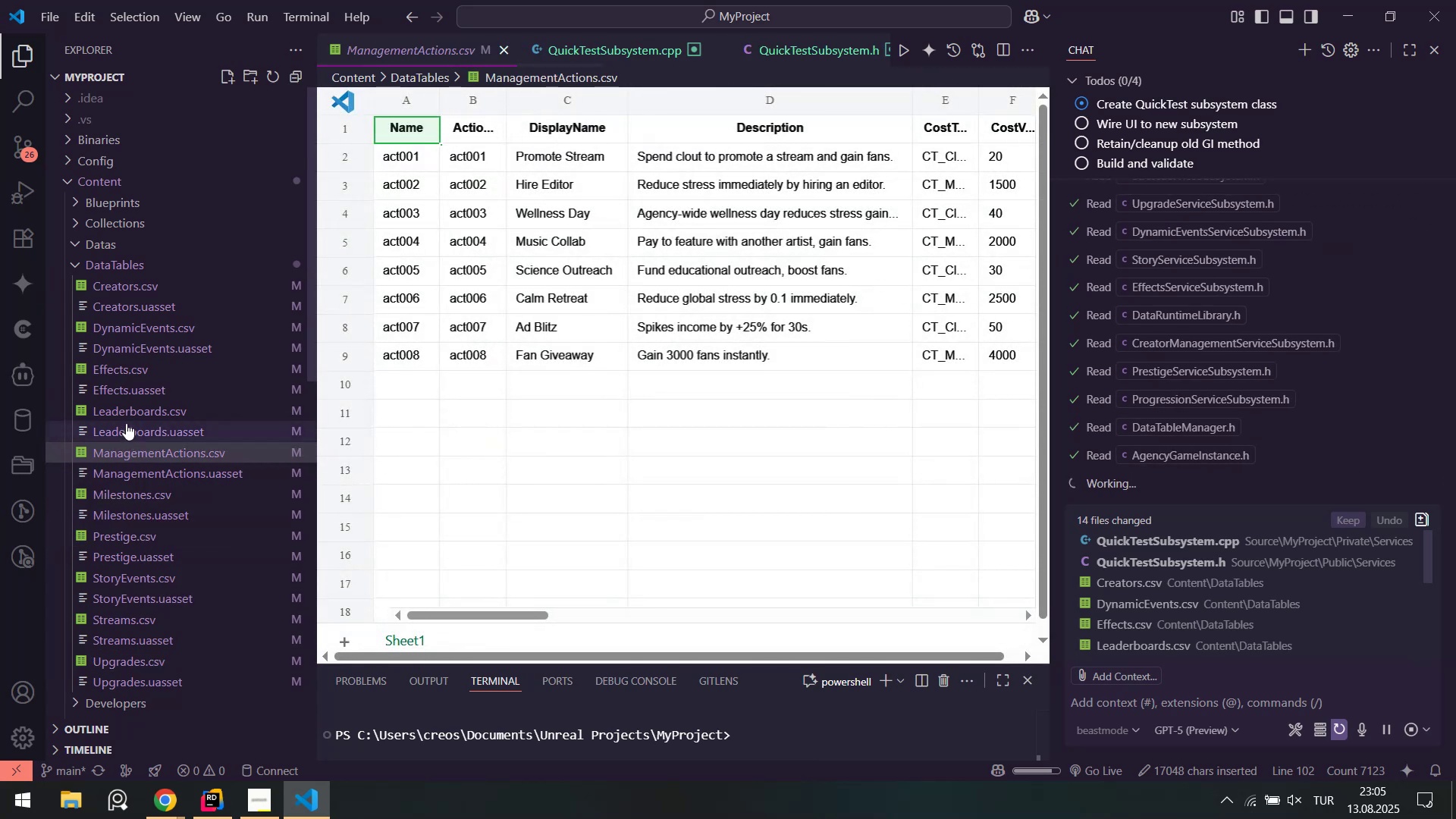 
left_click([125, 413])
 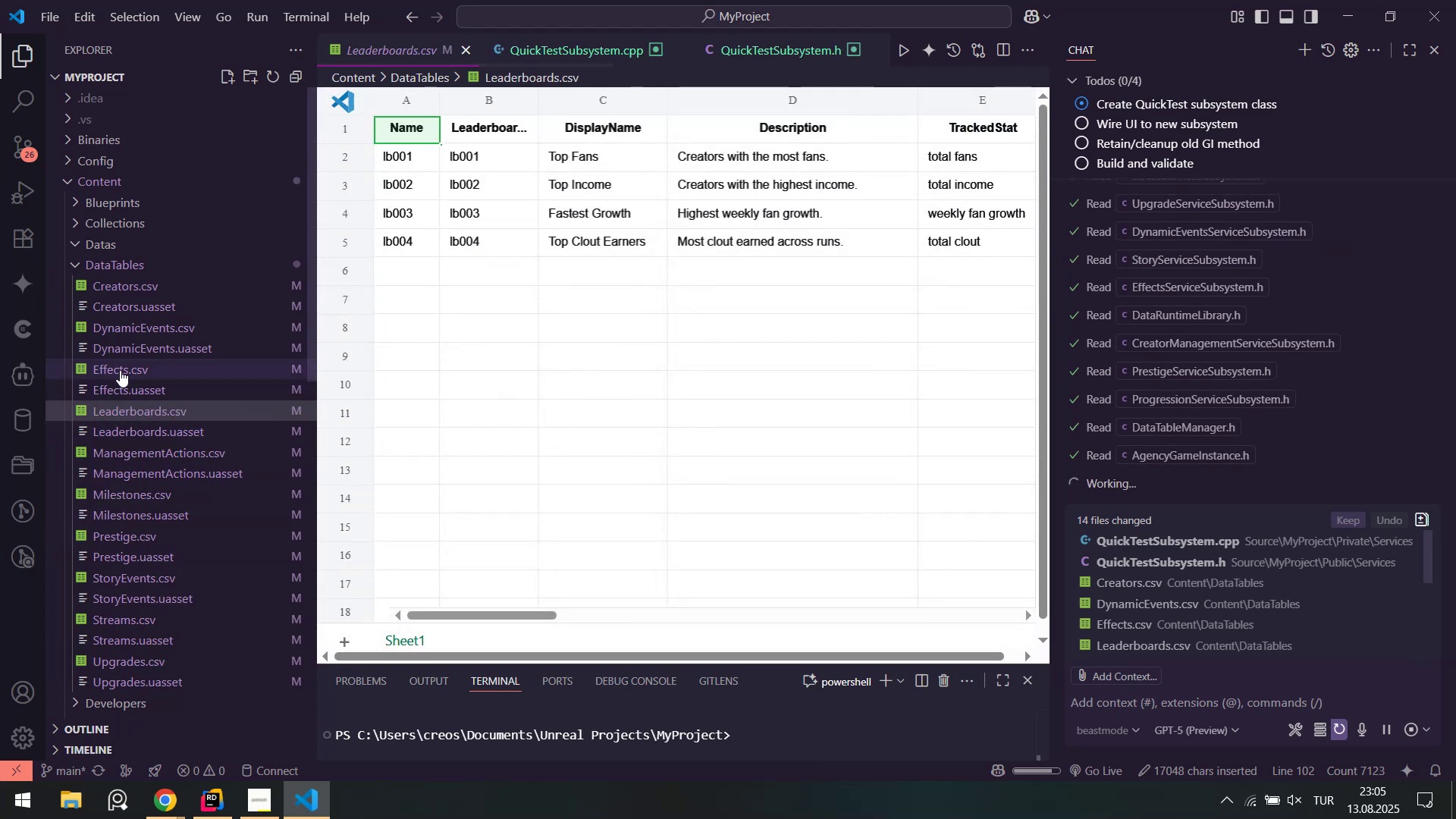 
left_click([119, 366])
 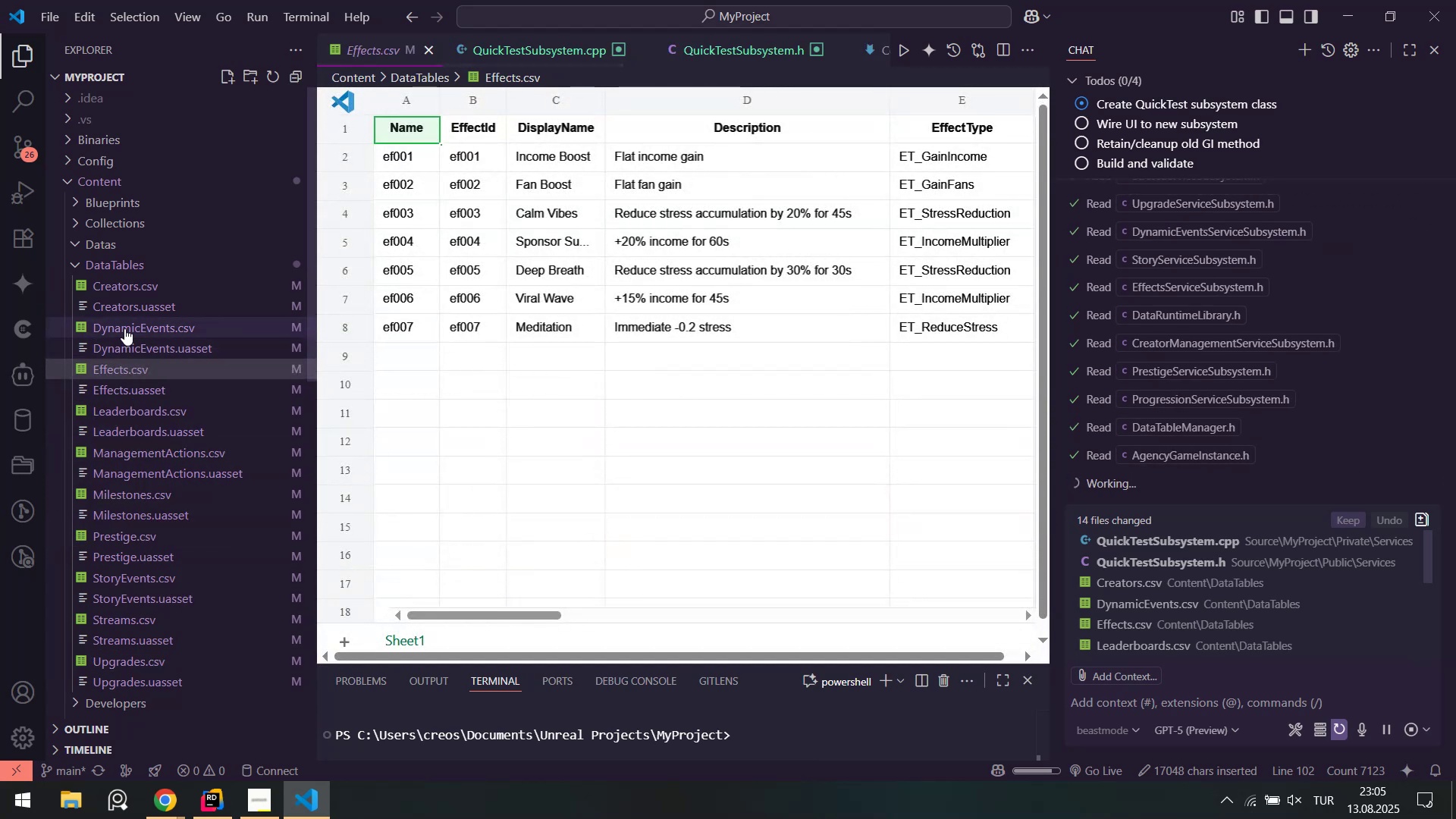 
left_click([124, 324])
 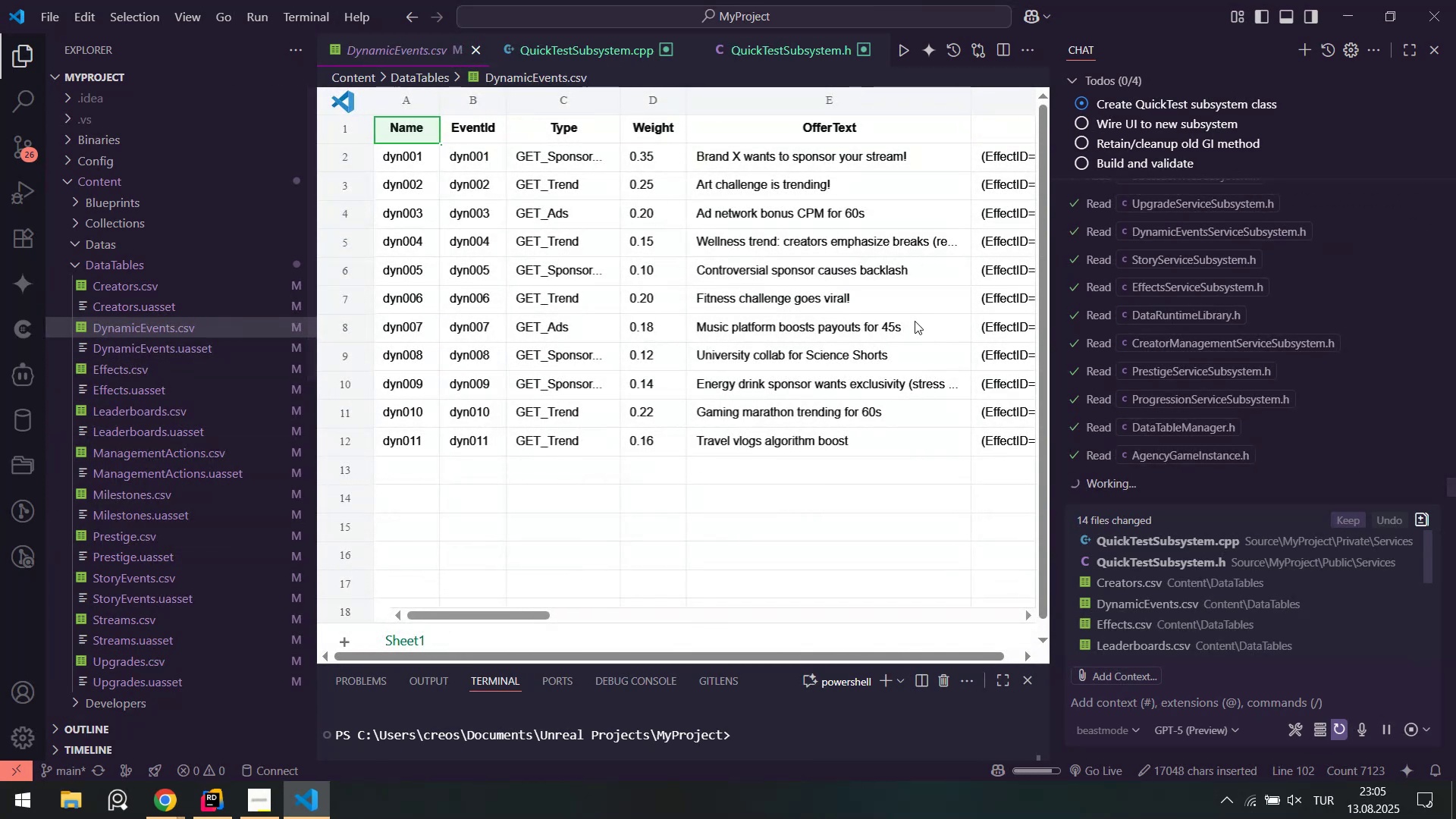 
scroll: coordinate [1198, 310], scroll_direction: up, amount: 31.0
 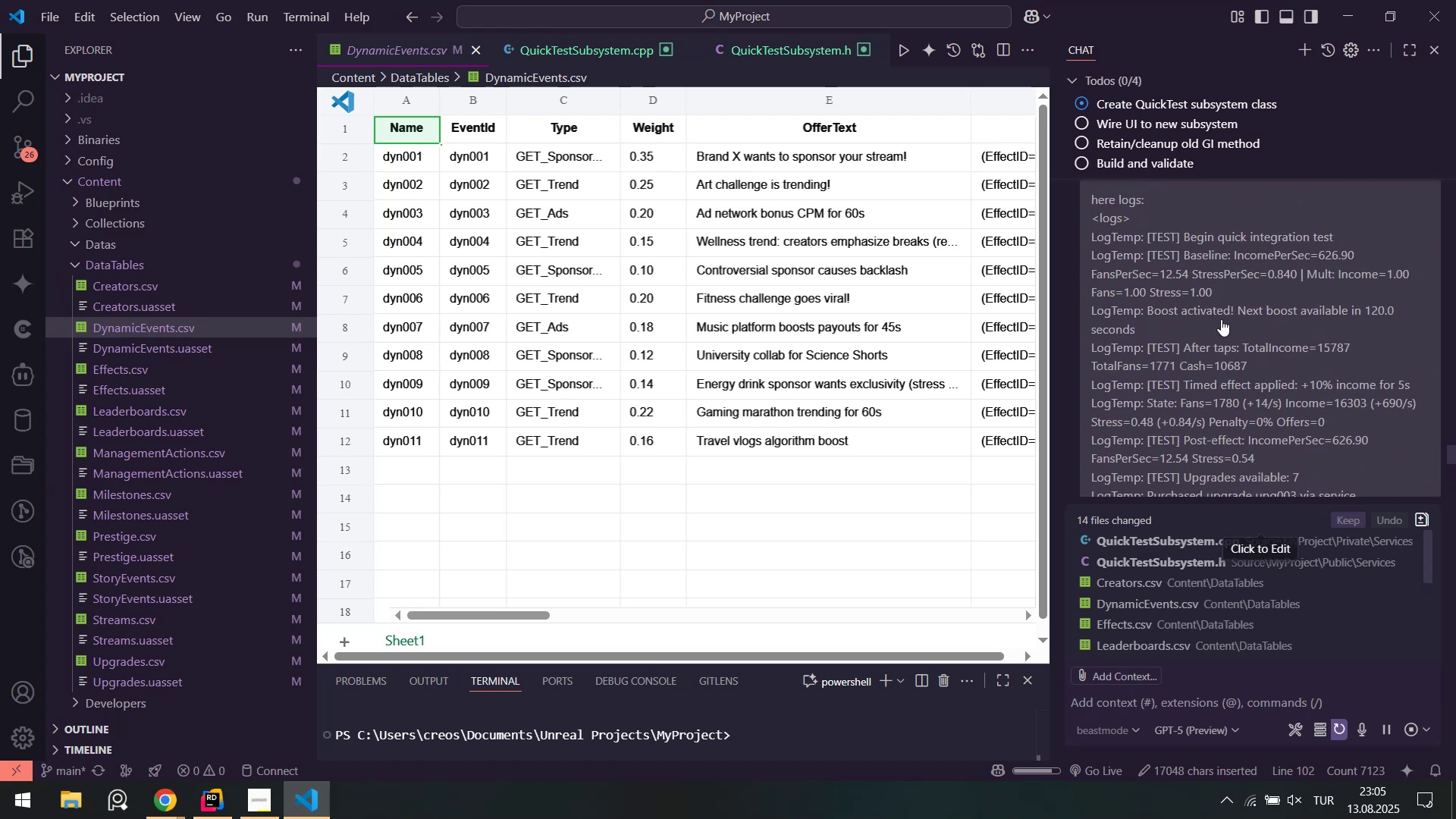 
scroll: coordinate [1247, 340], scroll_direction: none, amount: 0.0
 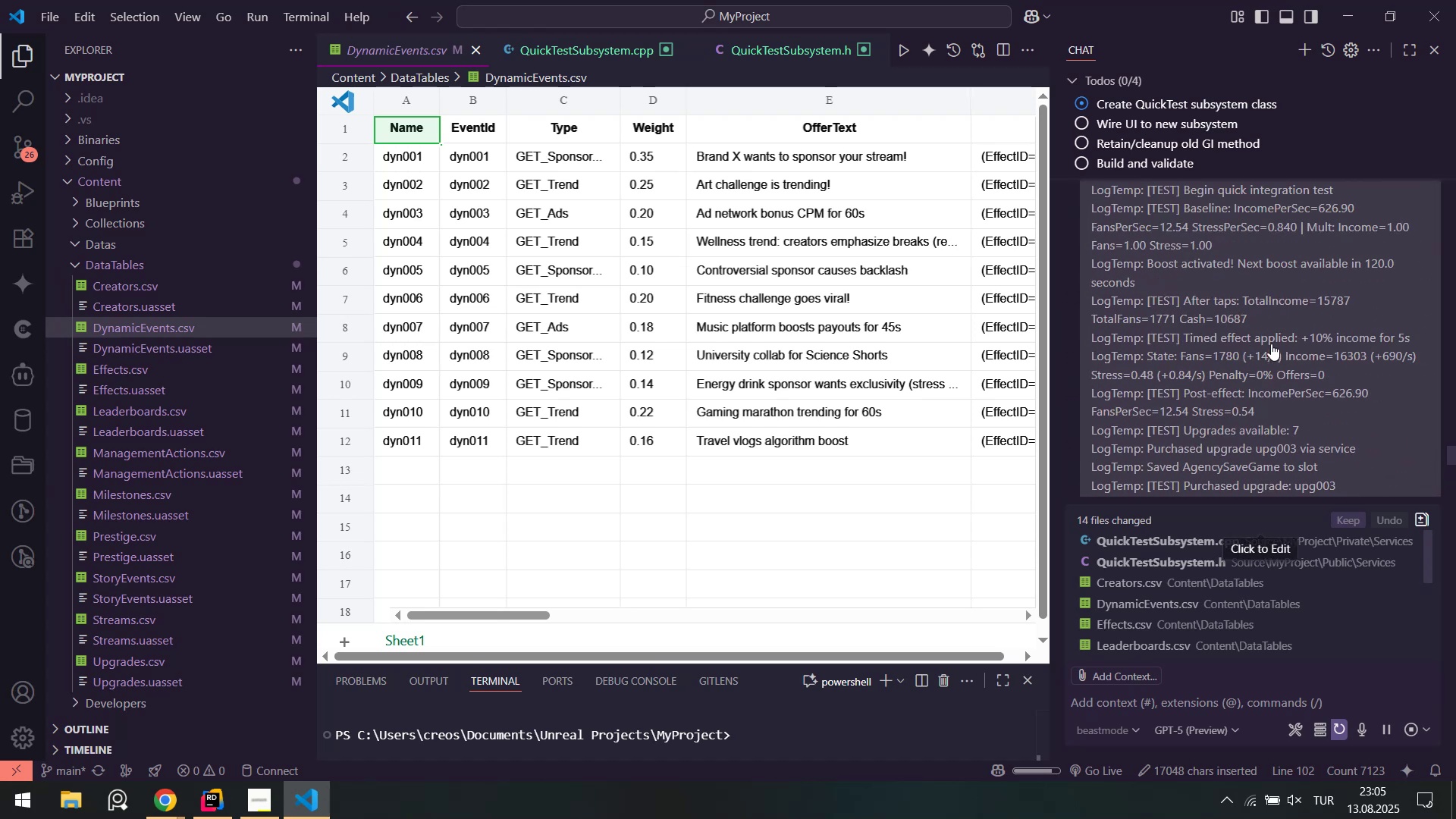 
scroll: coordinate [1208, 377], scroll_direction: down, amount: 5.0
 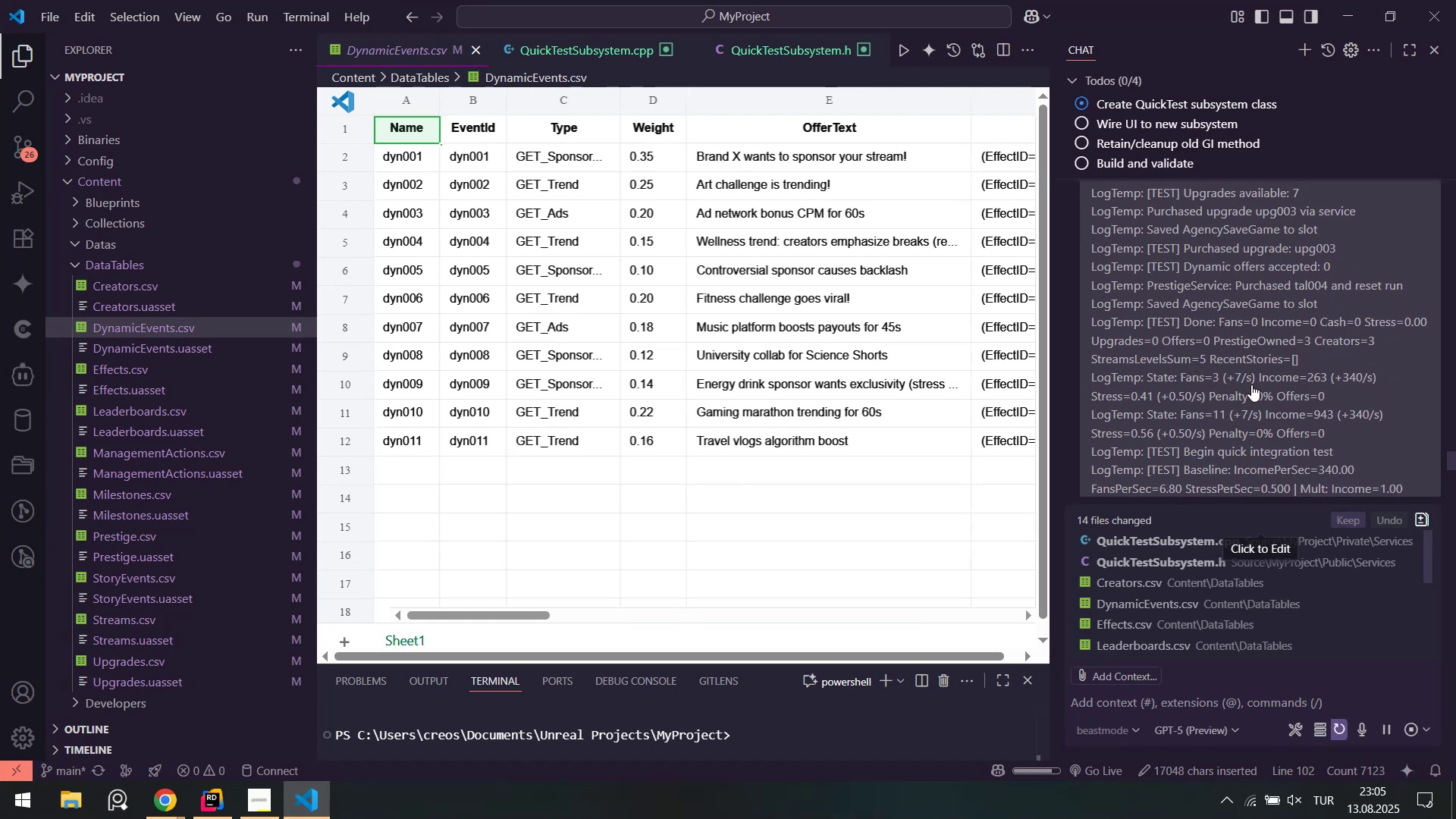 
scroll: coordinate [1230, 364], scroll_direction: down, amount: 5.0
 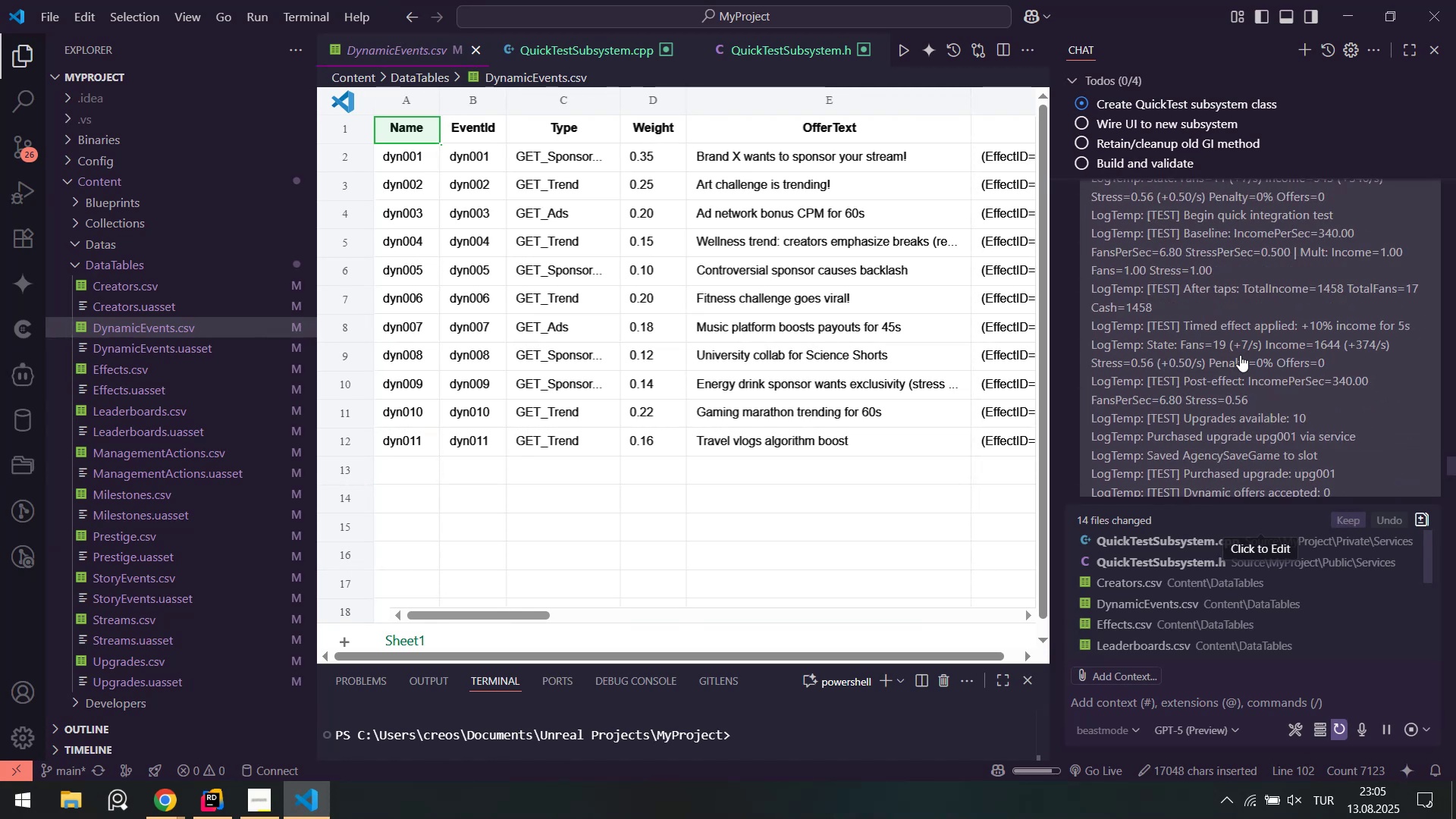 
scroll: coordinate [1252, 387], scroll_direction: down, amount: 28.0
 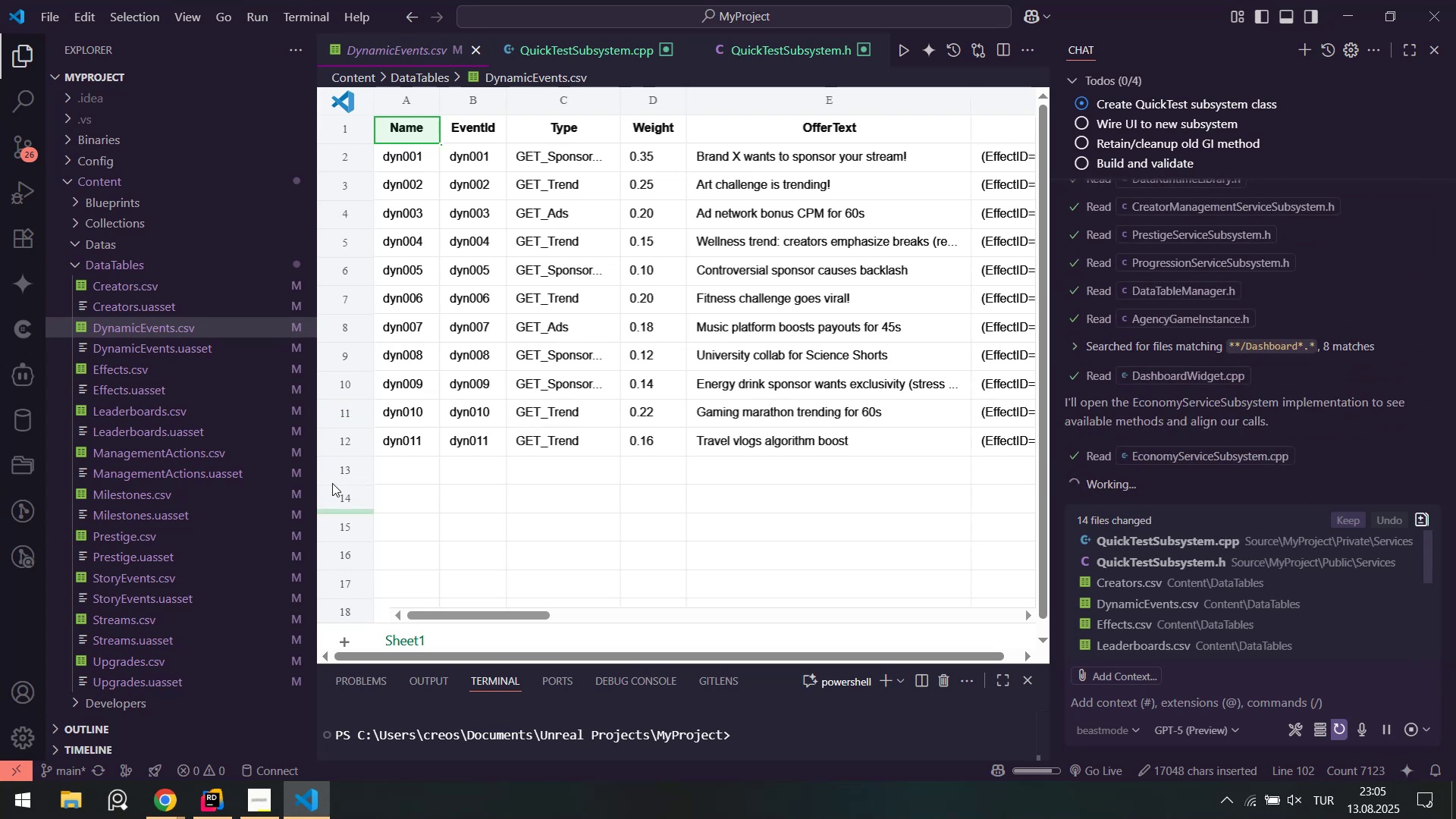 
left_click([137, 284])
 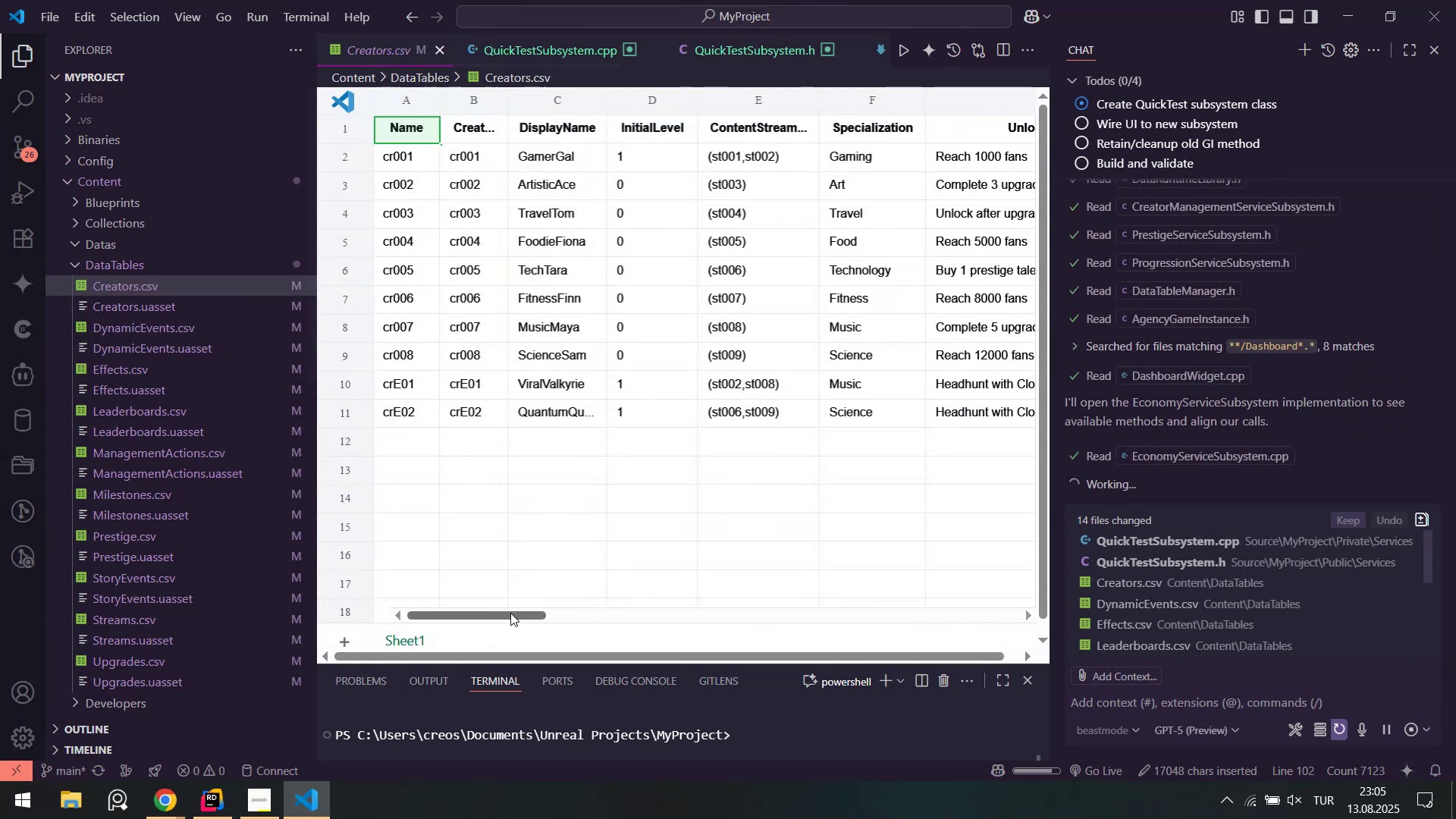 
left_click_drag(start_coordinate=[510, 613], to_coordinate=[557, 613])
 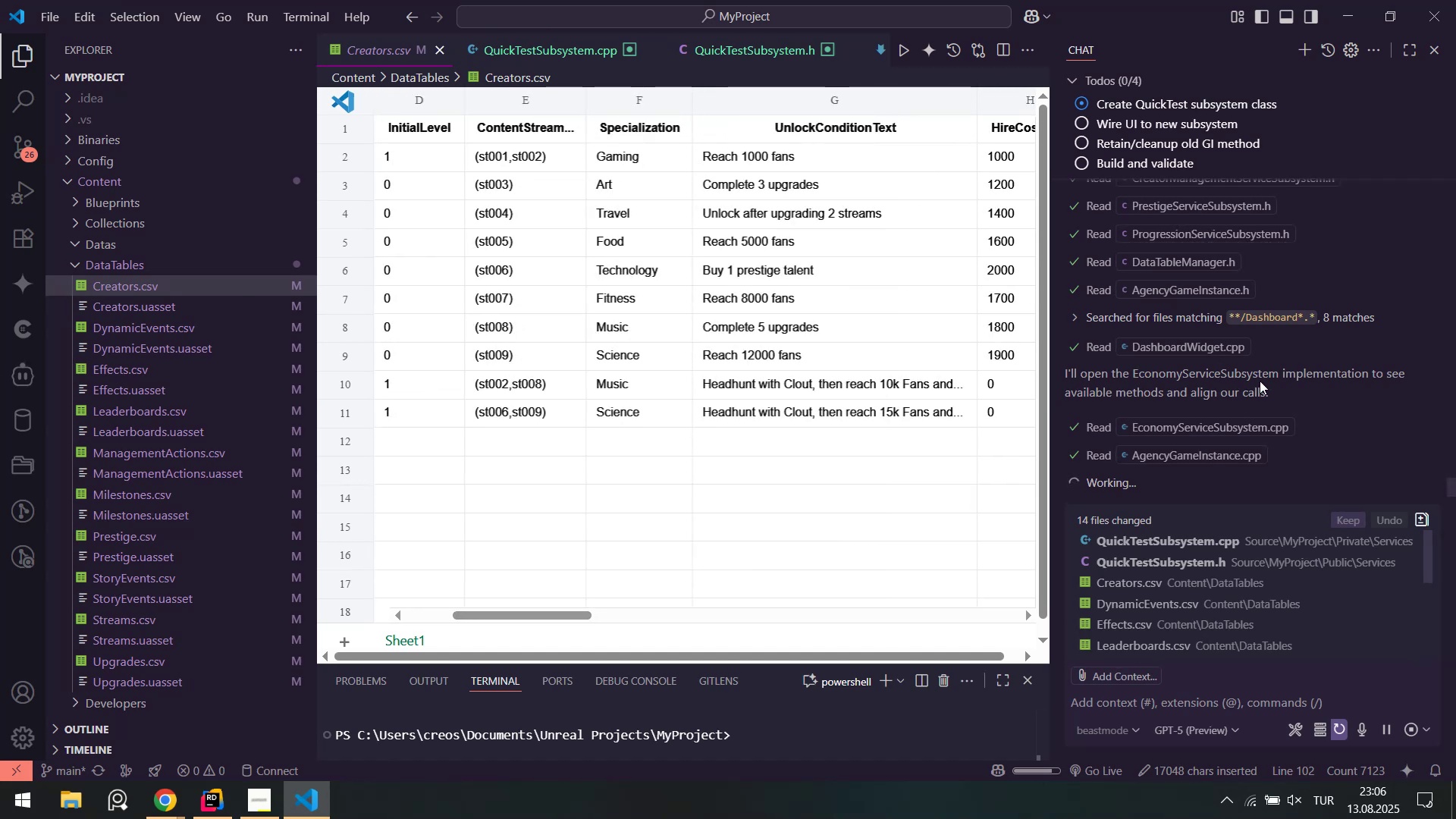 
scroll: coordinate [1213, 331], scroll_direction: up, amount: 34.0
 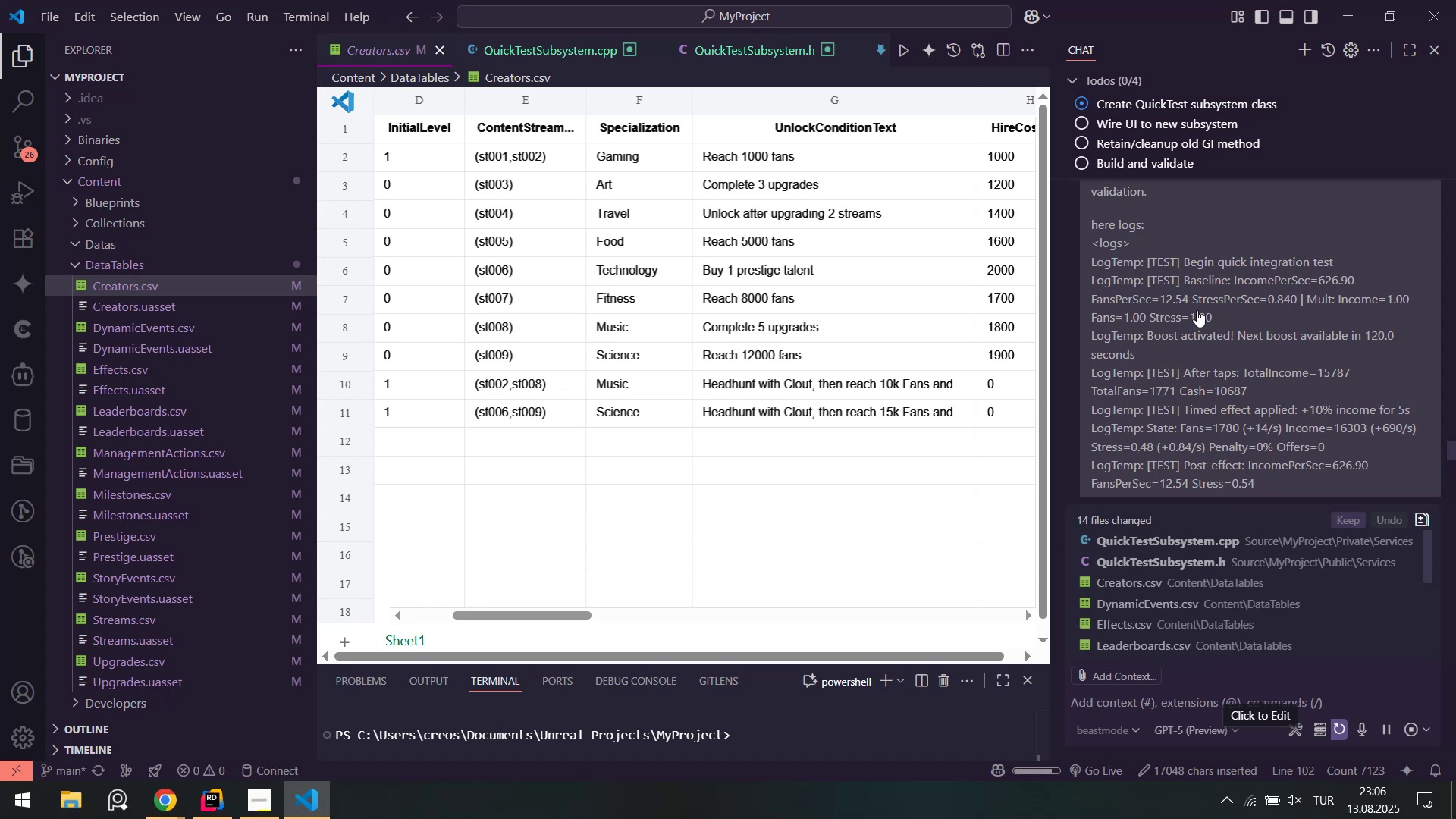 
scroll: coordinate [1257, 339], scroll_direction: down, amount: 35.0
 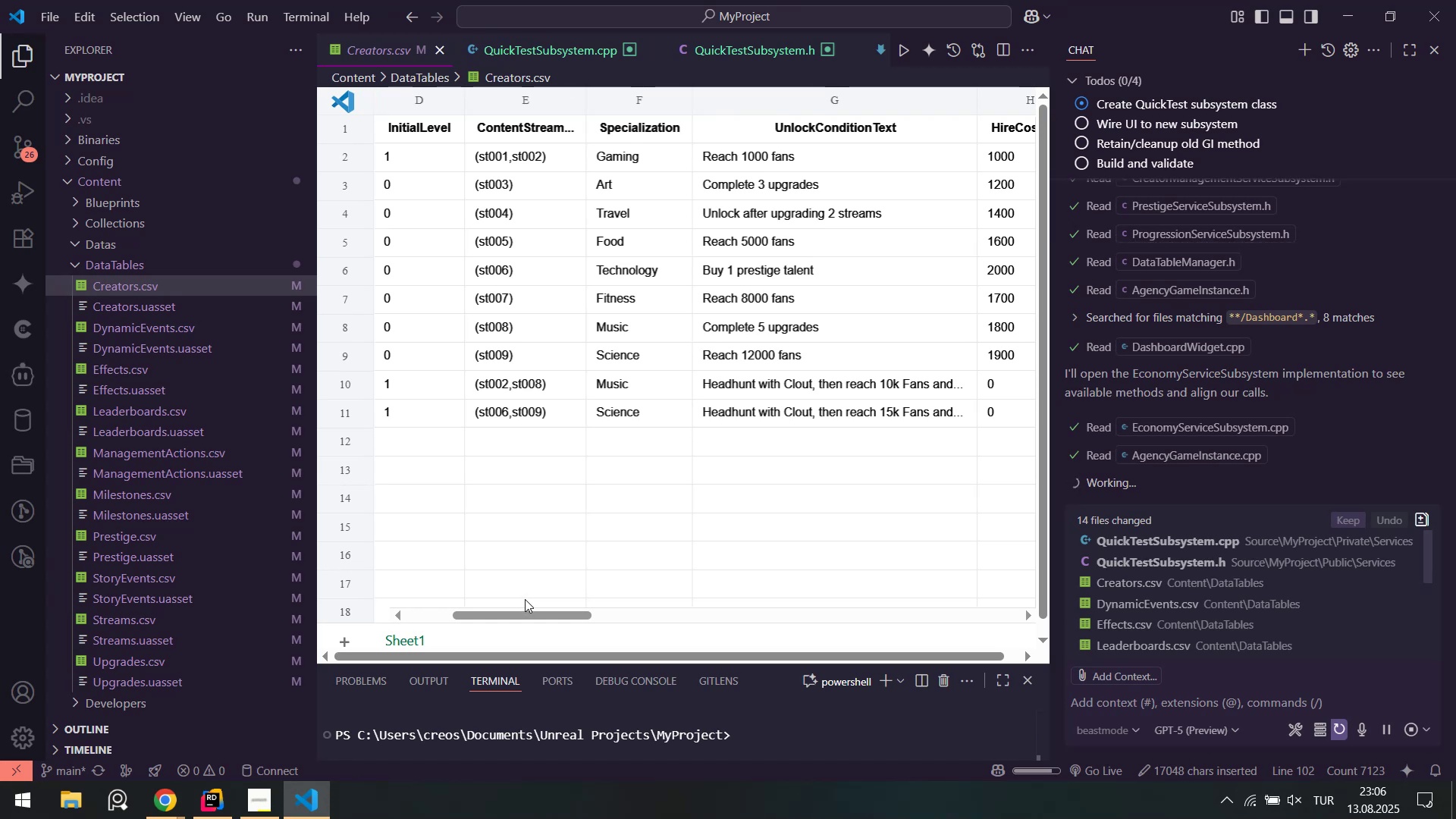 
wait(6.77)
 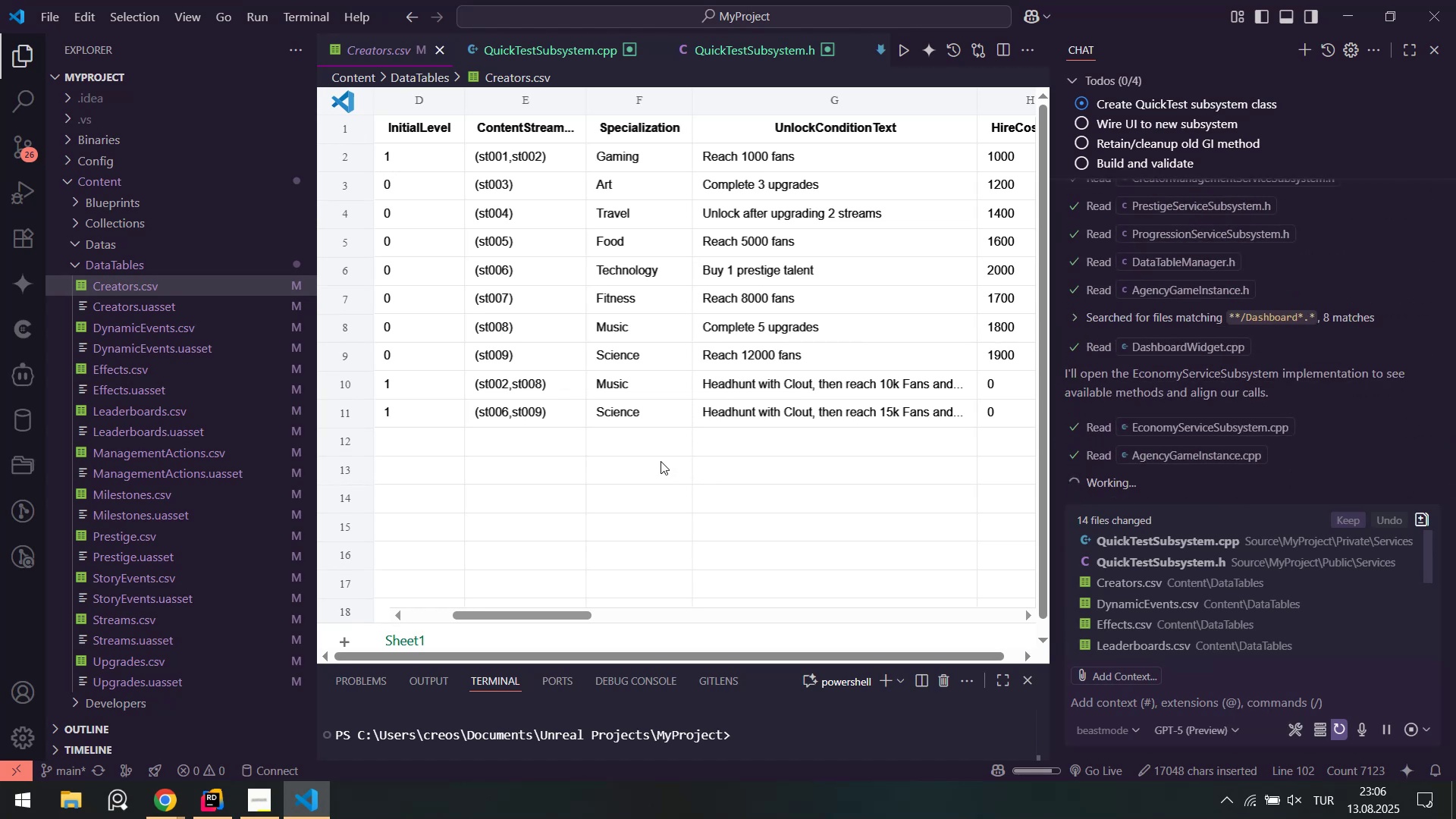 
left_click_drag(start_coordinate=[519, 612], to_coordinate=[420, 613])
 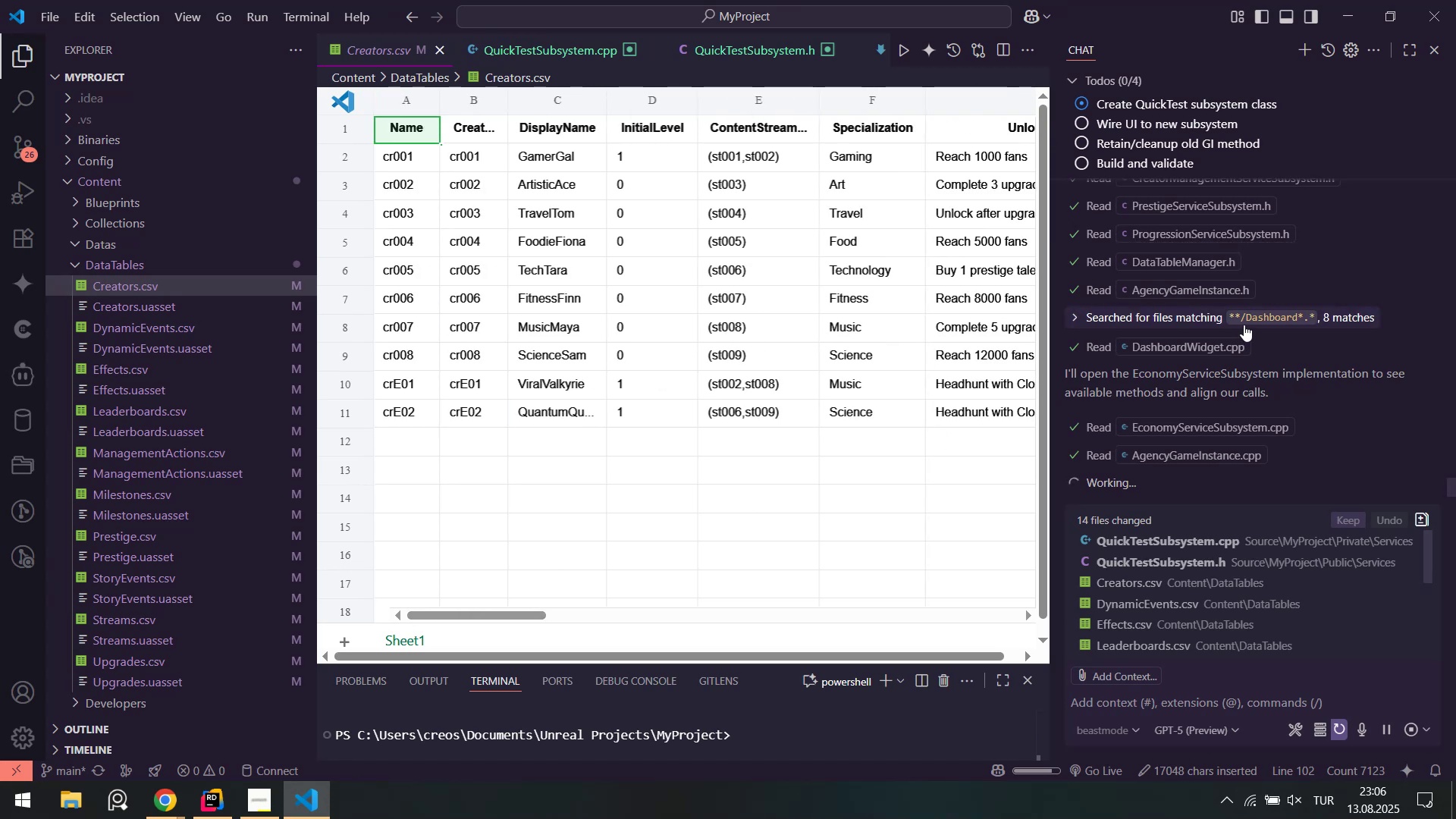 
scroll: coordinate [1211, 333], scroll_direction: up, amount: 29.0
 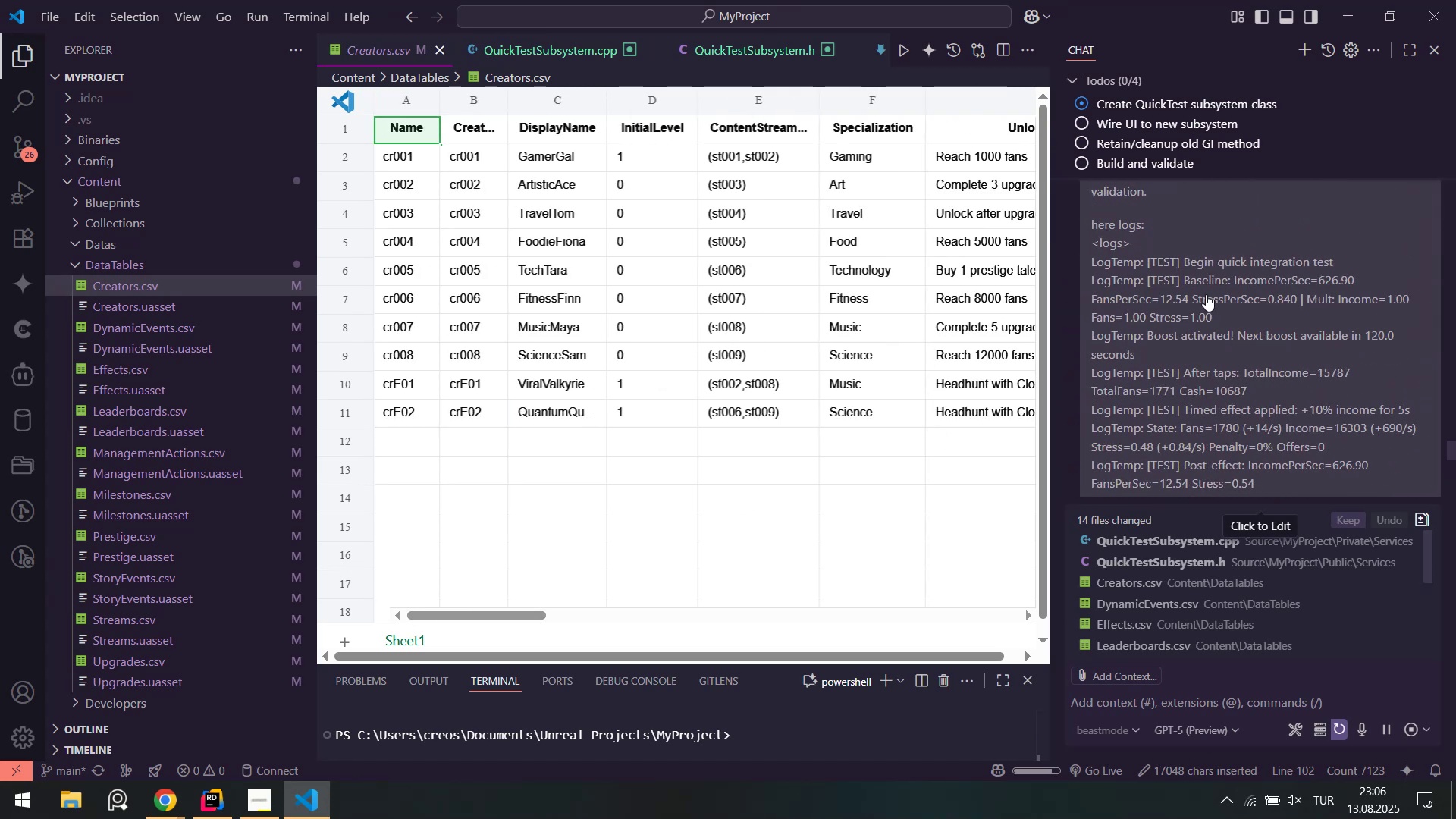 
scroll: coordinate [1222, 301], scroll_direction: down, amount: 10.0
 